 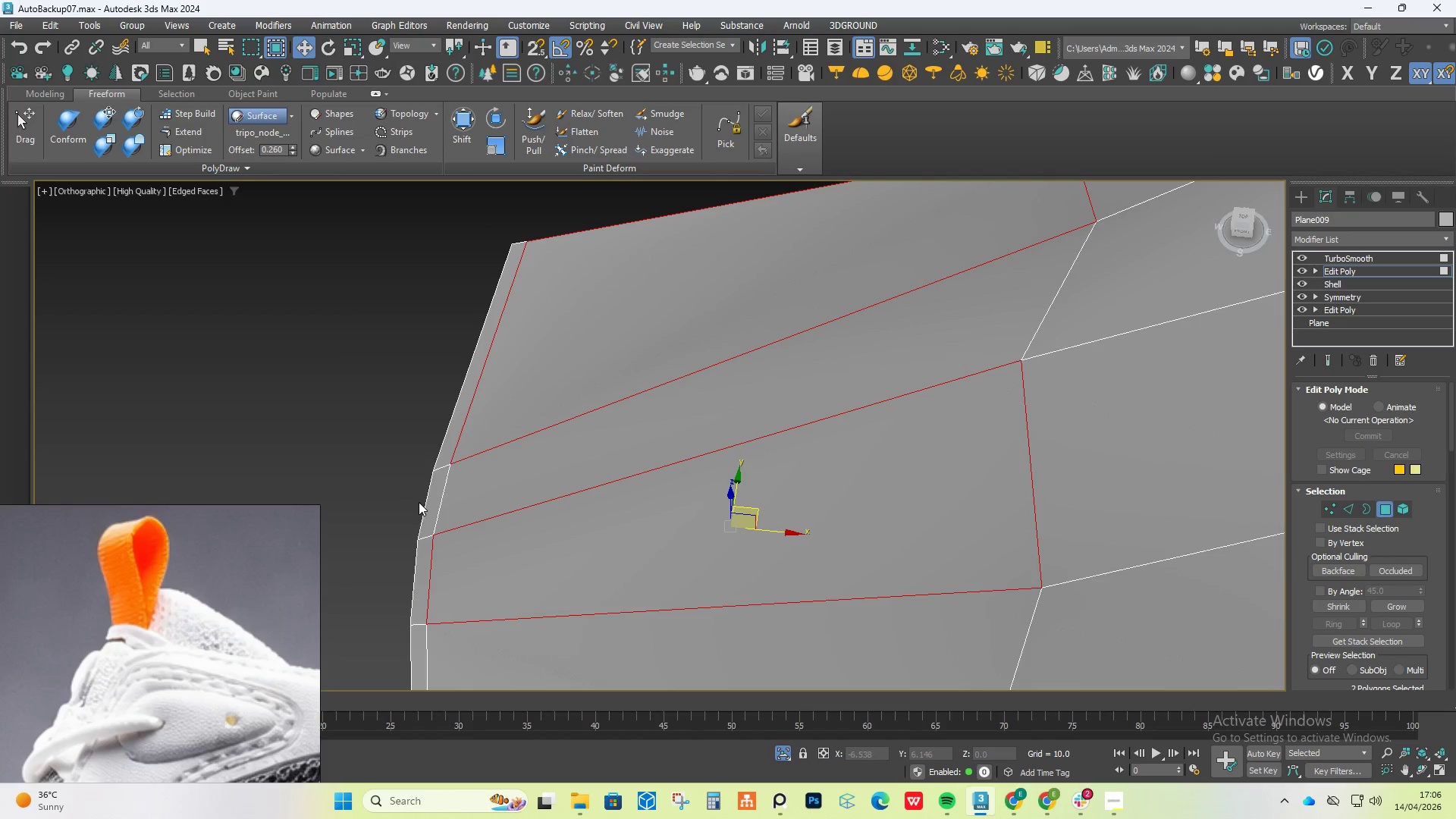 
hold_key(key=ControlLeft, duration=1.39)
left_click([434, 497])
 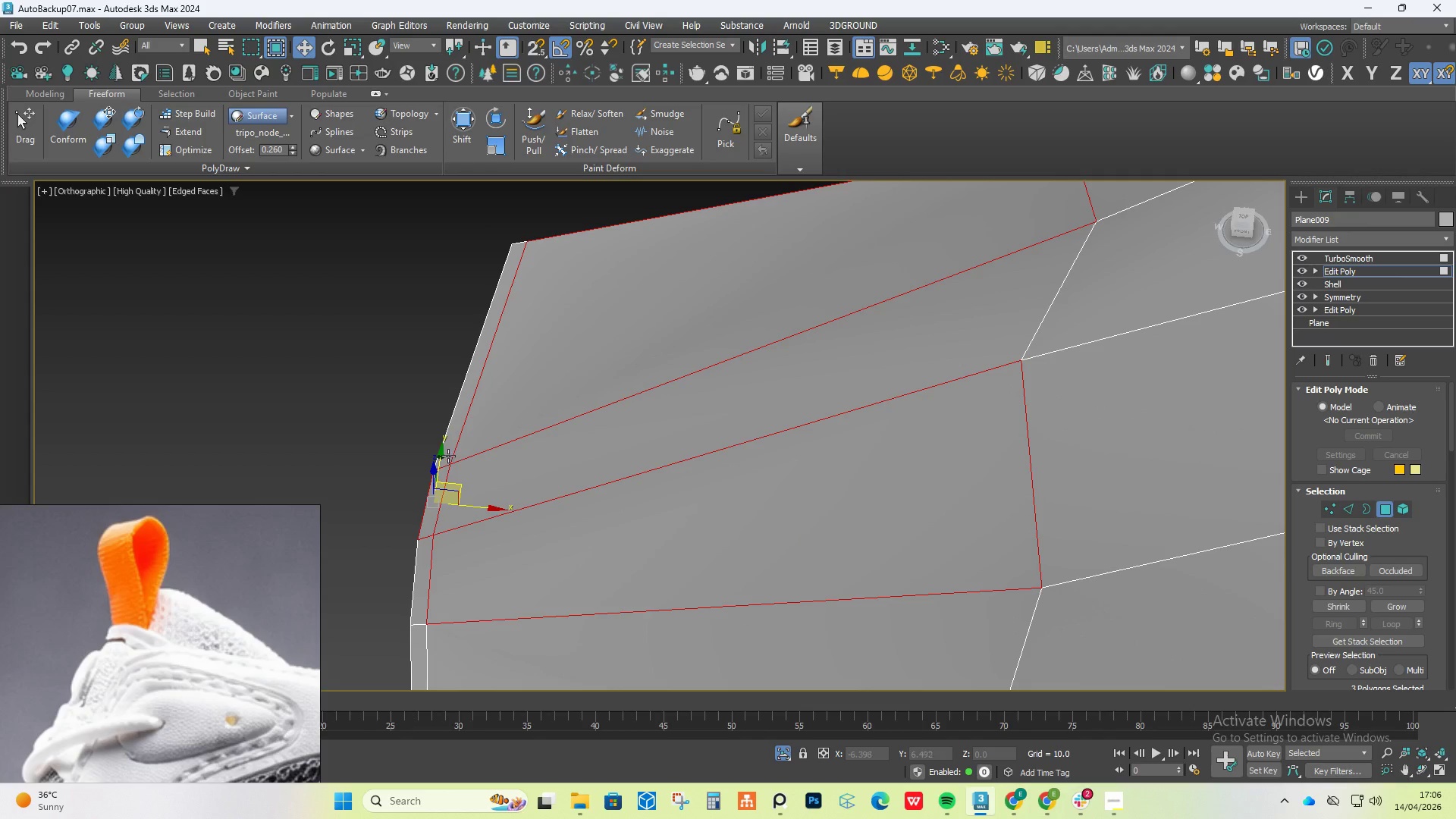 
scroll: coordinate [419, 502], scroll_direction: up, amount: 3.0
 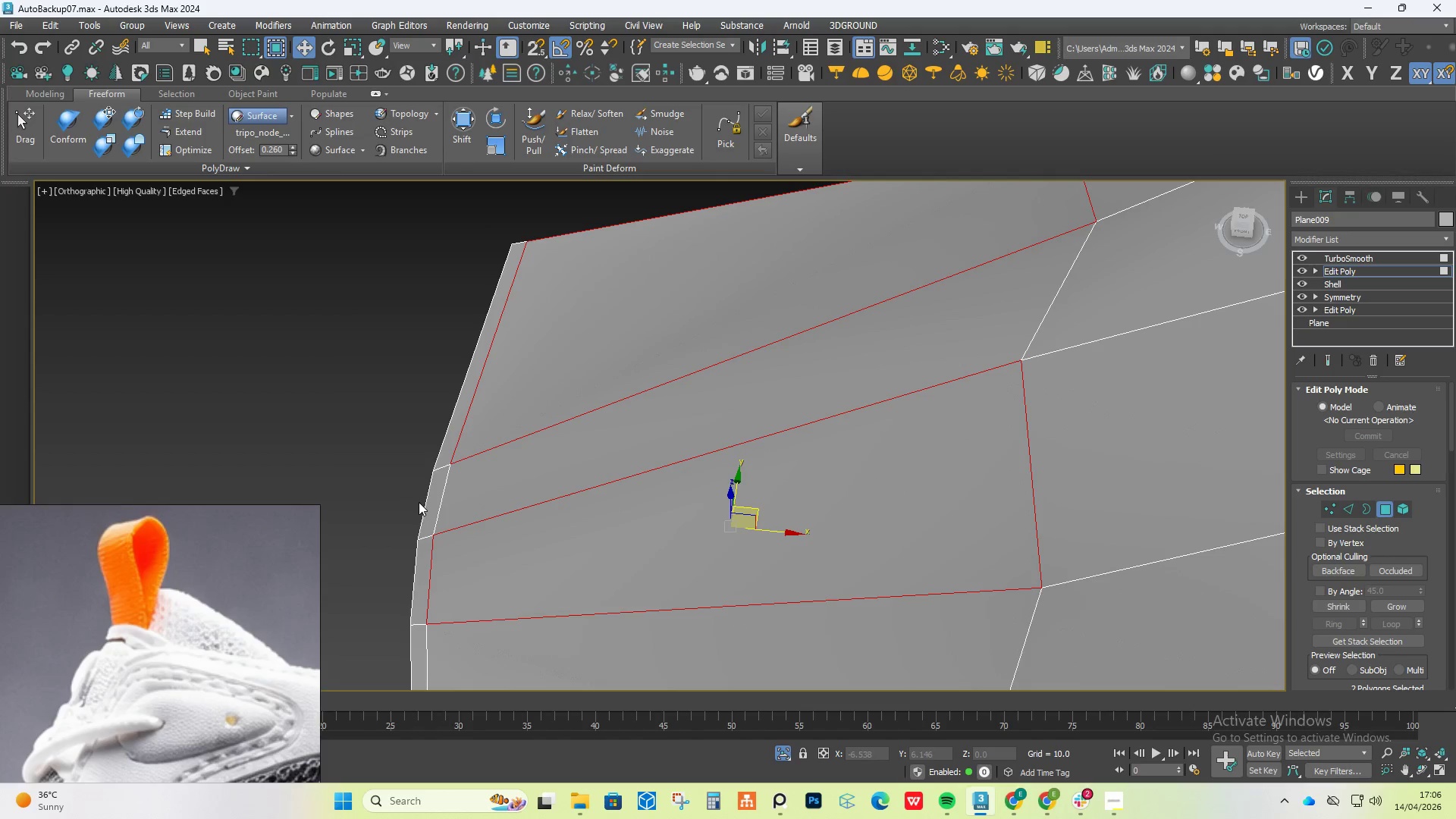 
left_click([447, 444])
 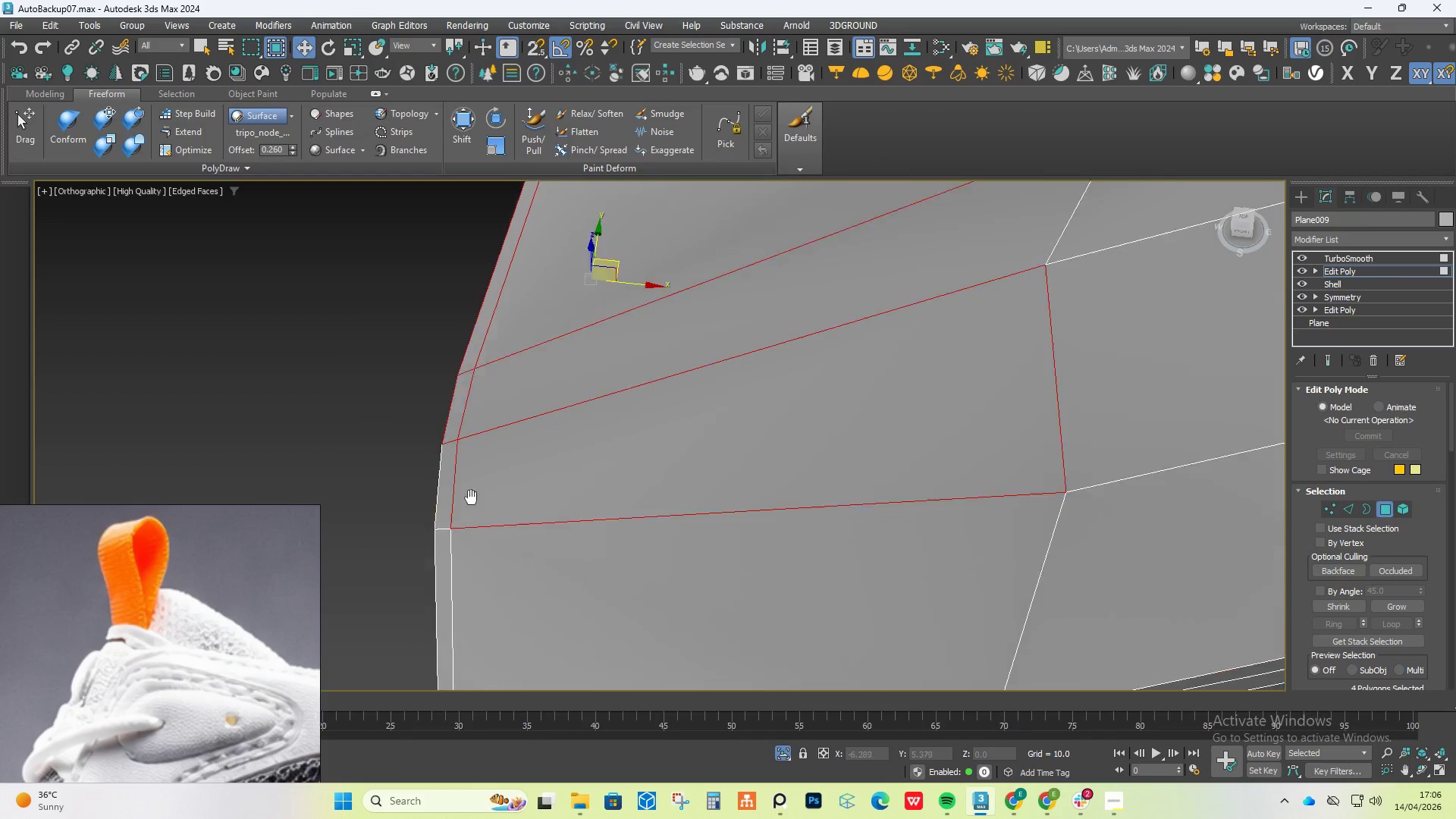 
hold_key(key=ControlLeft, duration=1.5)
left_click([482, 359])
 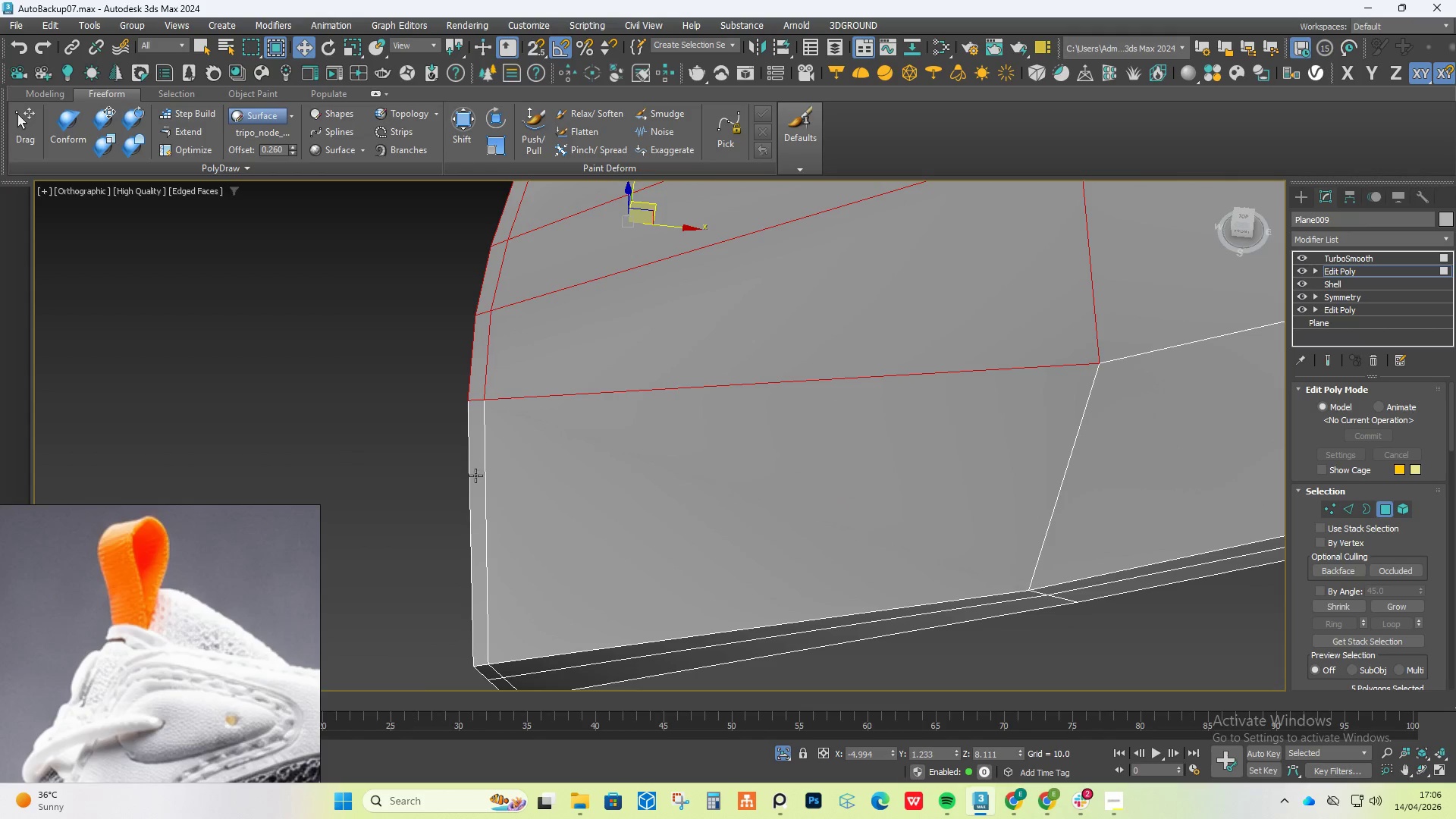 
left_click([481, 474])
 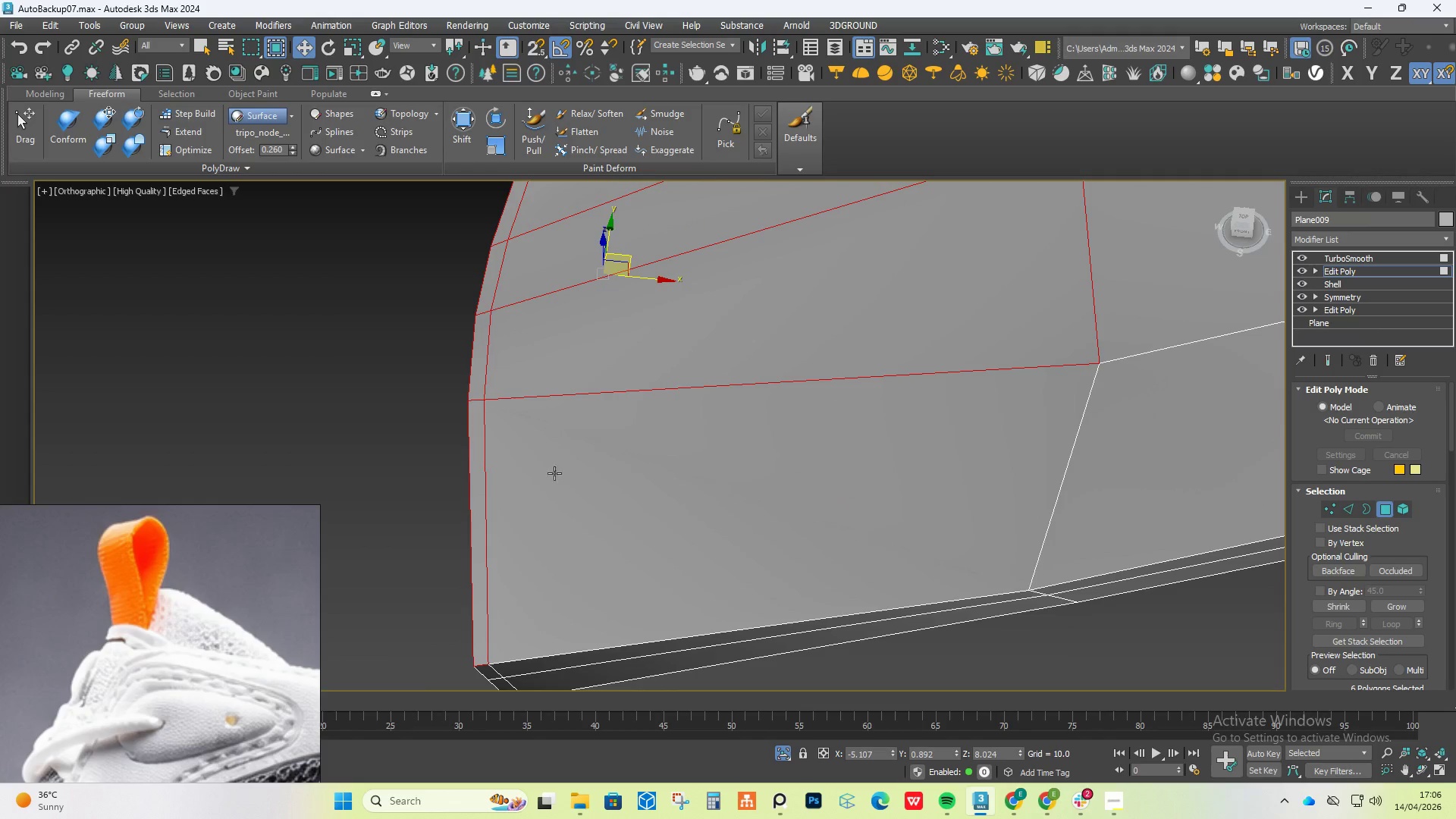 
hold_key(key=ControlLeft, duration=0.44)
double_click([565, 473])
 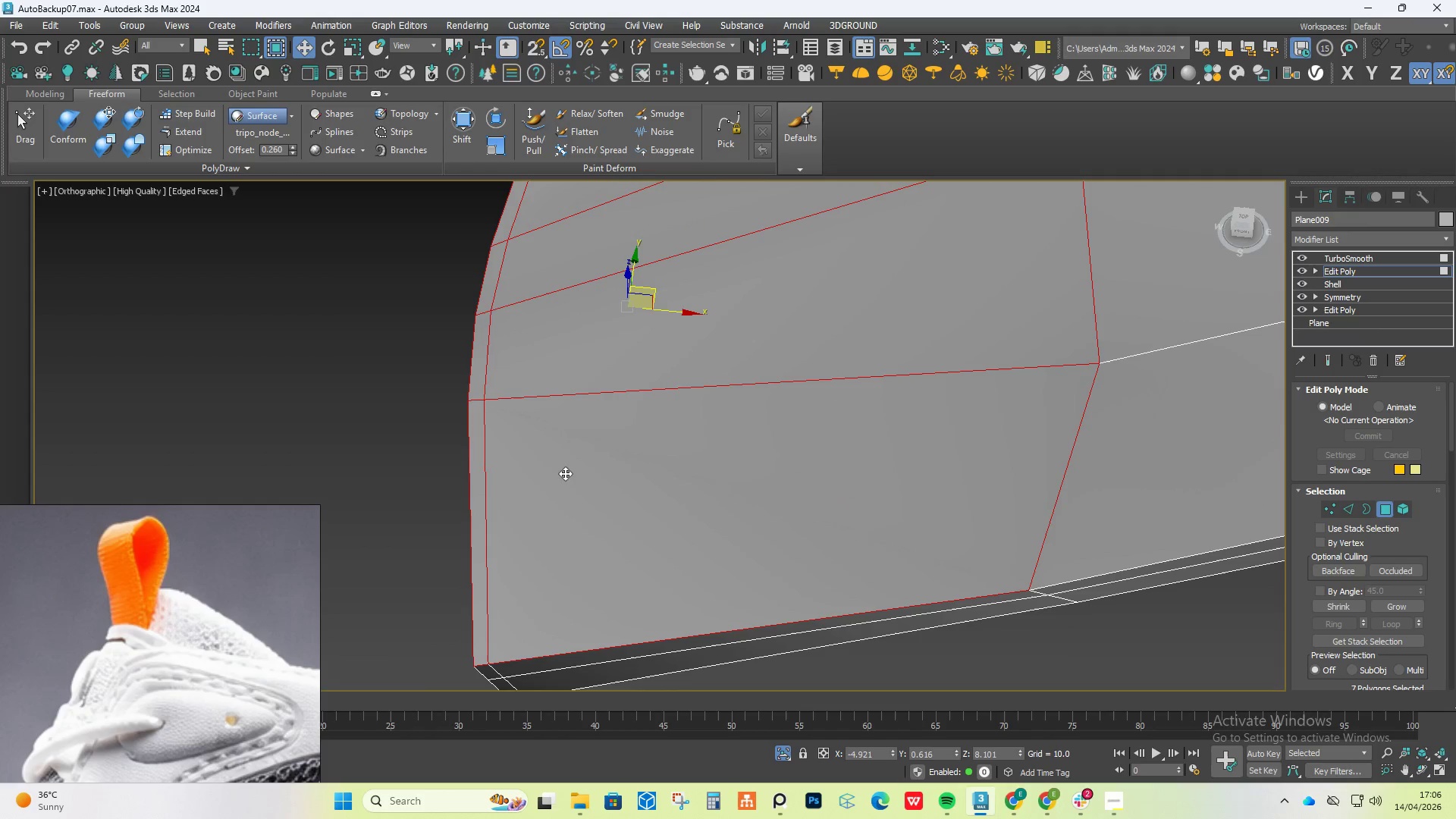 
hold_key(key=ControlLeft, duration=0.45)
left_click([802, 537])
 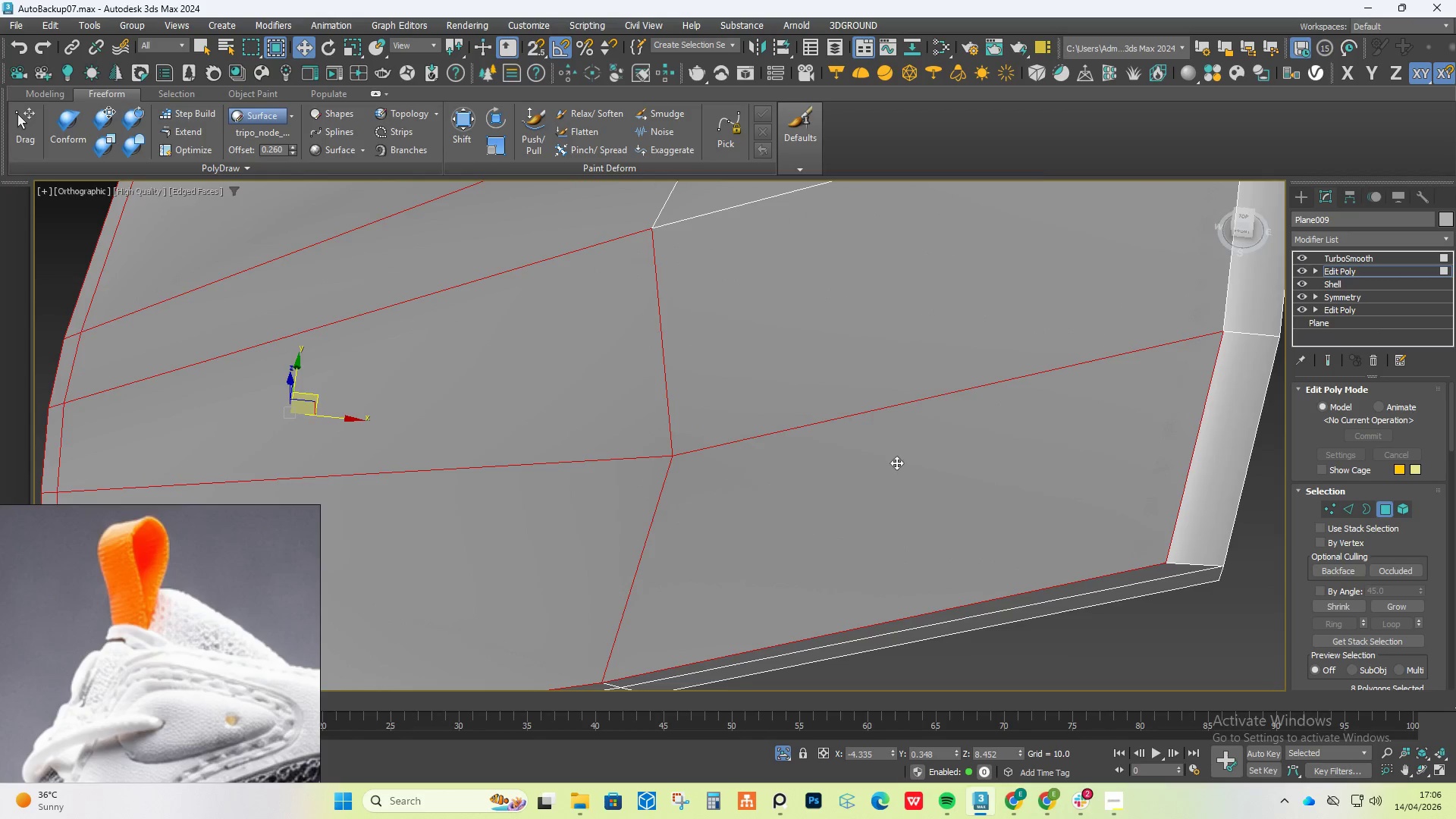 
hold_key(key=ControlLeft, duration=1.5)
 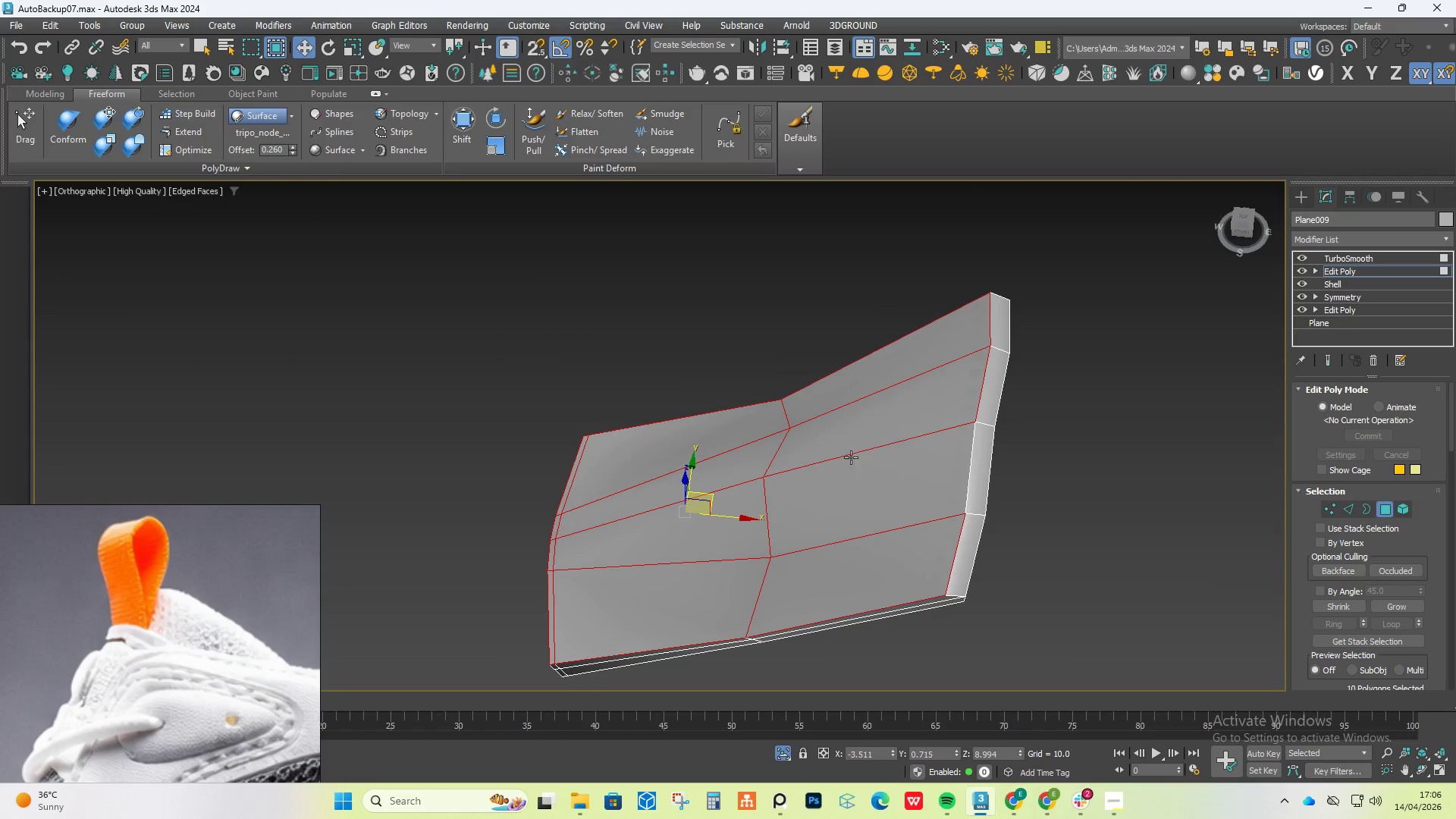 
scroll: coordinate [896, 463], scroll_direction: down, amount: 3.0
 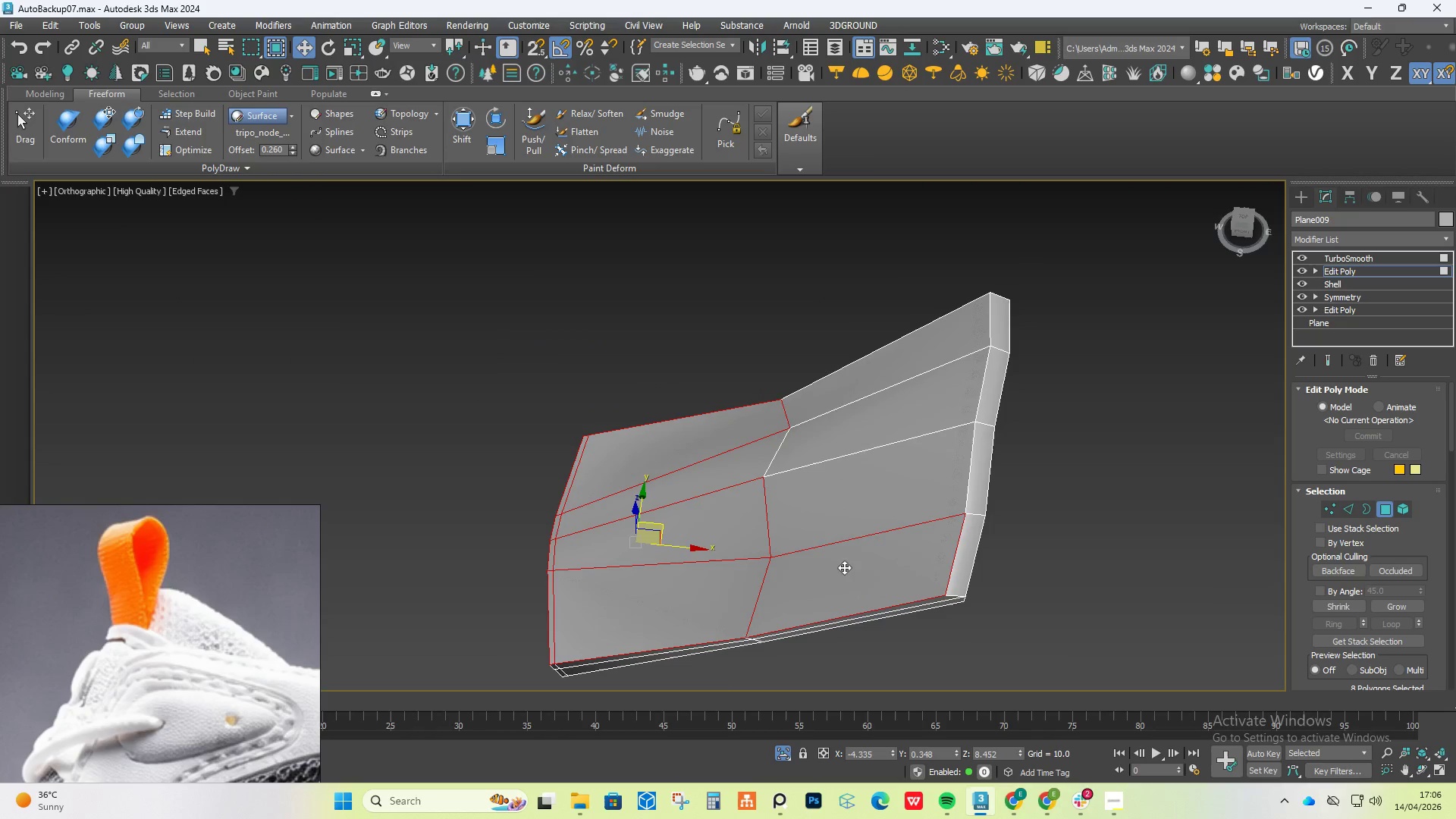 
left_click([893, 422])
 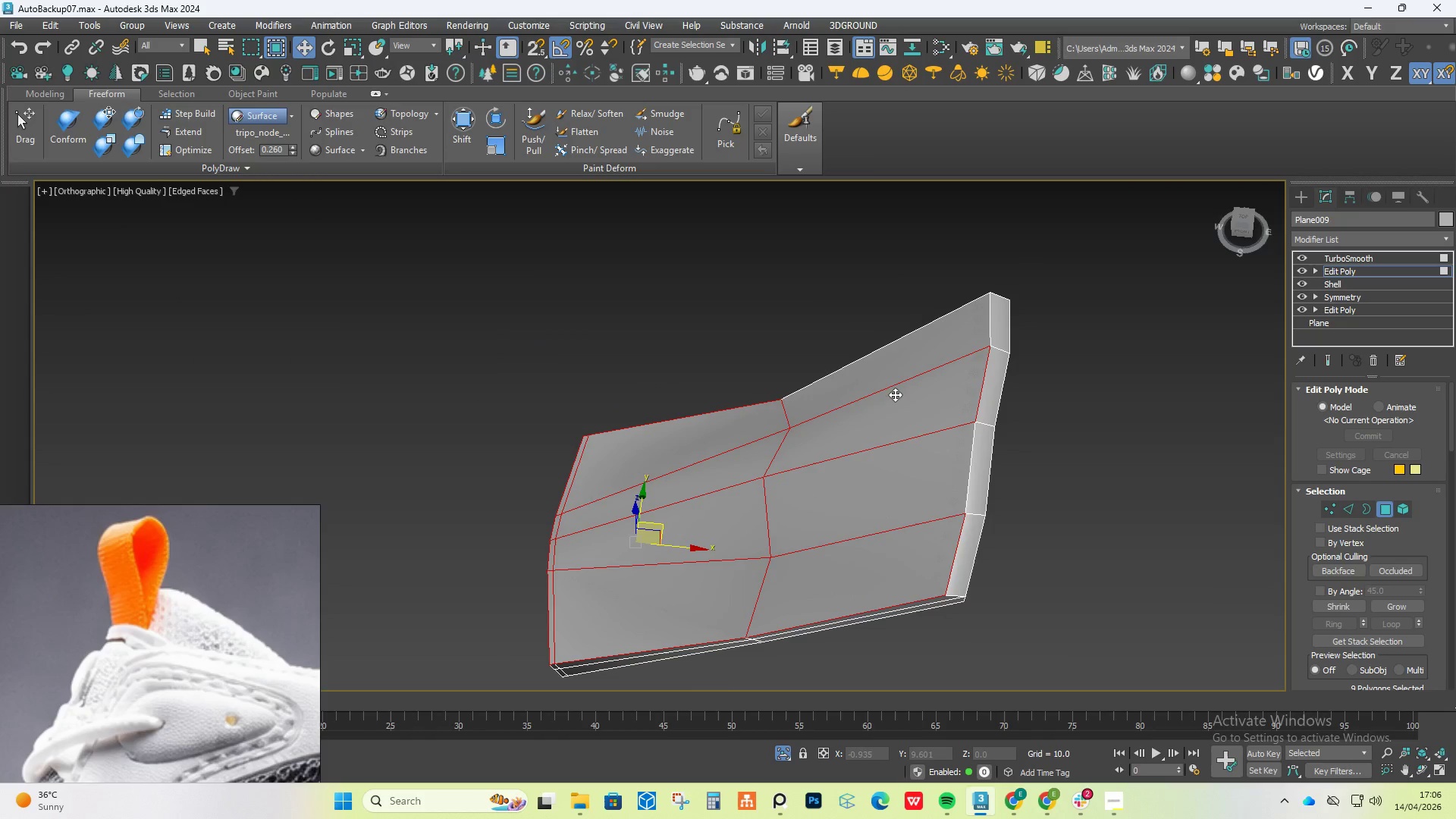 
double_click([896, 388])
 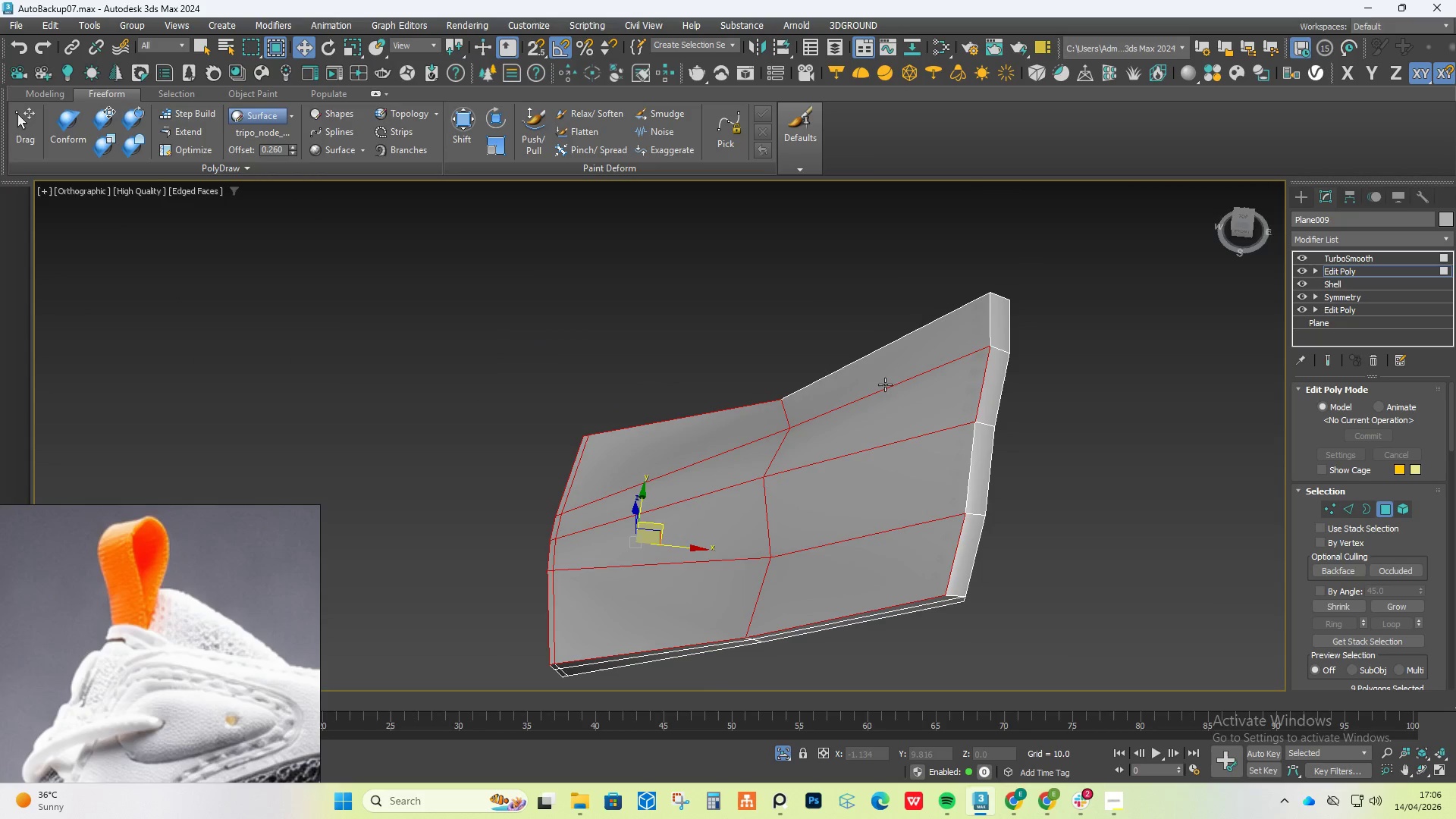 
left_click([885, 383])
 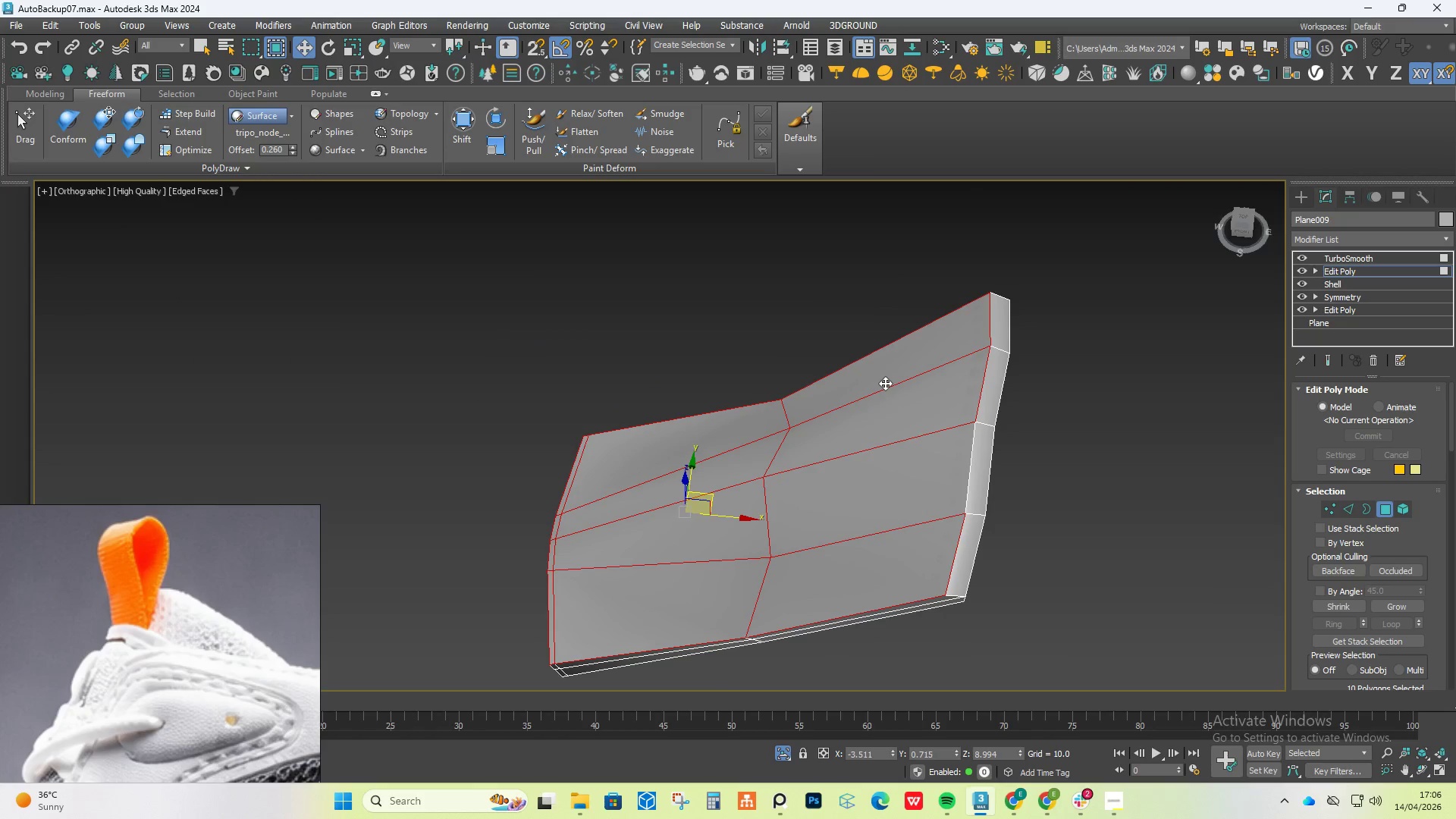 
hold_key(key=ControlLeft, duration=0.36)
 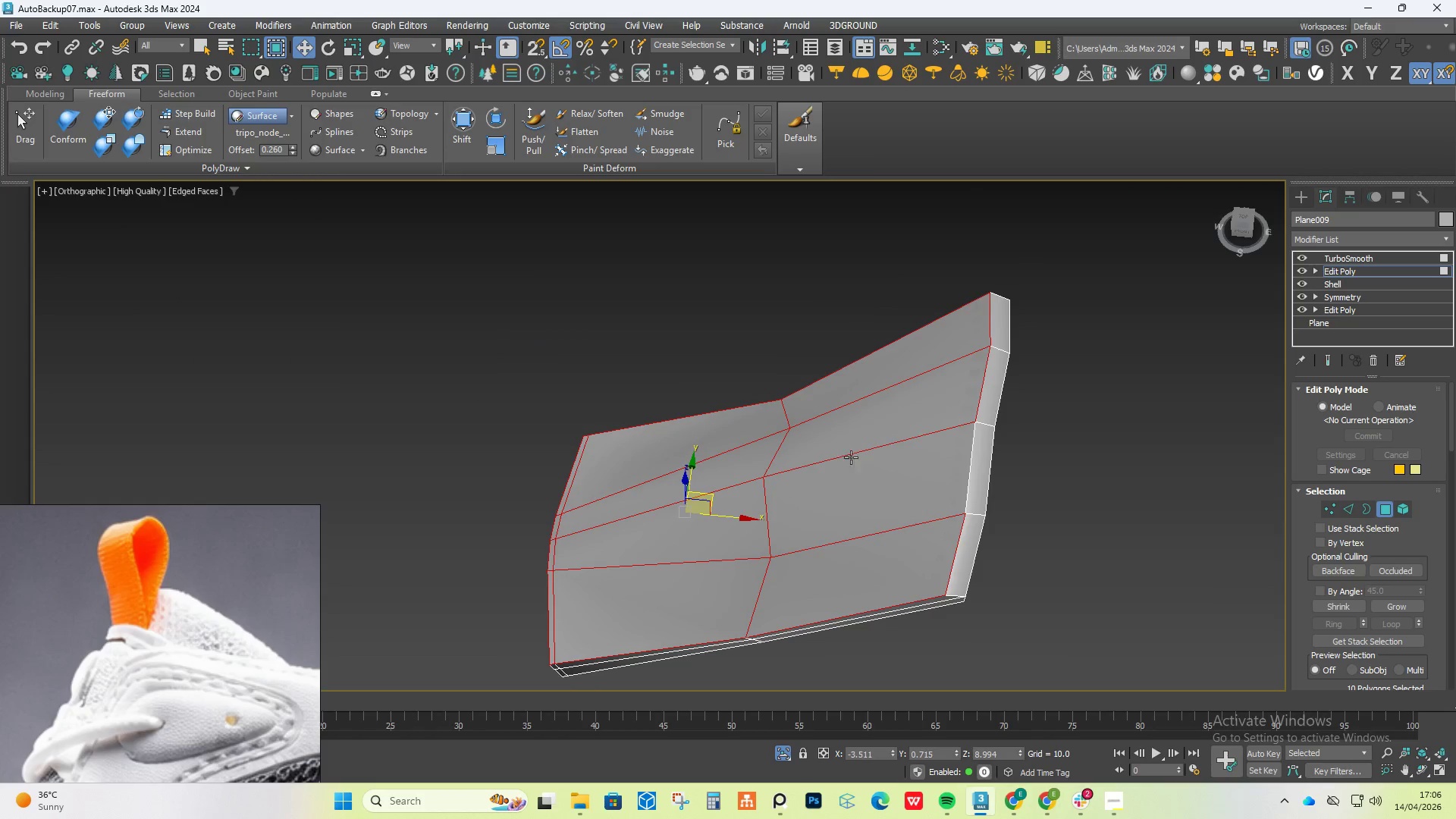 
hold_key(key=AltLeft, duration=1.34)
 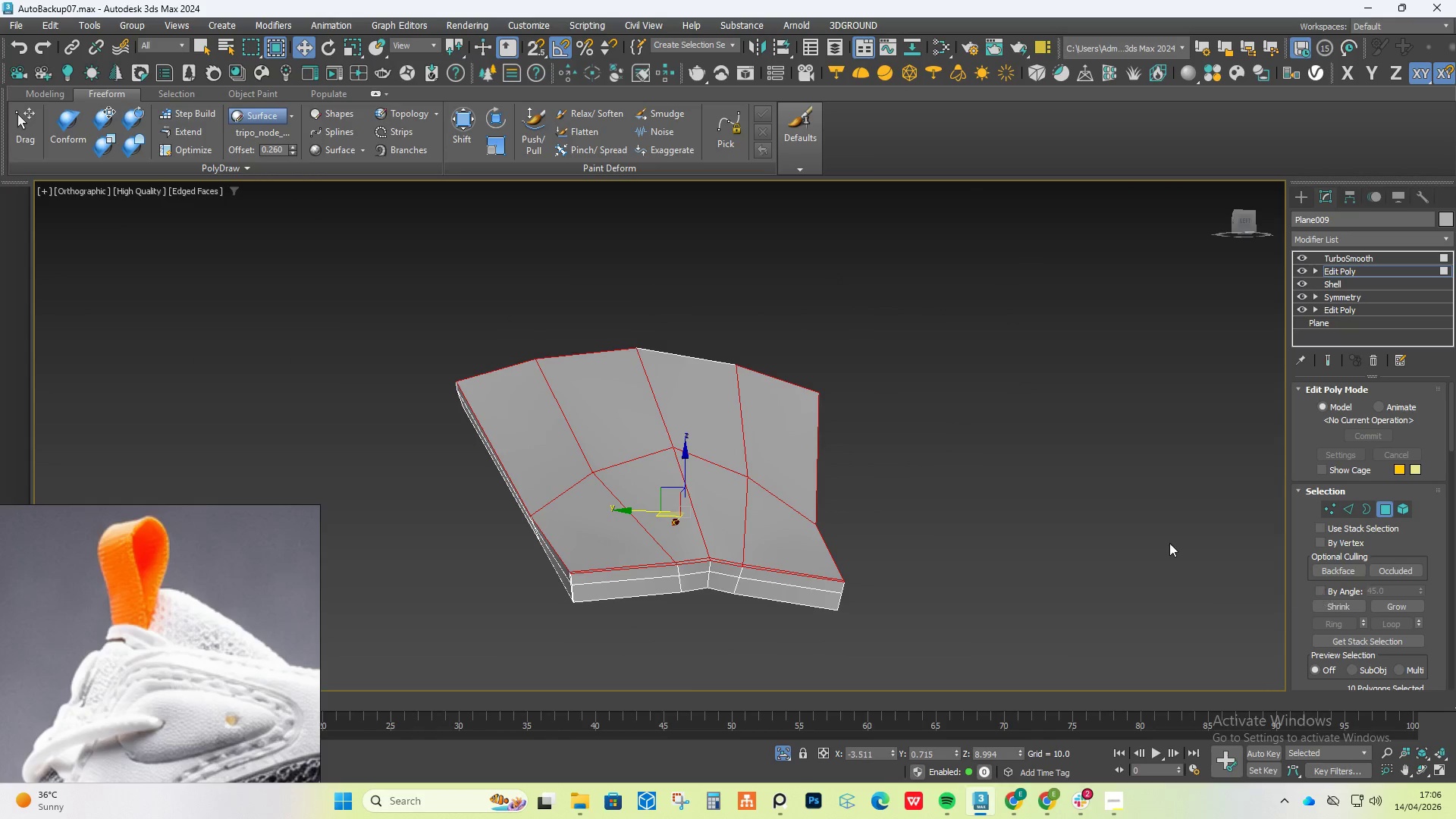 
hold_key(key=AltLeft, duration=0.44)
 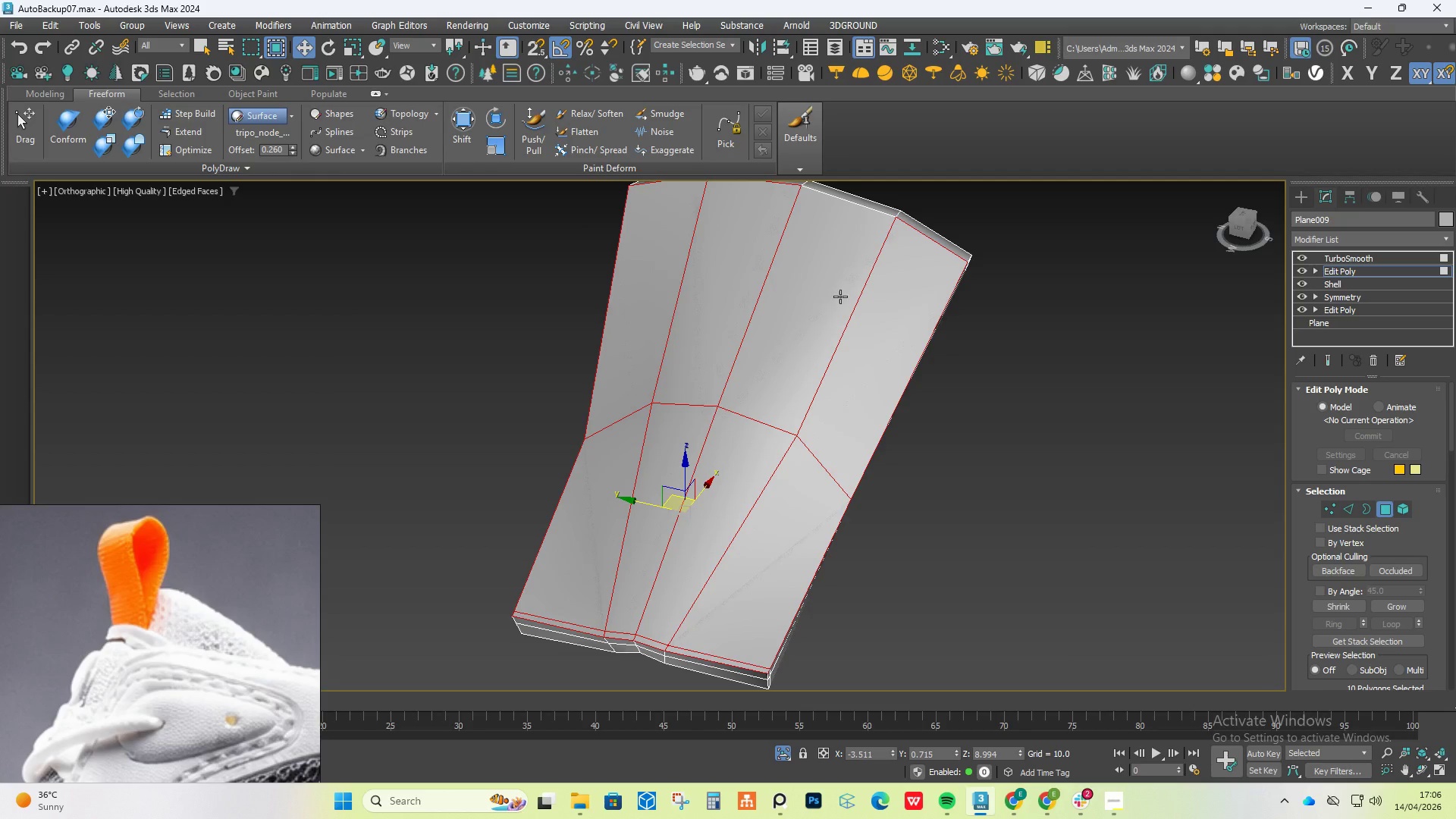 
hold_key(key=ControlLeft, duration=0.47)
left_click([840, 296])
 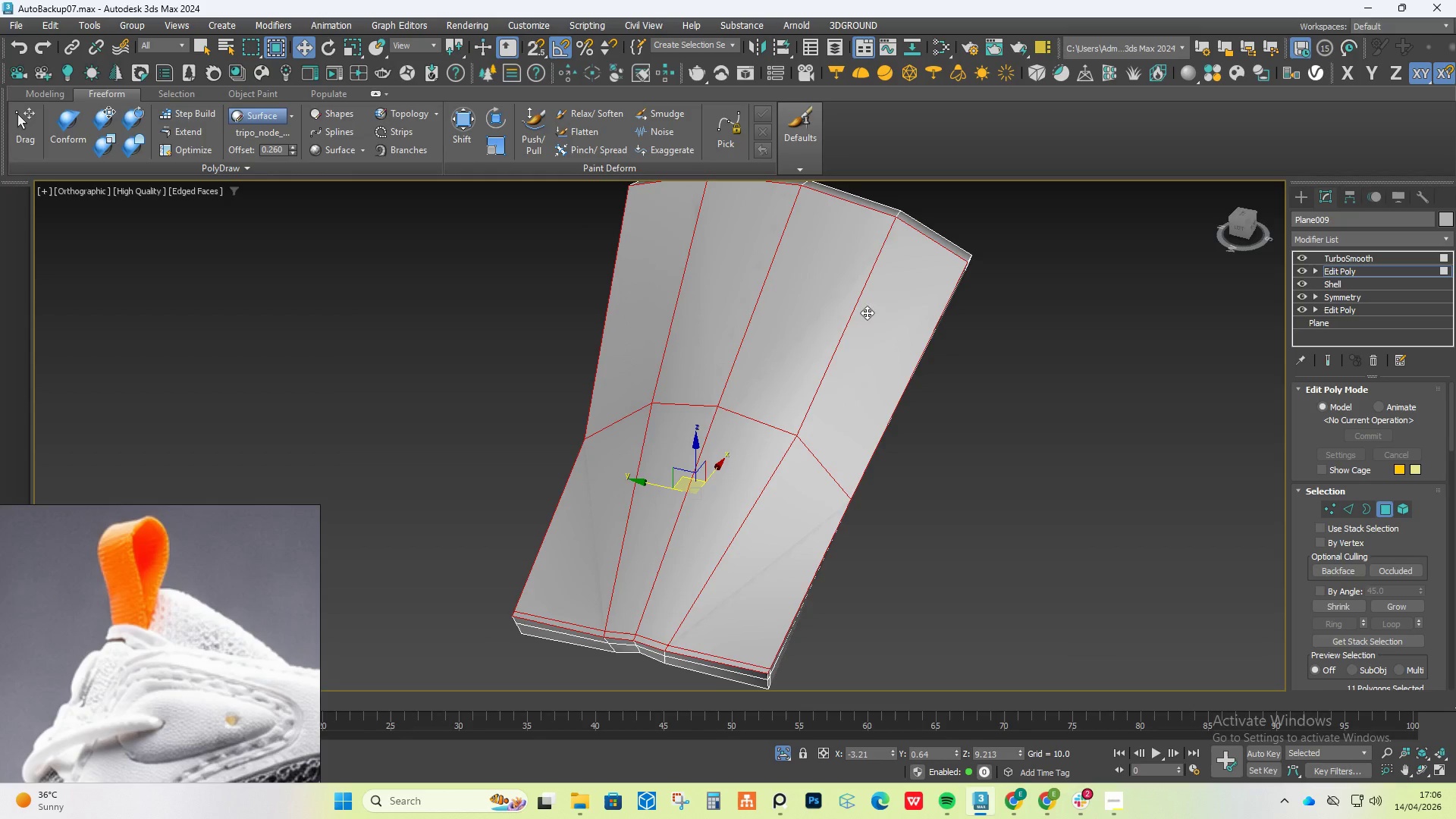 
hold_key(key=AltLeft, duration=1.5)
 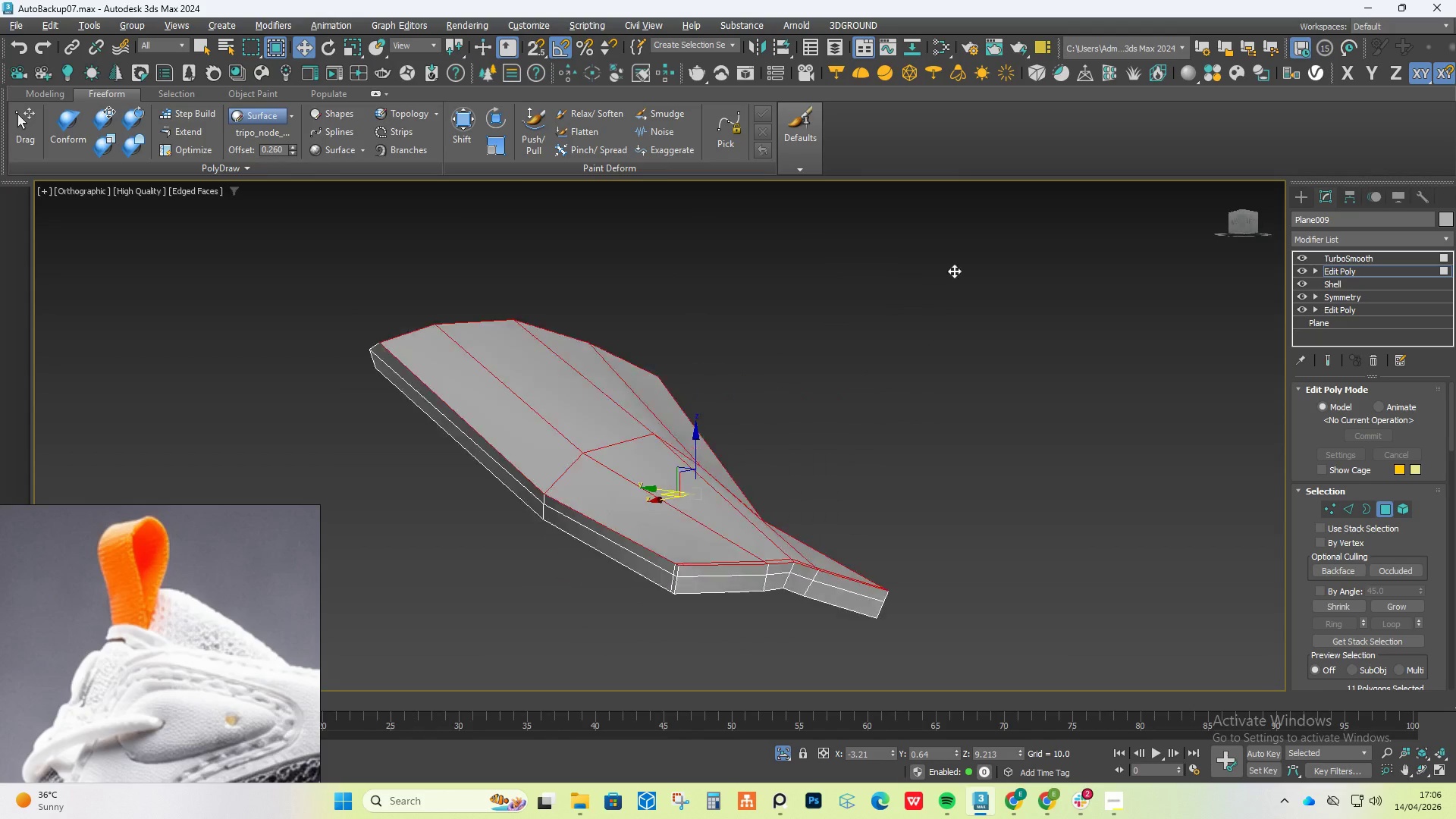 
hold_key(key=AltLeft, duration=1.0)
 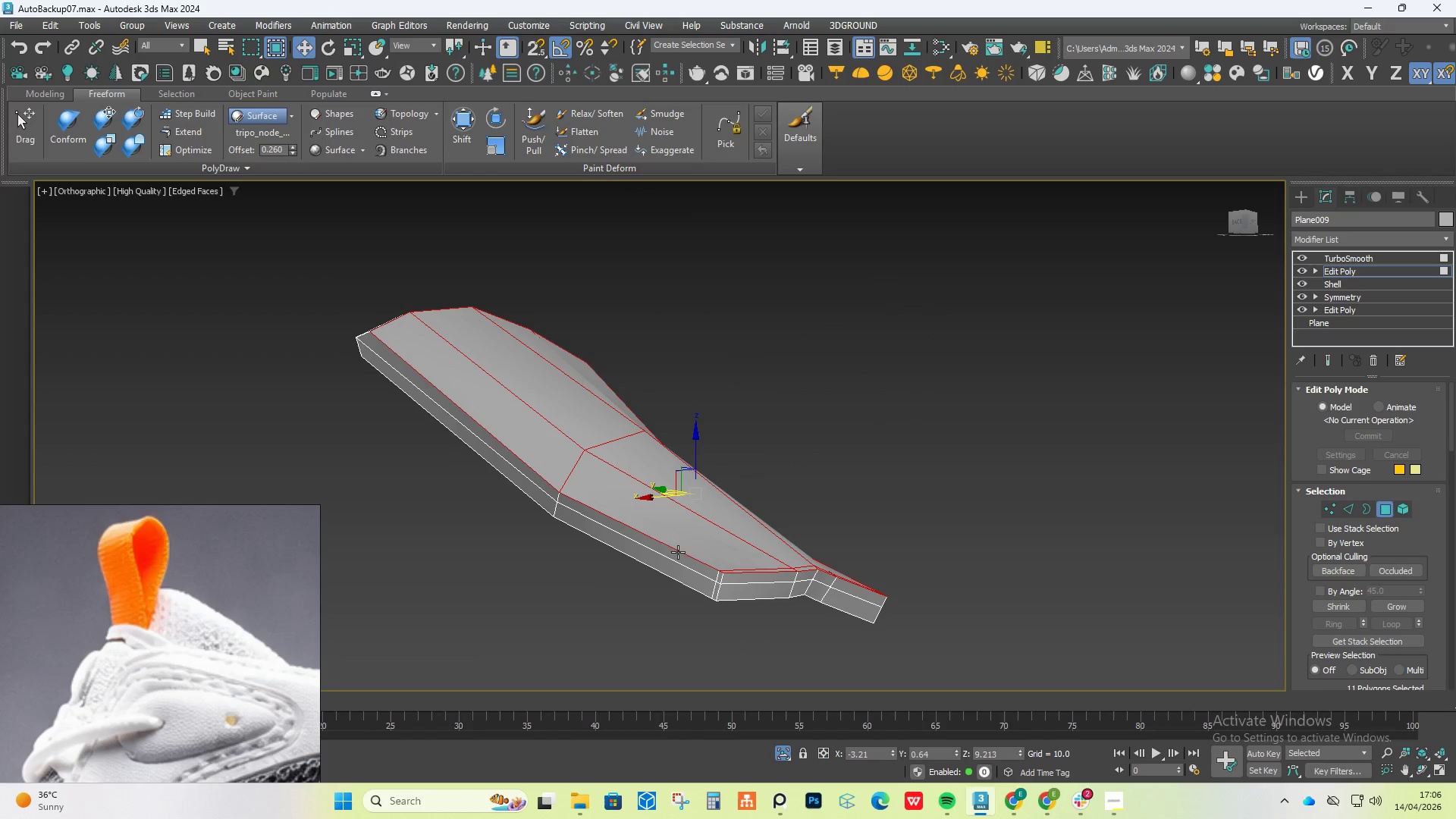 
scroll: coordinate [572, 481], scroll_direction: up, amount: 4.0
 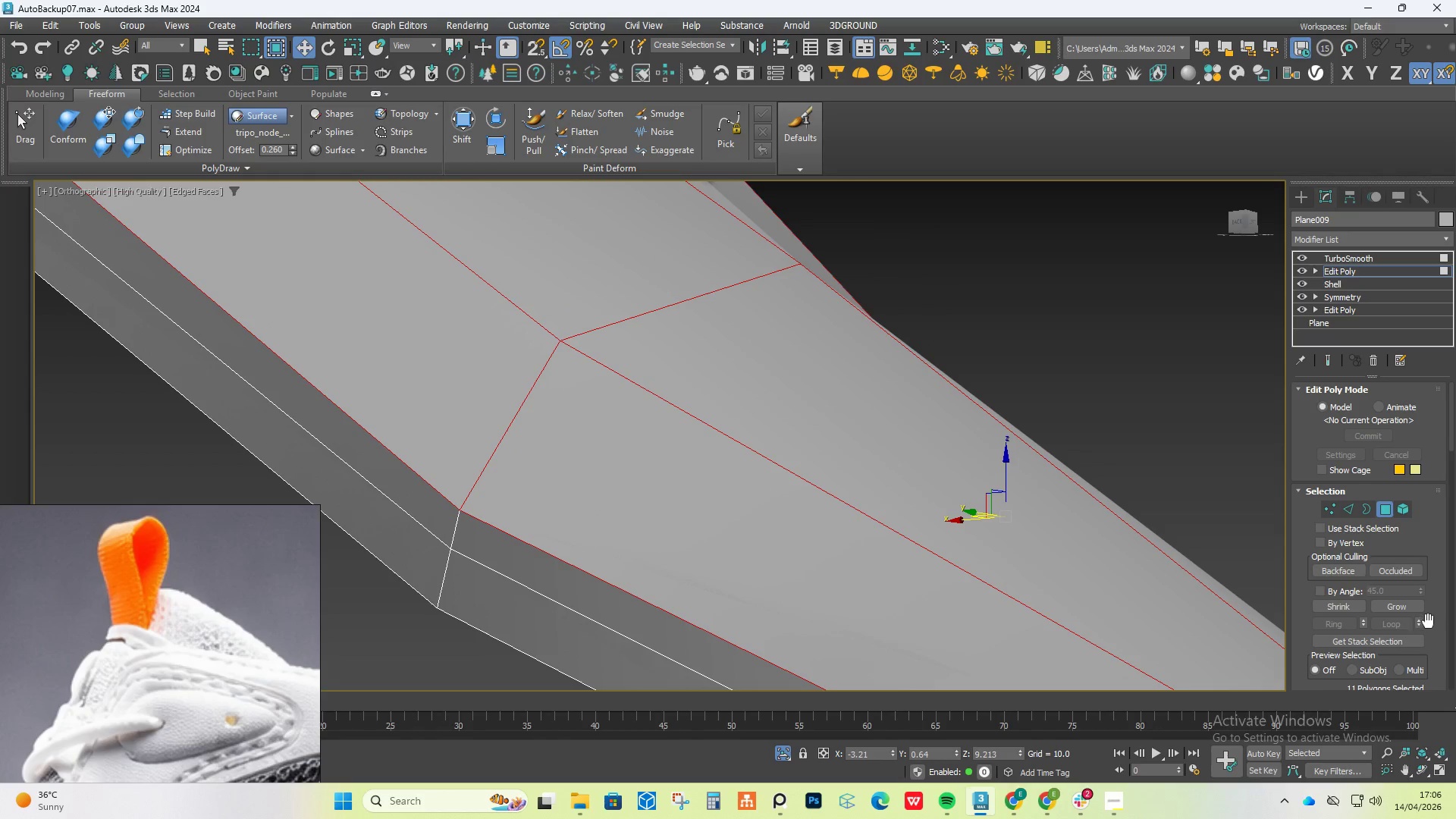 
scroll: coordinate [1411, 586], scroll_direction: down, amount: 35.0
 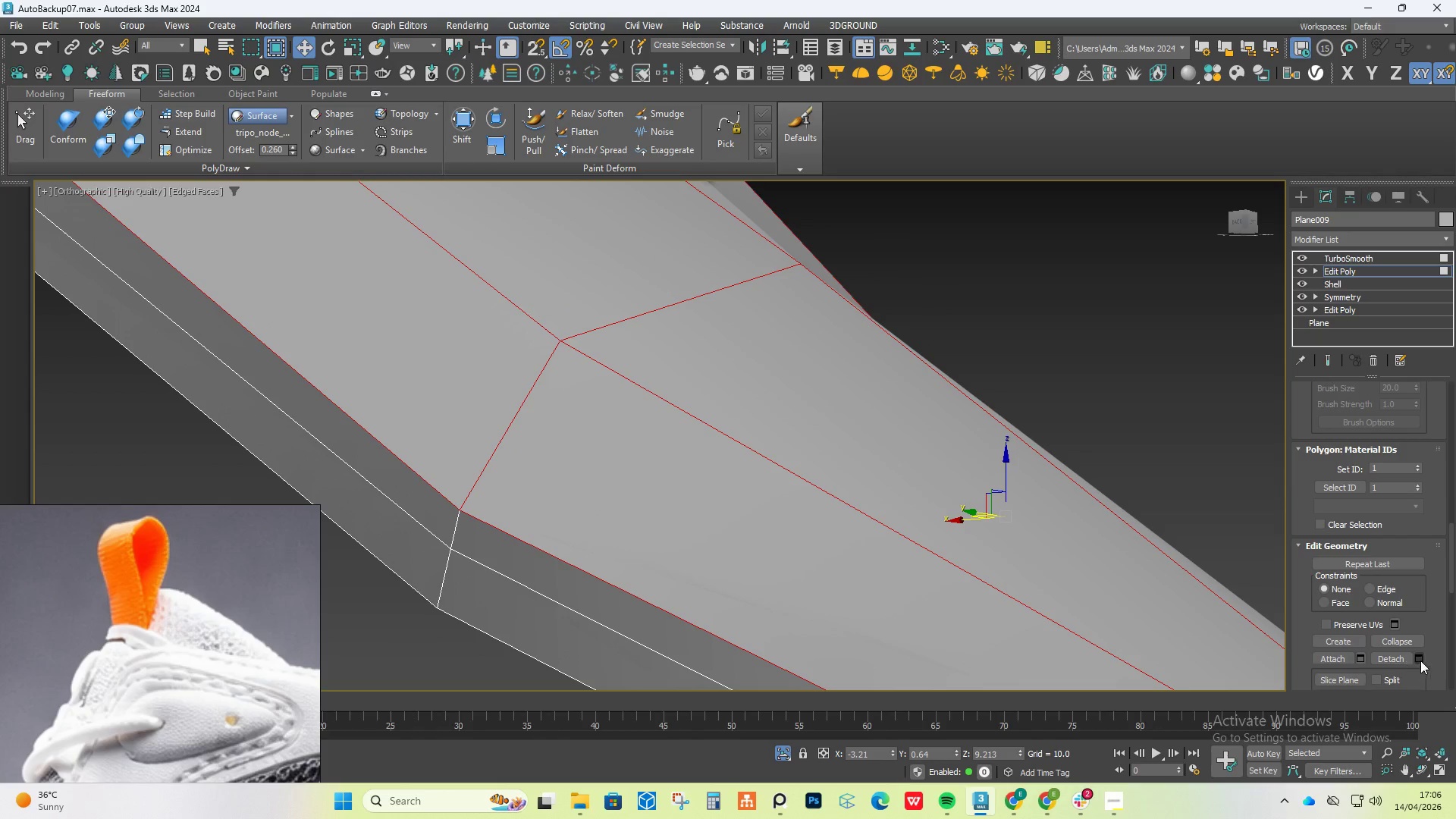 
left_click([1424, 657])
 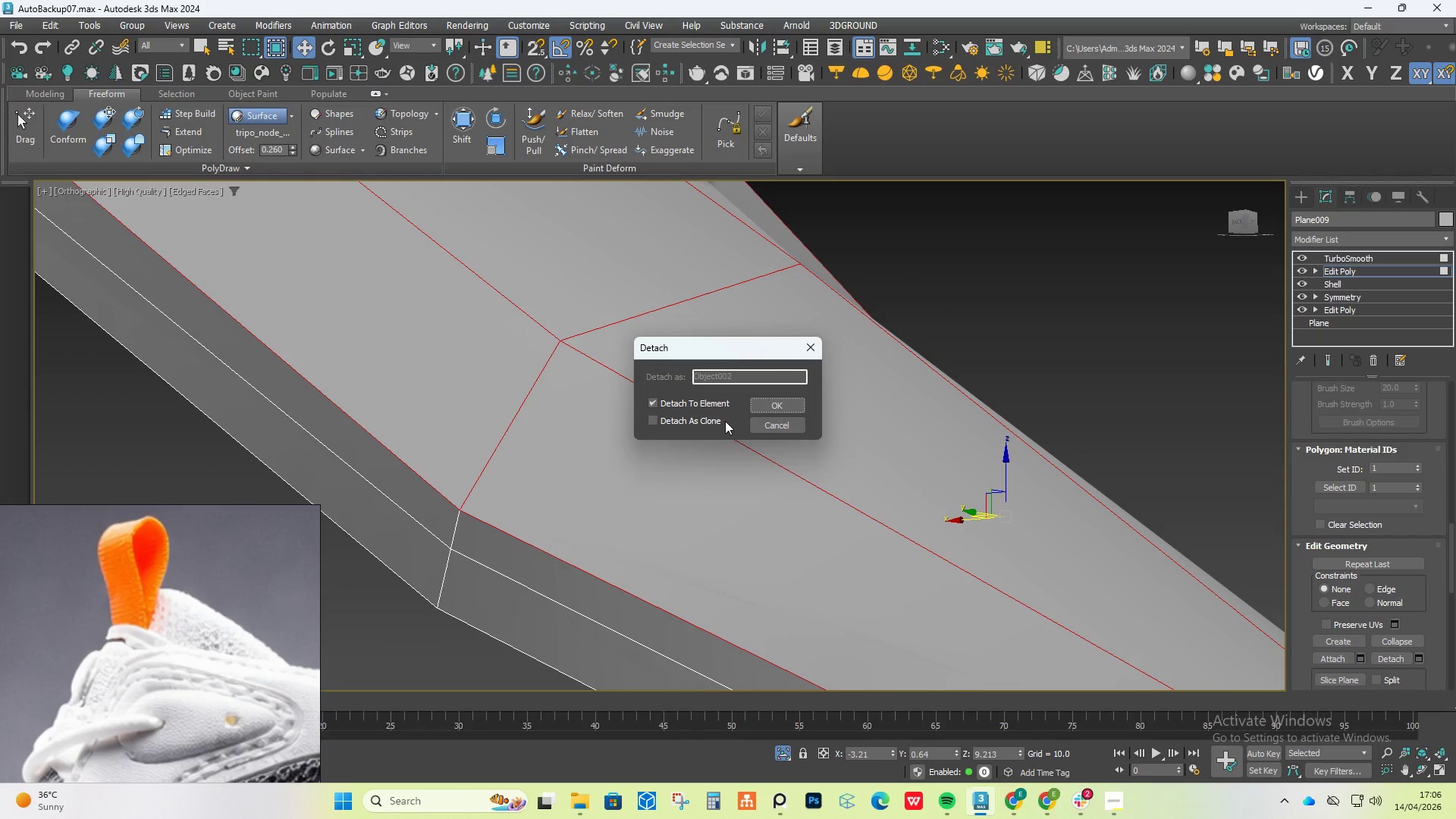 
left_click([704, 419])
 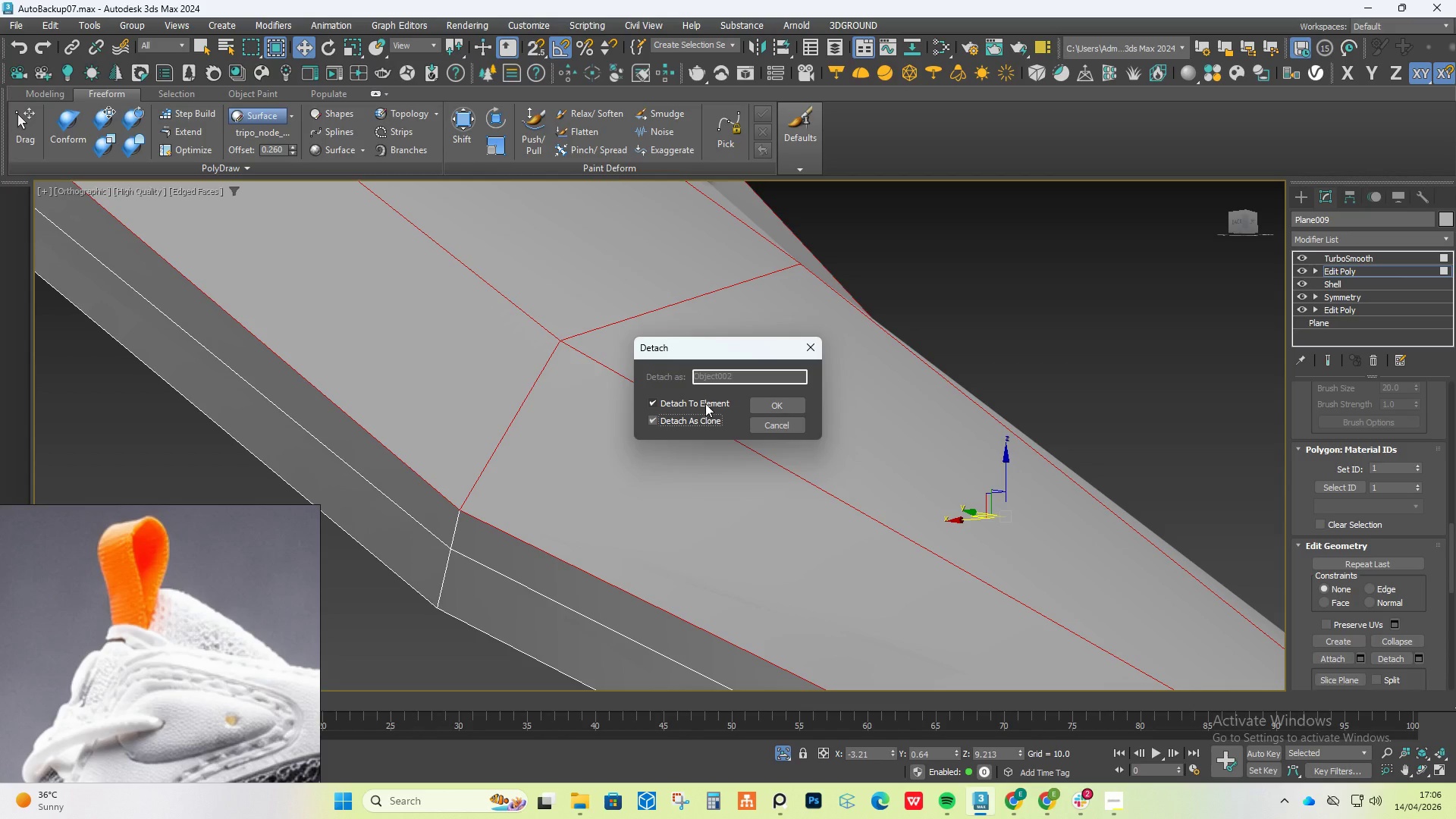 
left_click([705, 403])
 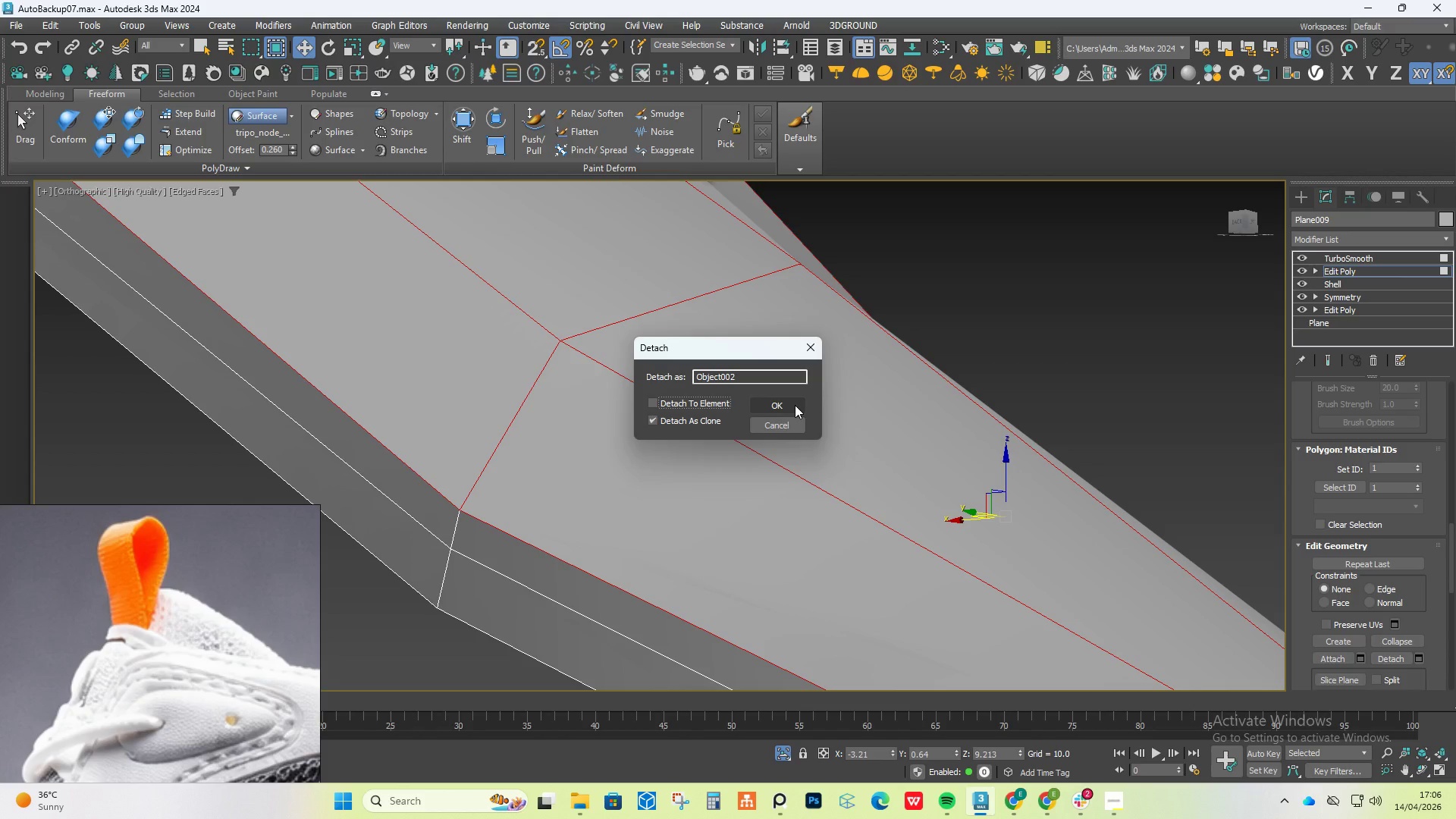 
left_click([795, 405])
 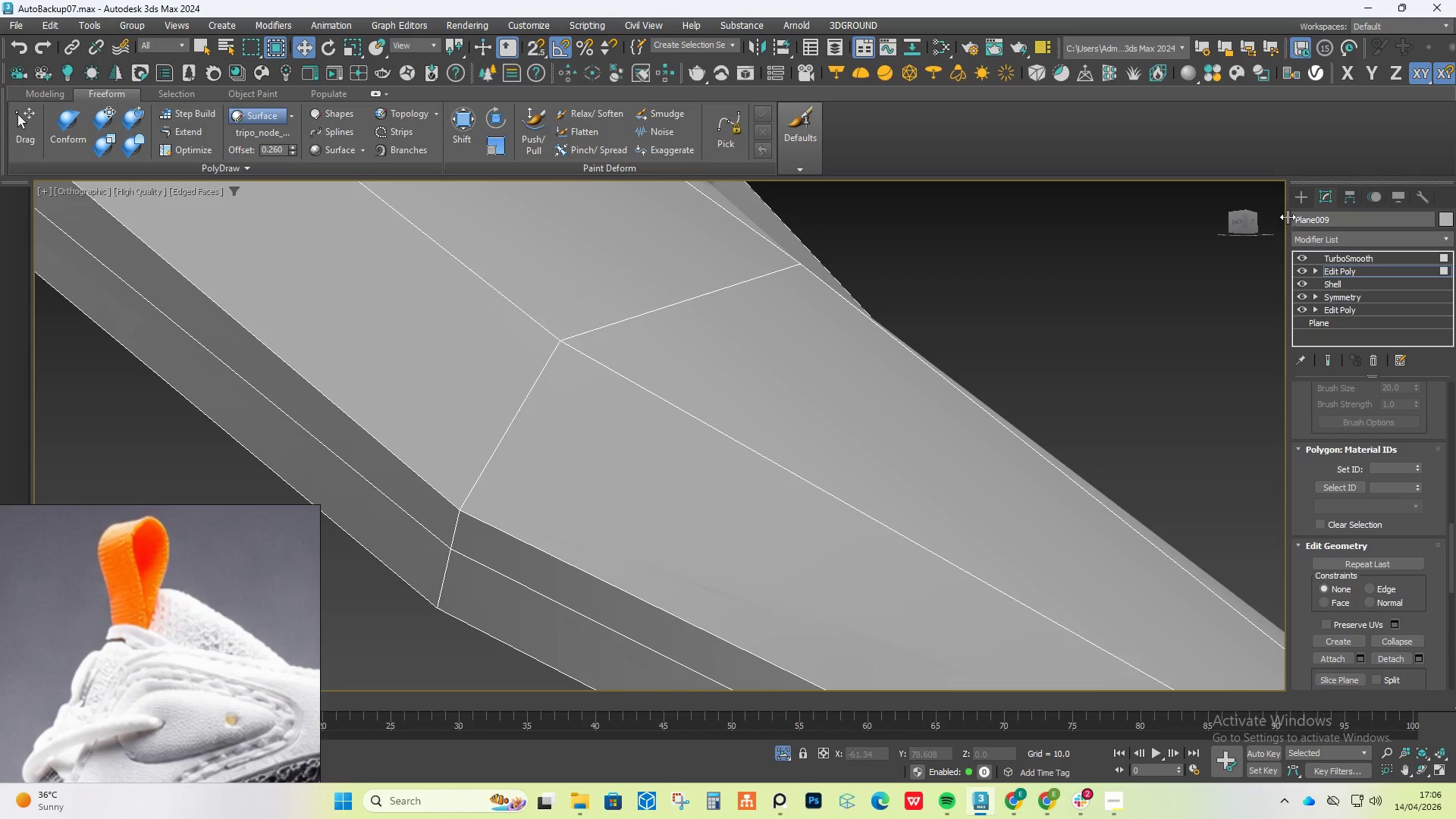 
left_click([1299, 199])
 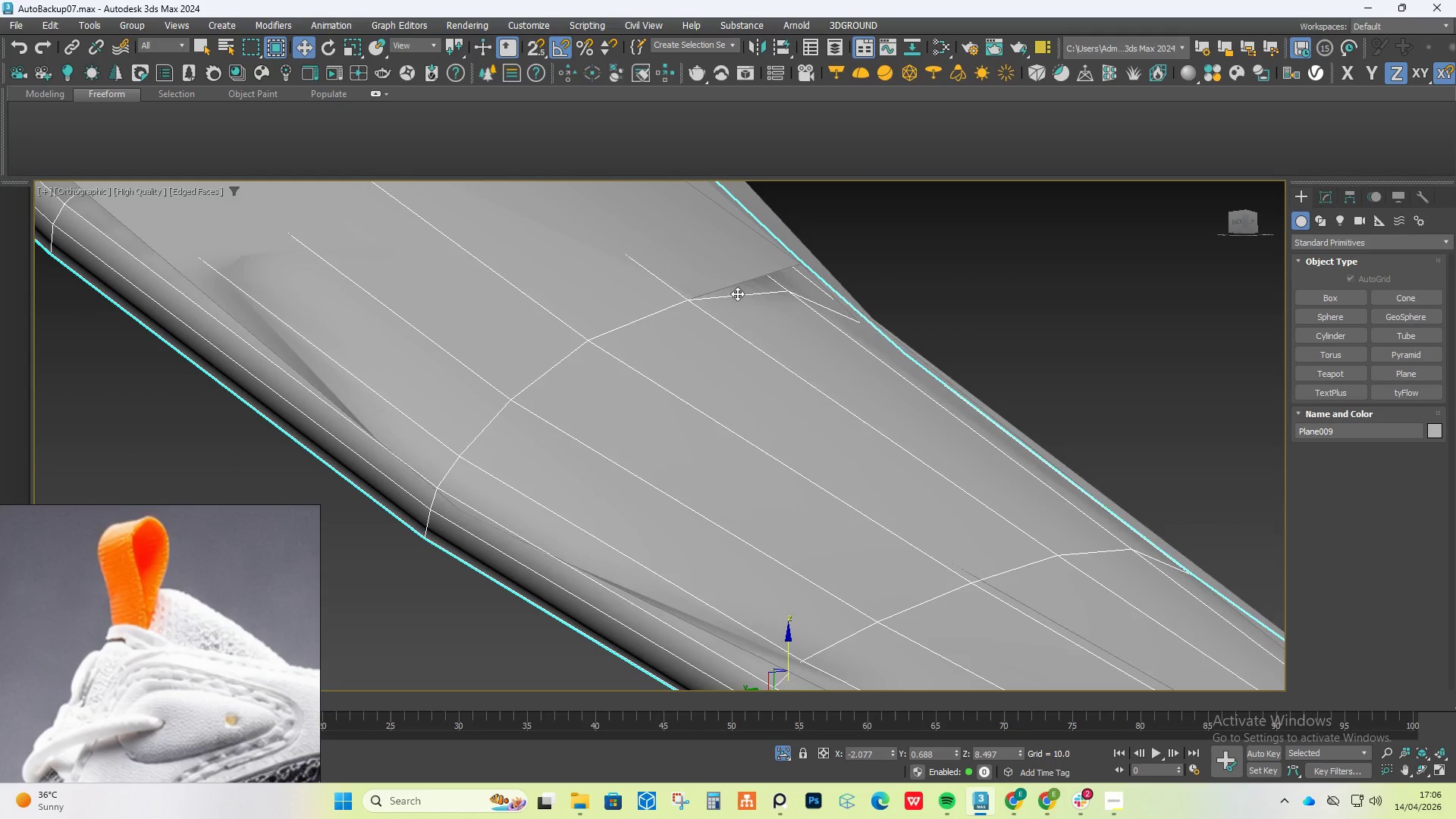 
left_click([707, 261])
 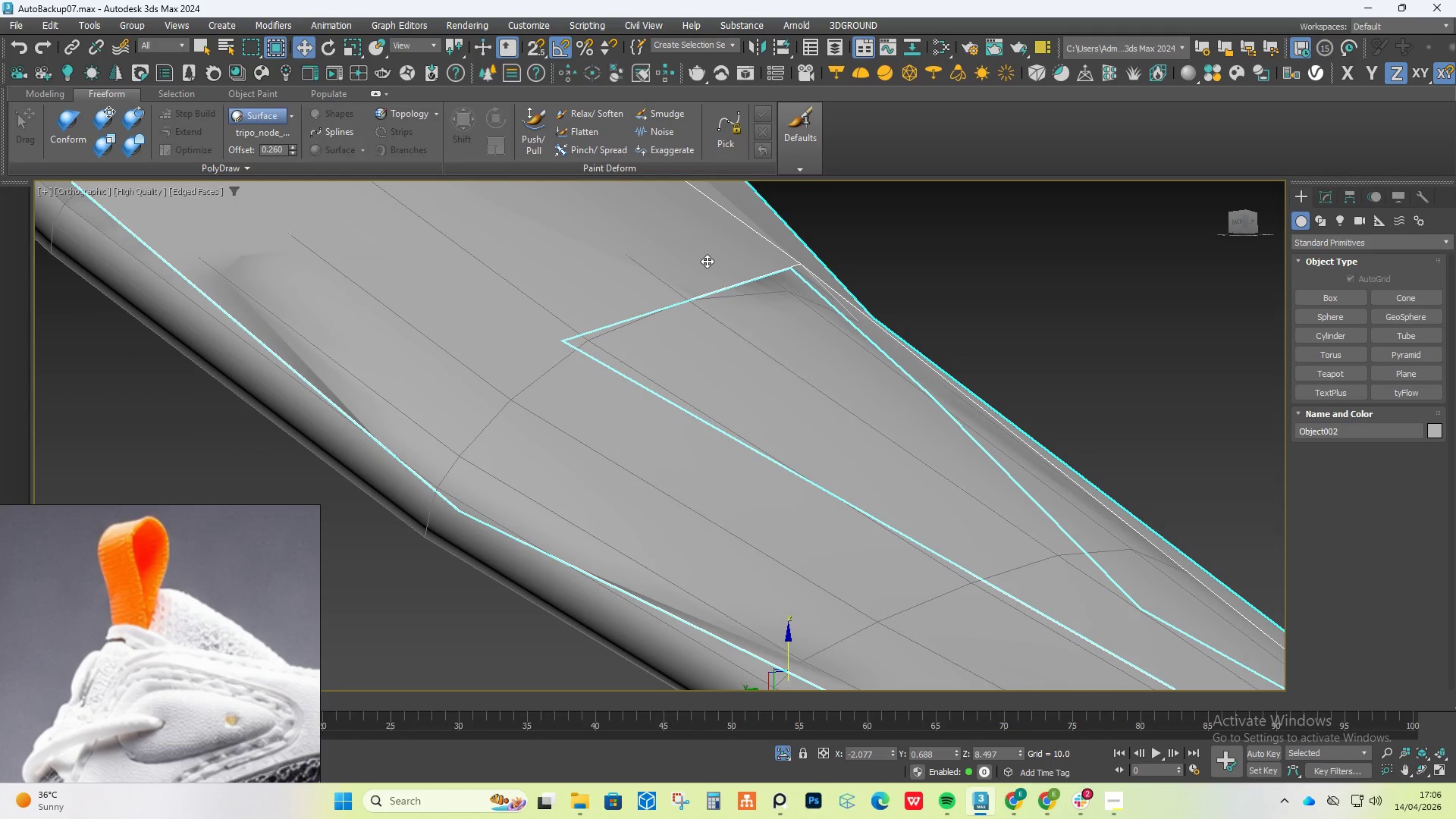 
hold_key(key=AltLeft, duration=0.55)
 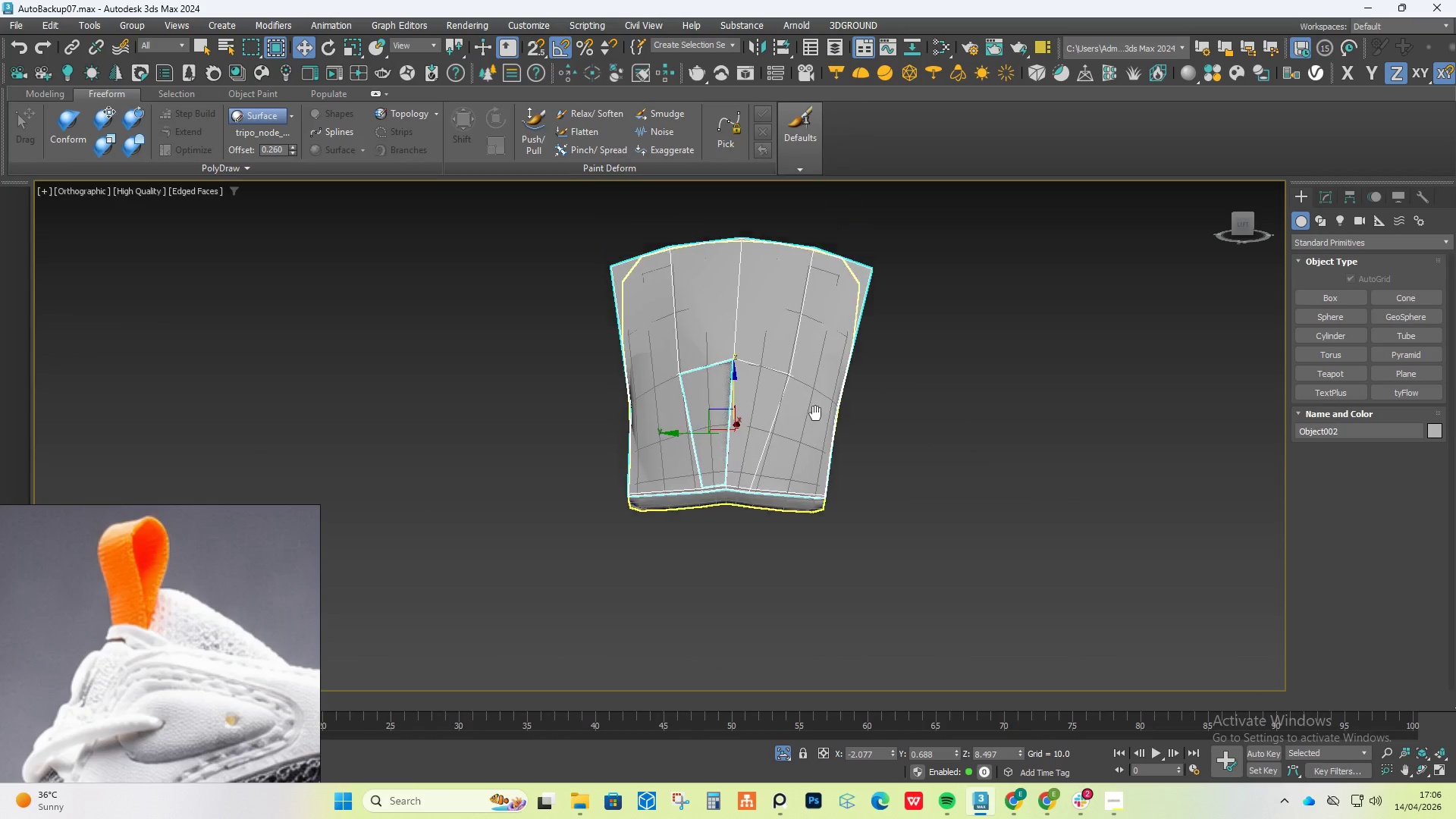 
scroll: coordinate [706, 261], scroll_direction: down, amount: 5.0
 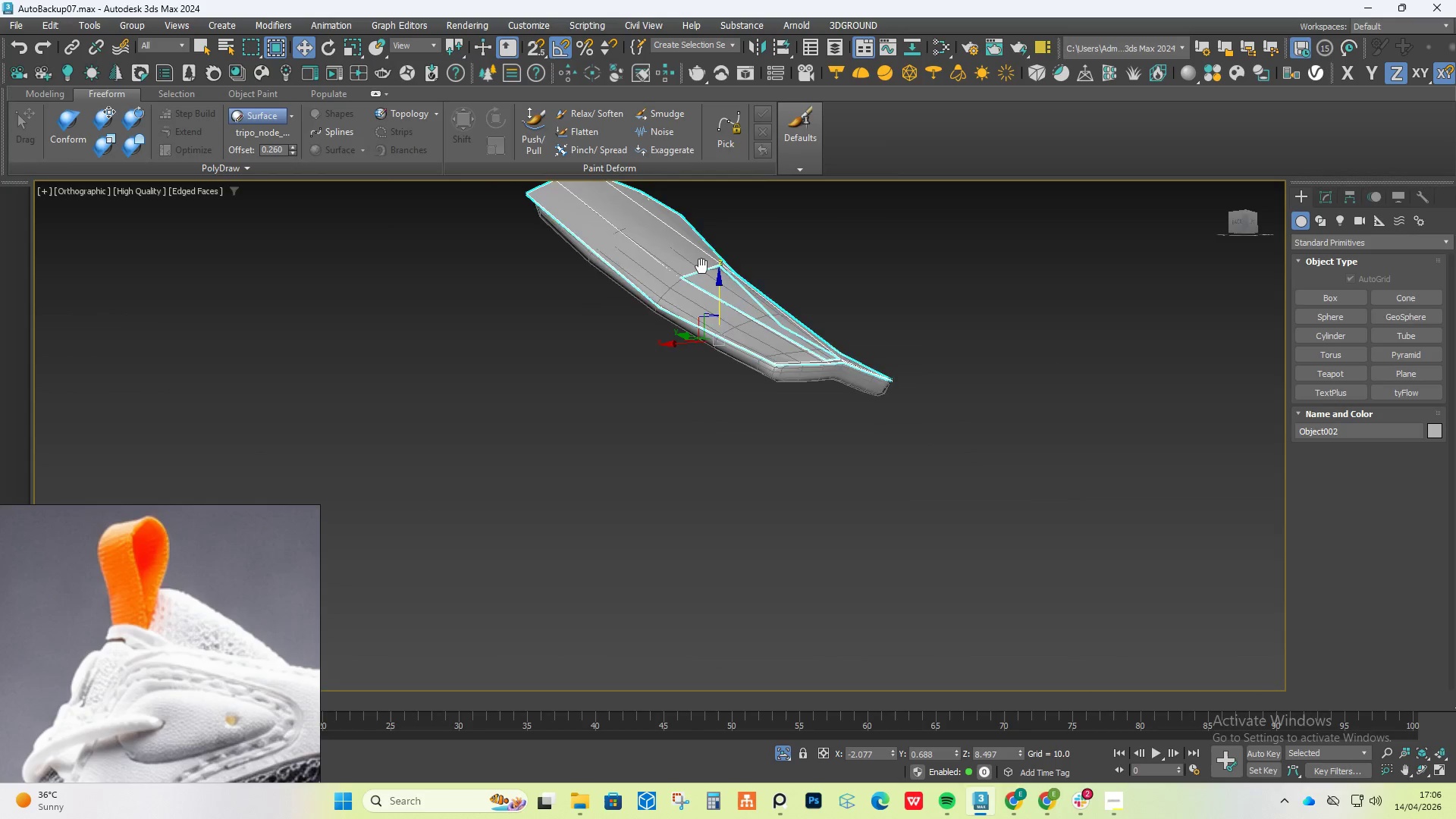 
hold_key(key=AltLeft, duration=0.56)
 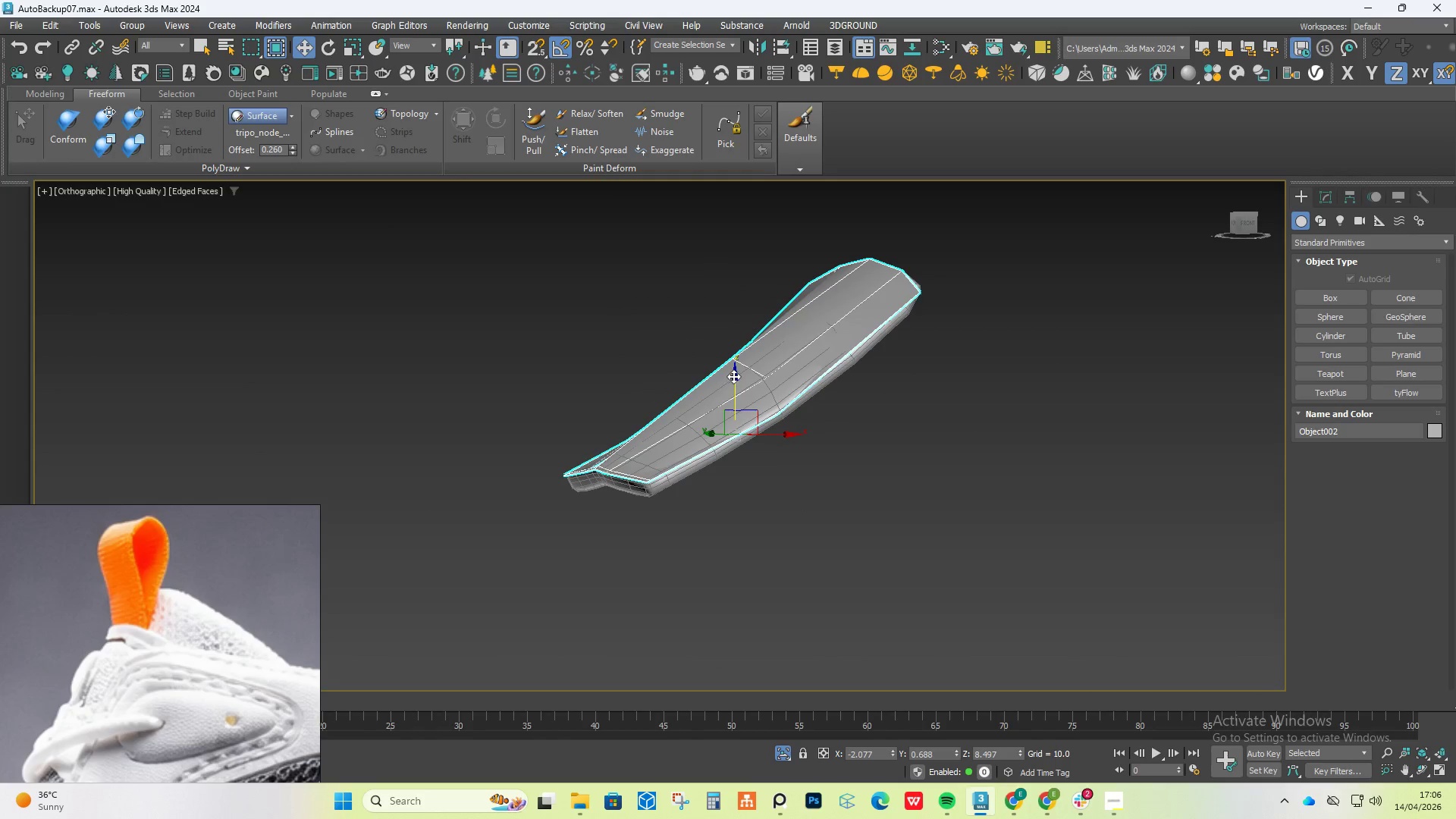 
left_click_drag(start_coordinate=[733, 375], to_coordinate=[723, 374])
 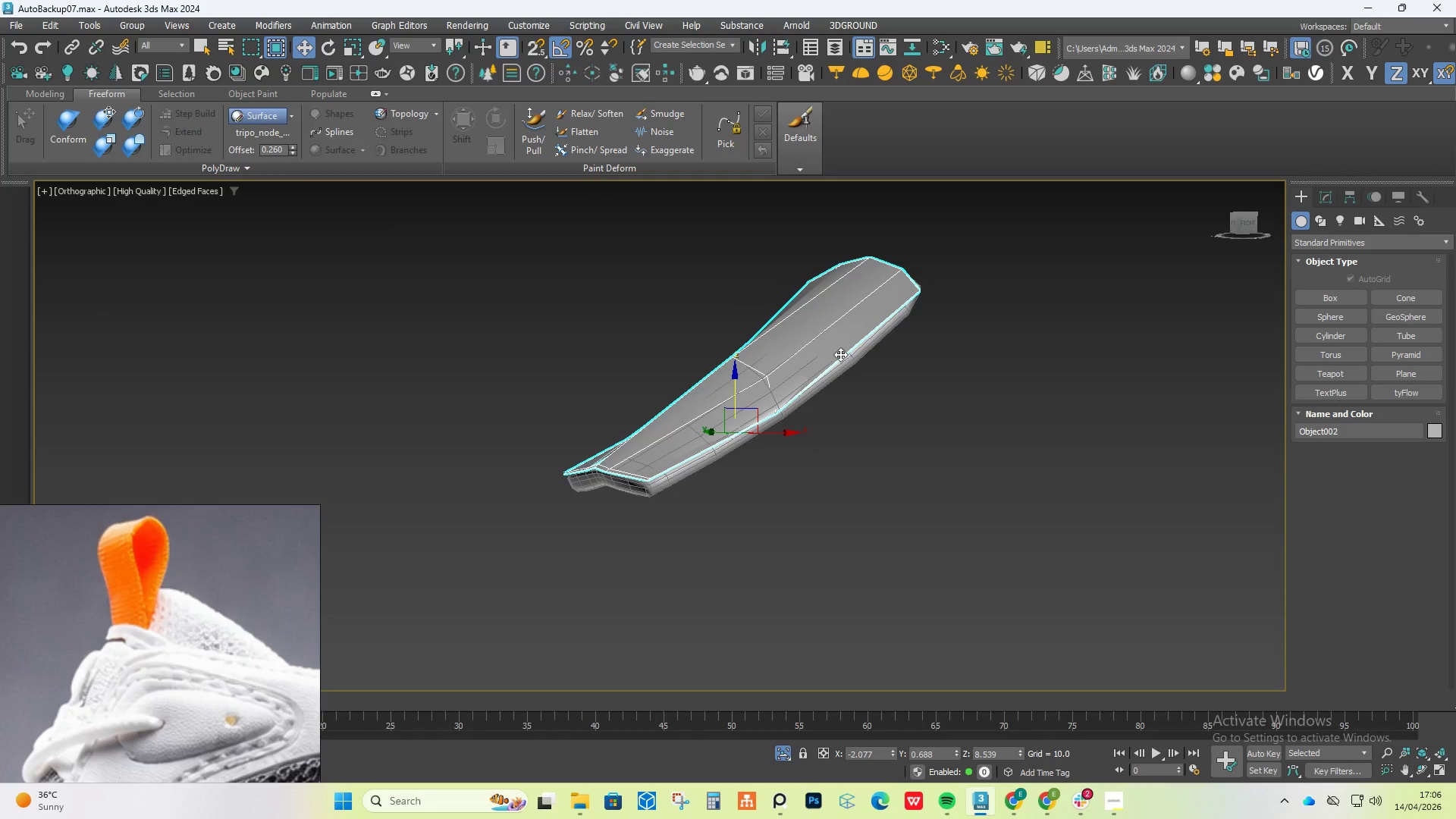 
hold_key(key=AltLeft, duration=0.86)
 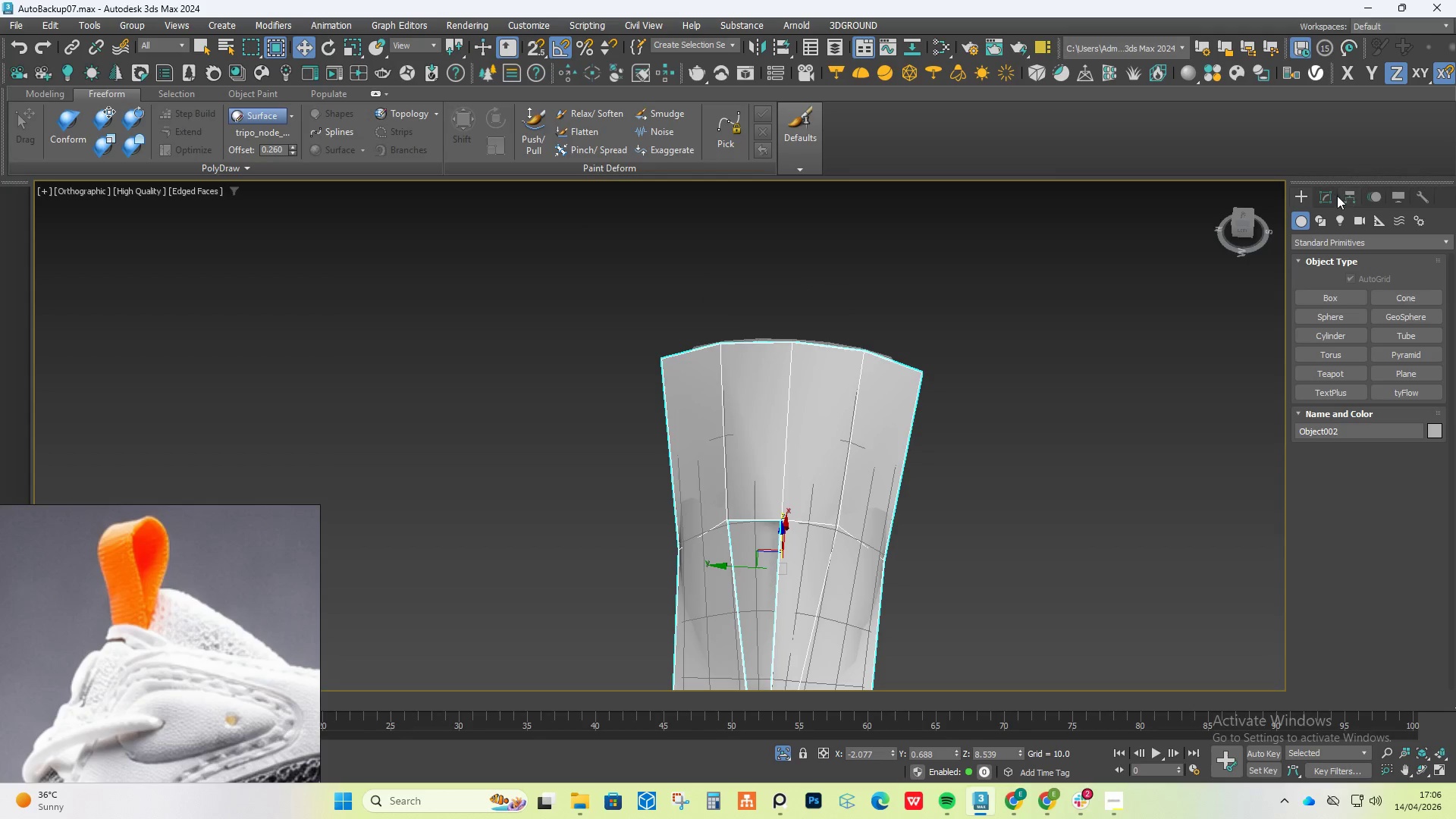 
left_click([1328, 198])
 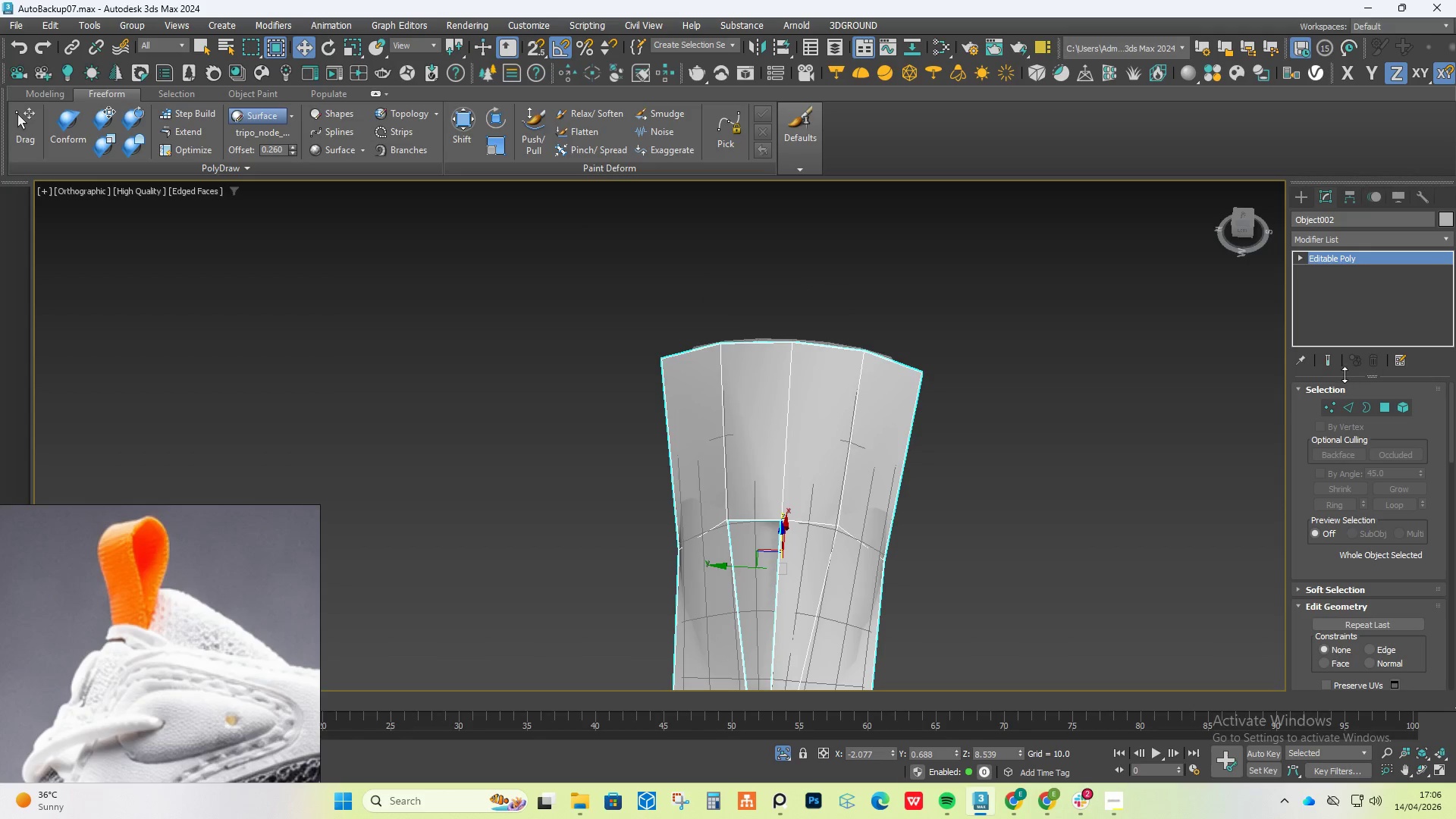 
left_click([1345, 400])
 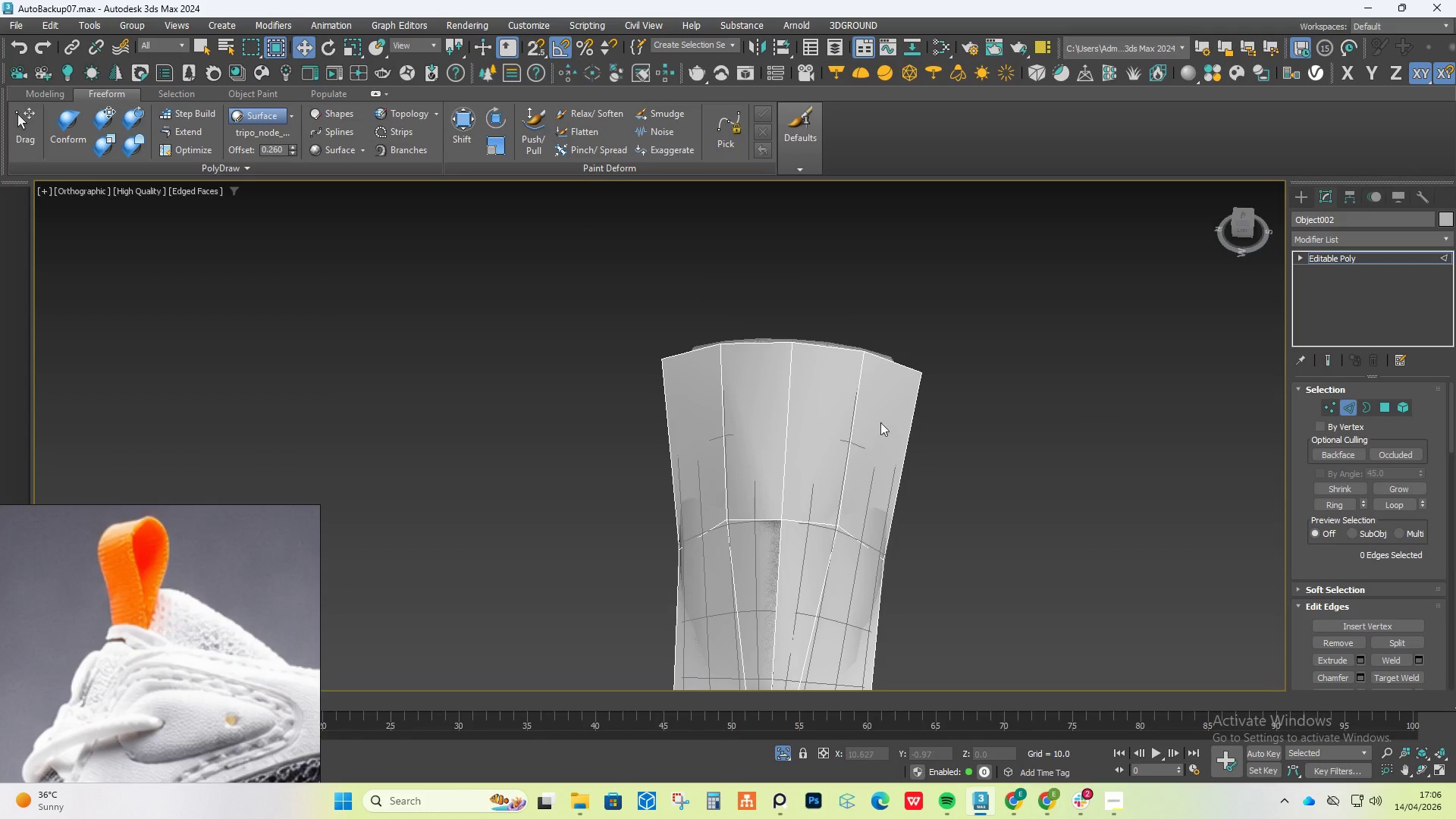 
key(Alt+1)
 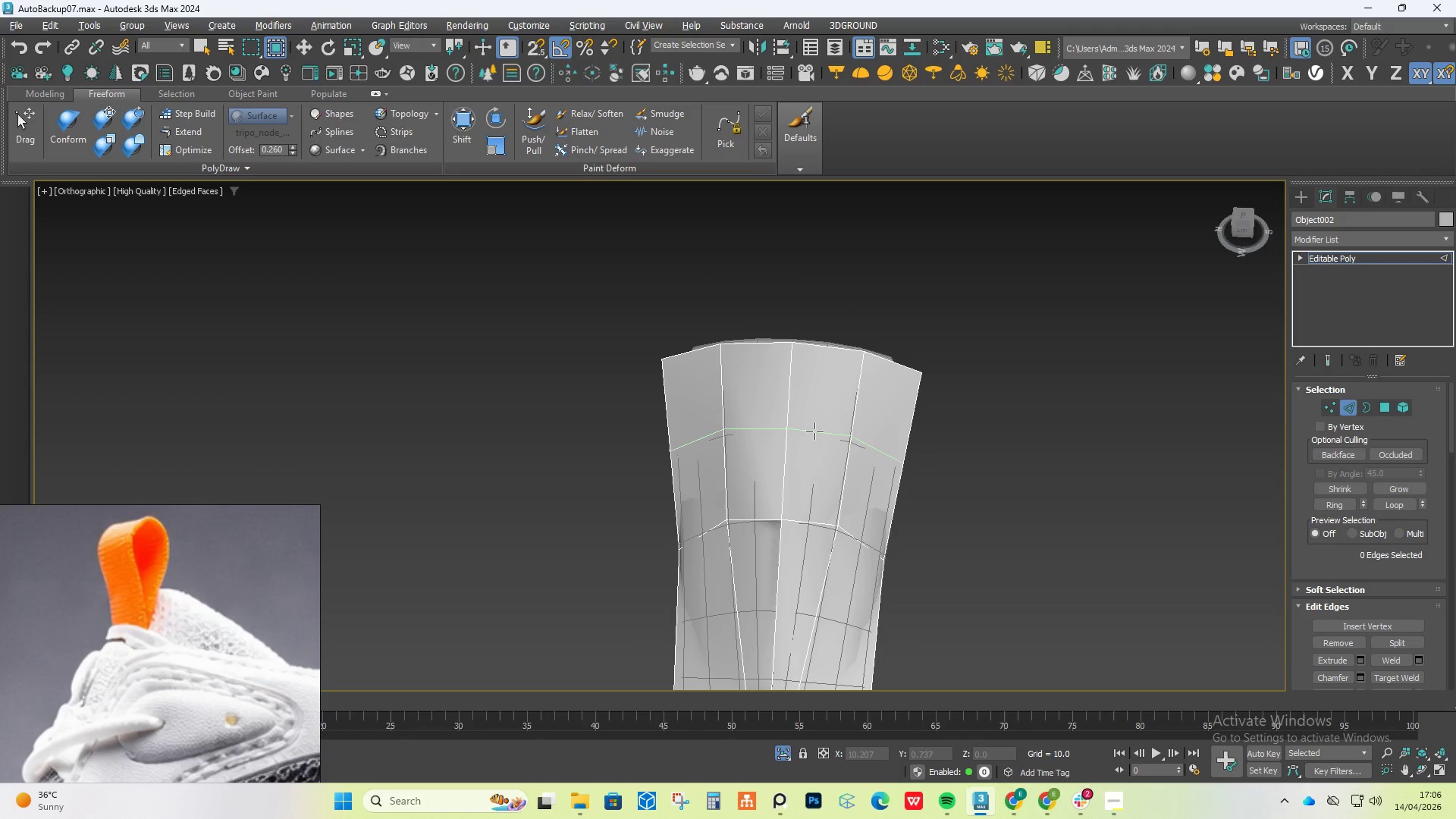 
left_click([814, 431])
 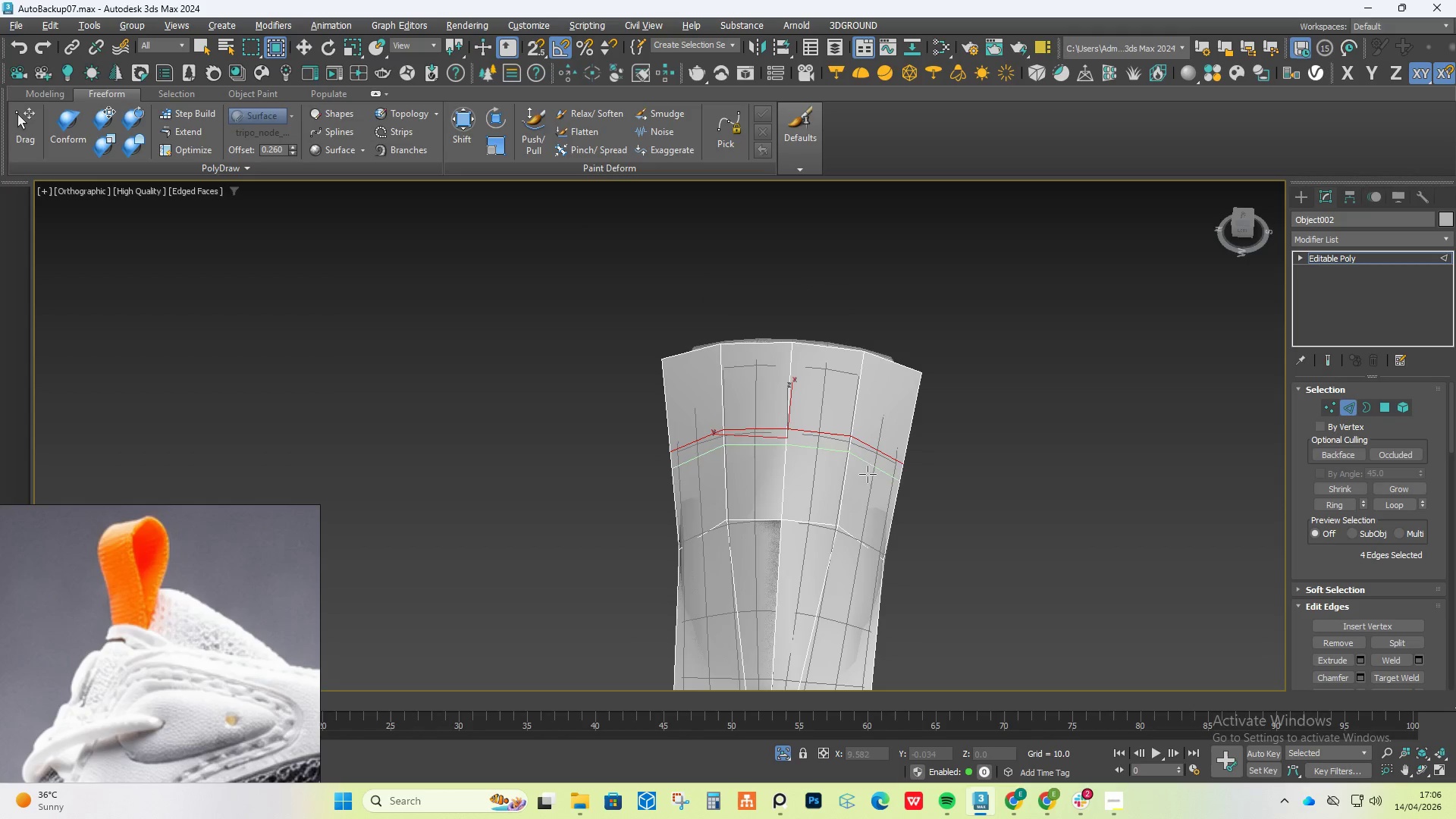 
right_click([877, 475])
 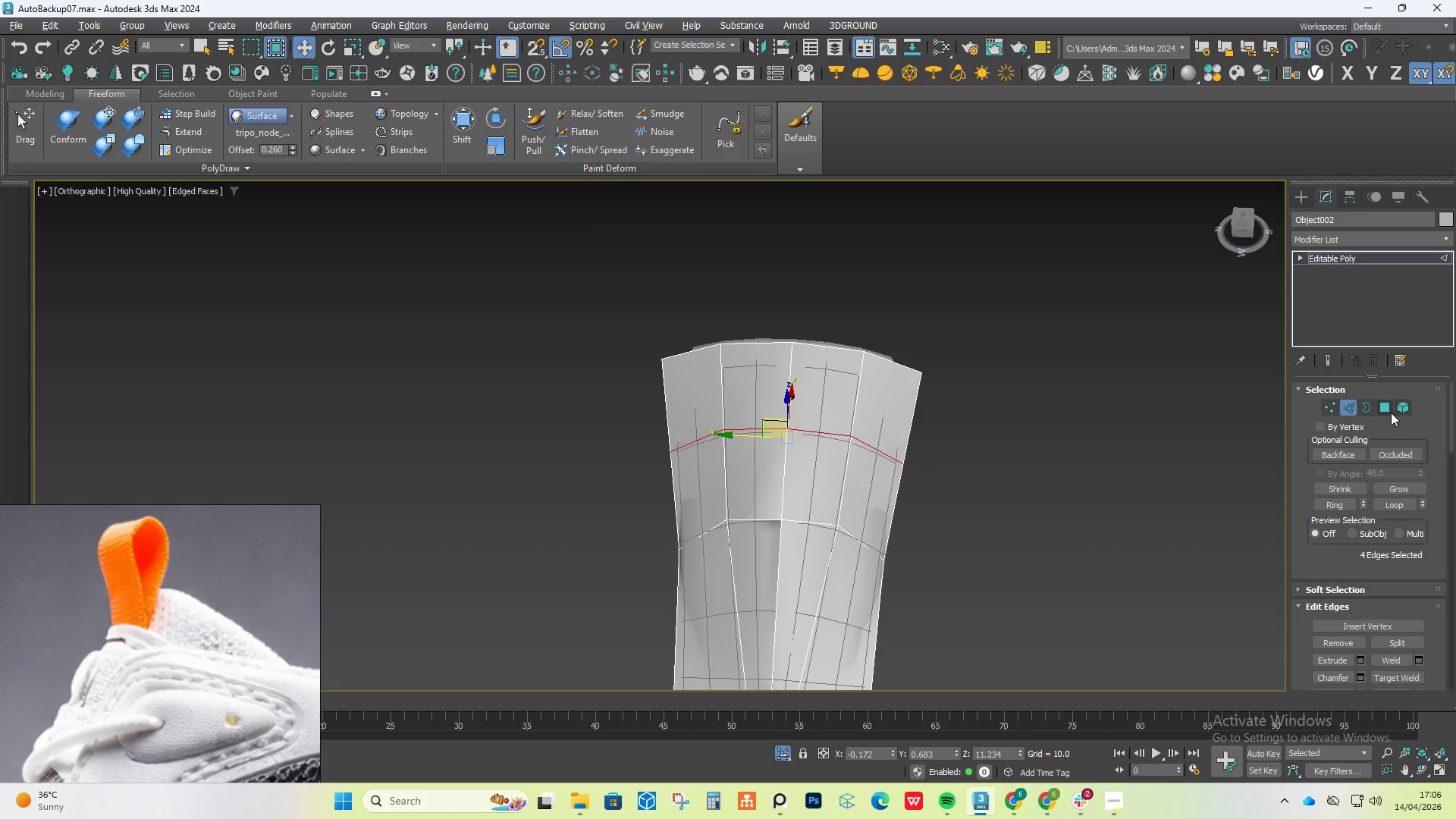 
left_click([1383, 410])
 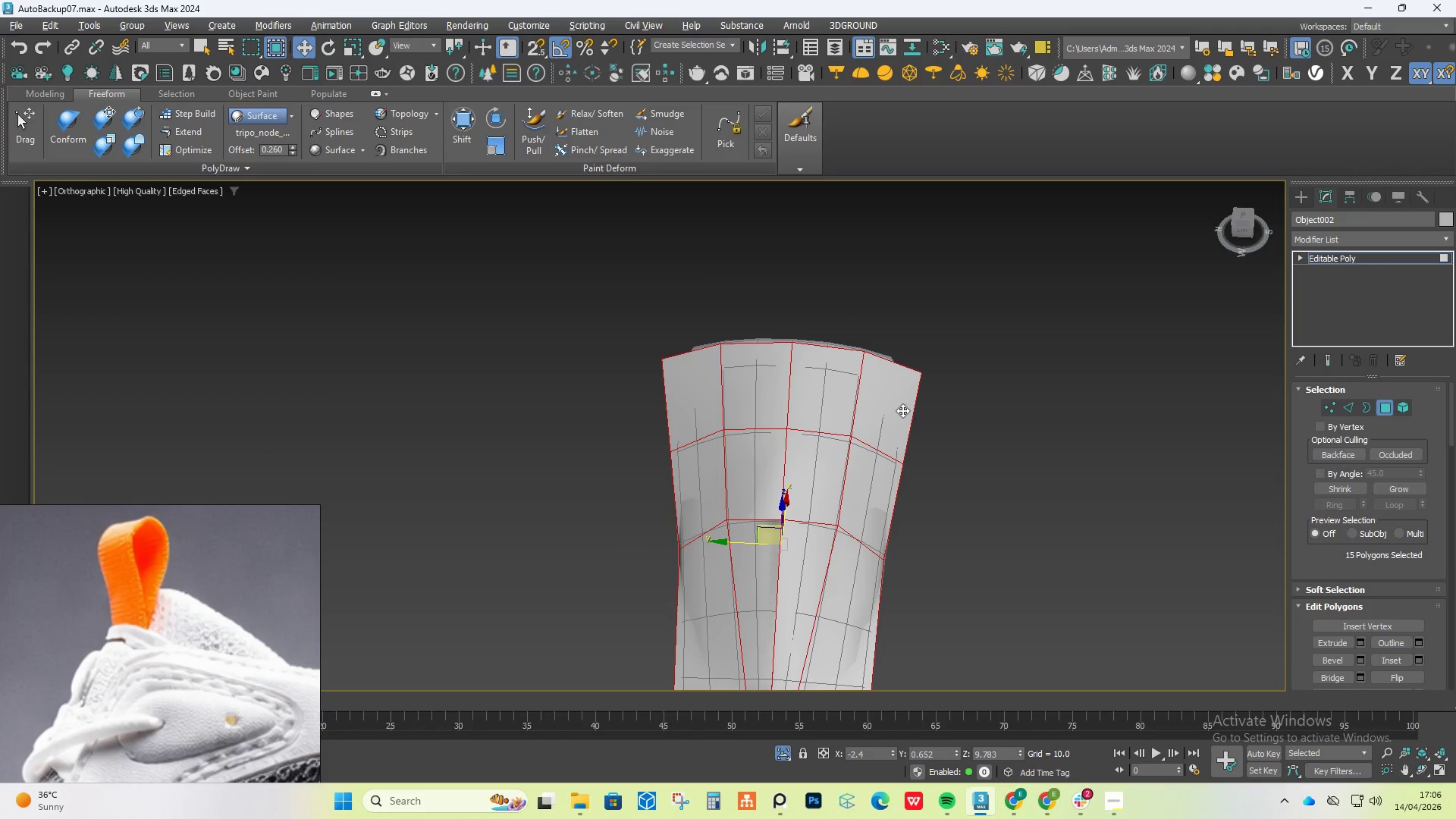 
left_click([902, 410])
 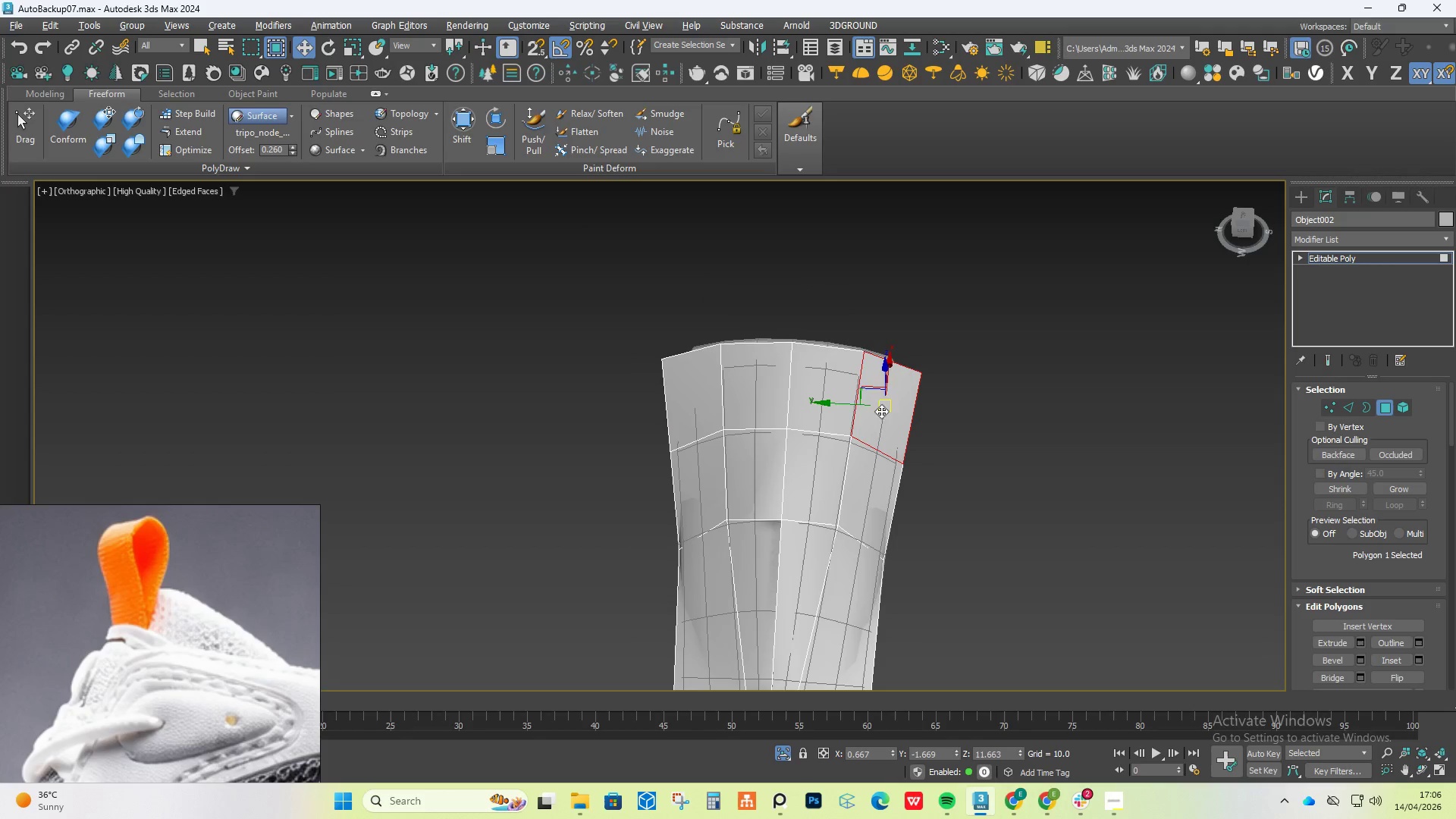 
hold_key(key=ControlLeft, duration=1.38)
double_click([837, 410])
 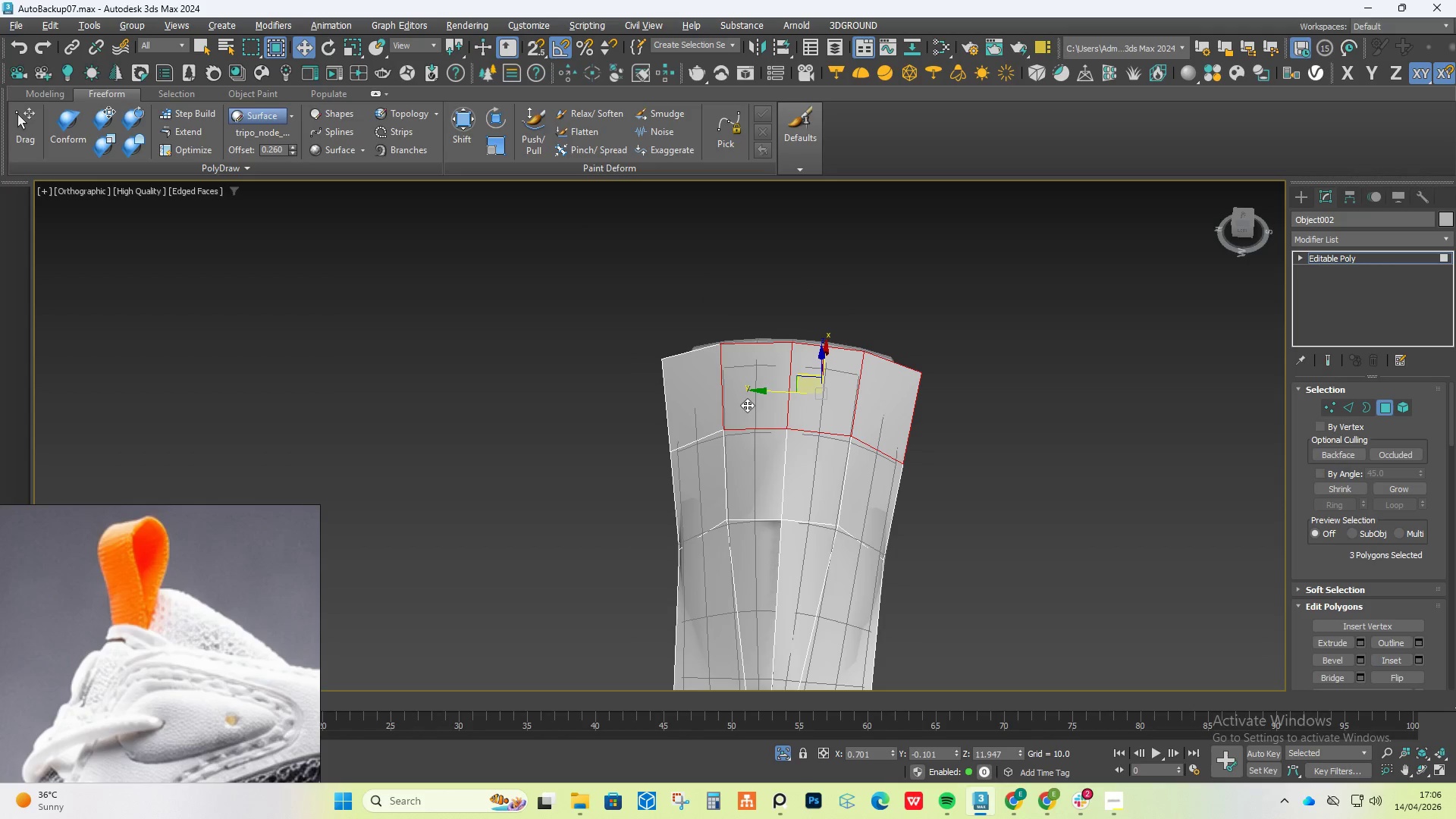 
double_click([710, 407])
 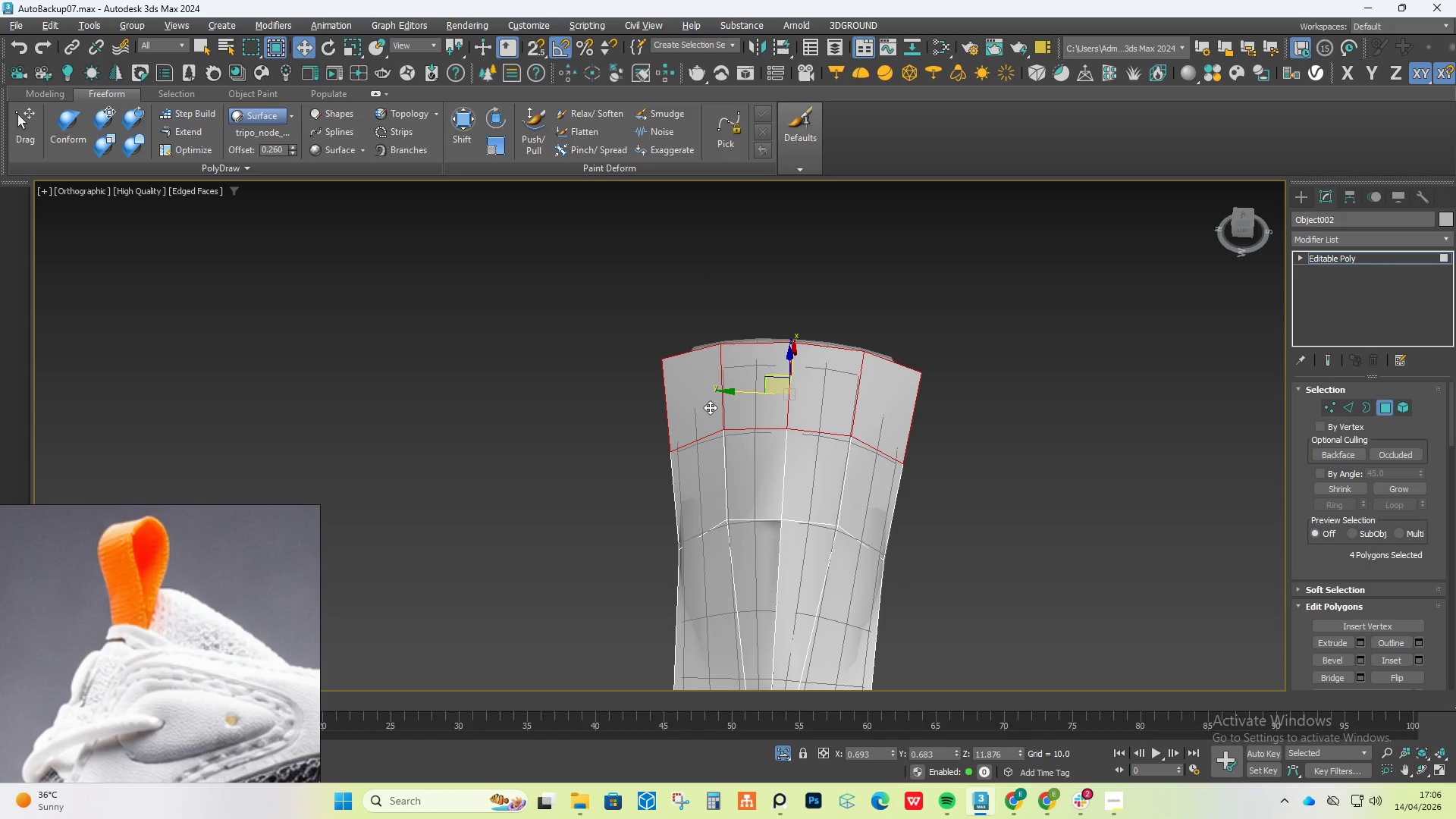 
key(Delete)
 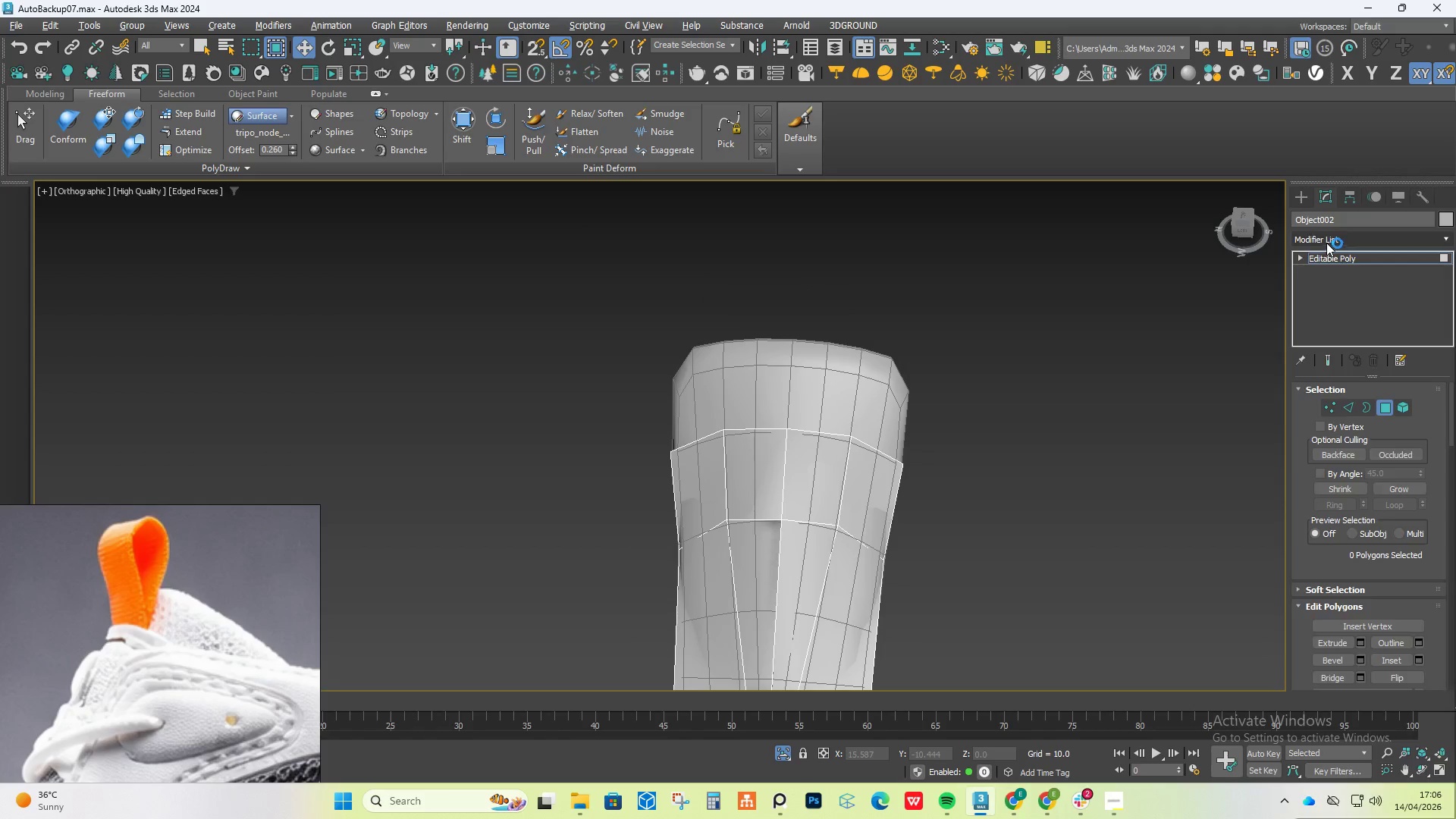 
type(tu)
 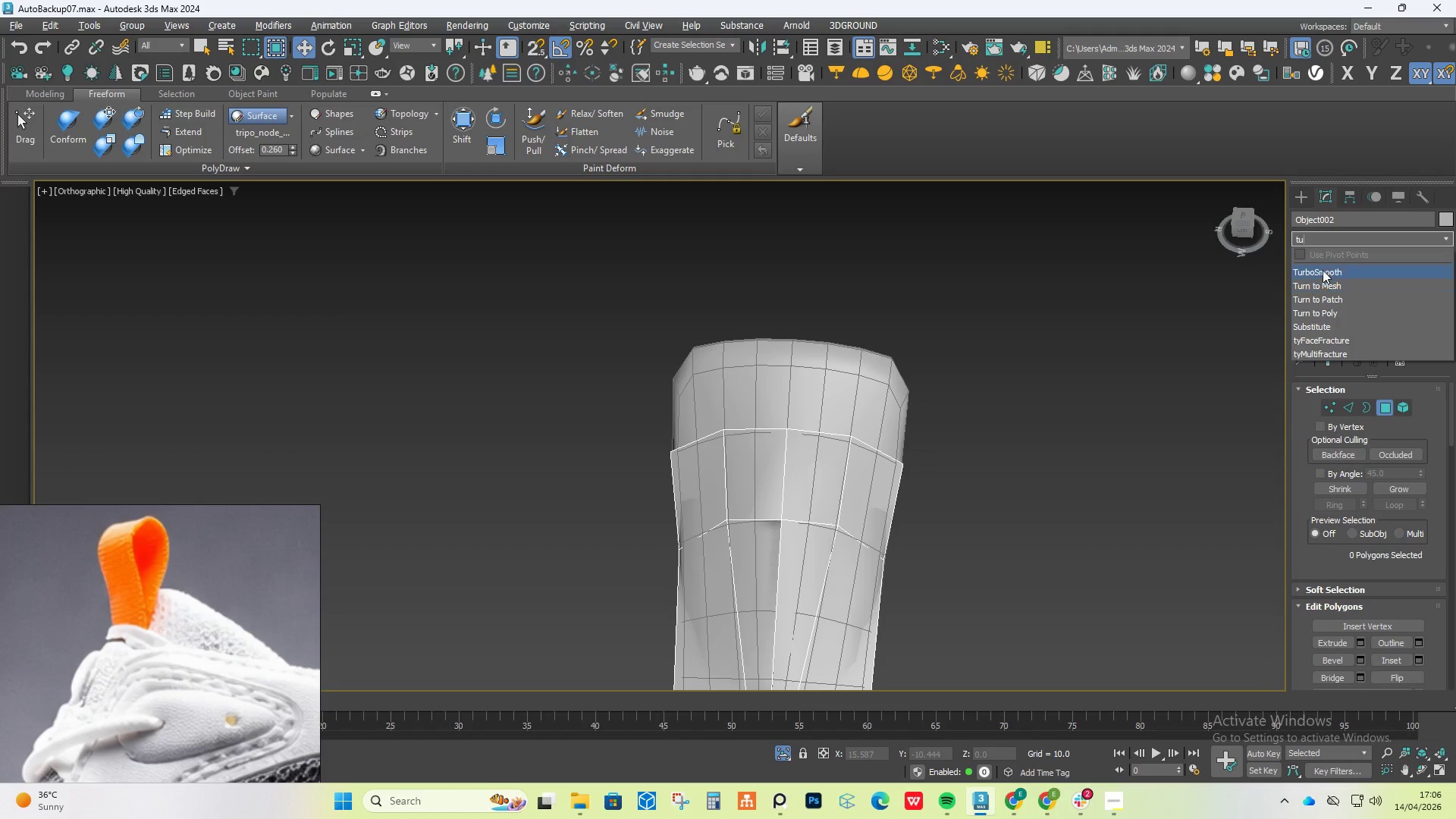 
left_click([1327, 265])
 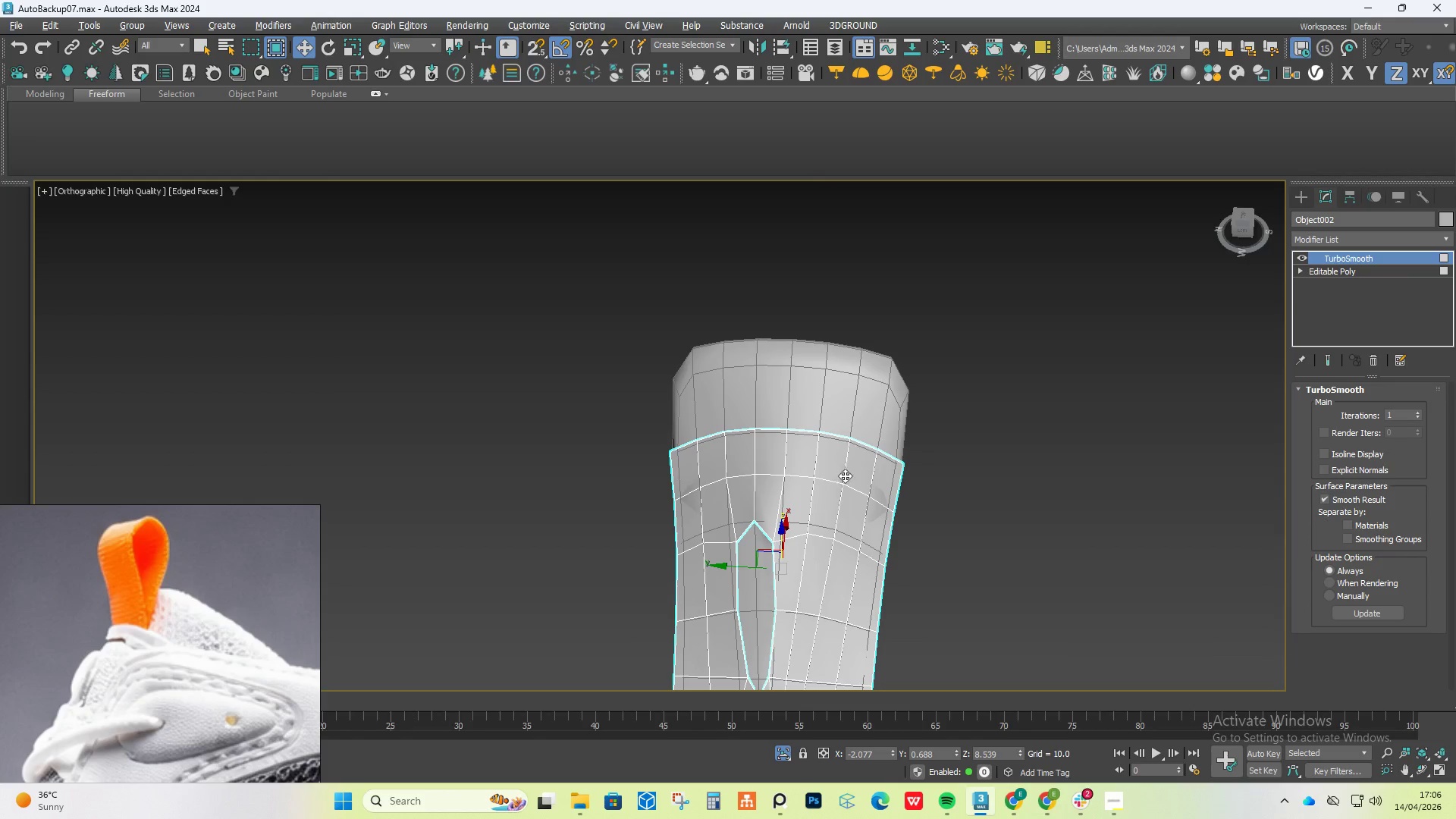 
hold_key(key=AltLeft, duration=0.77)
 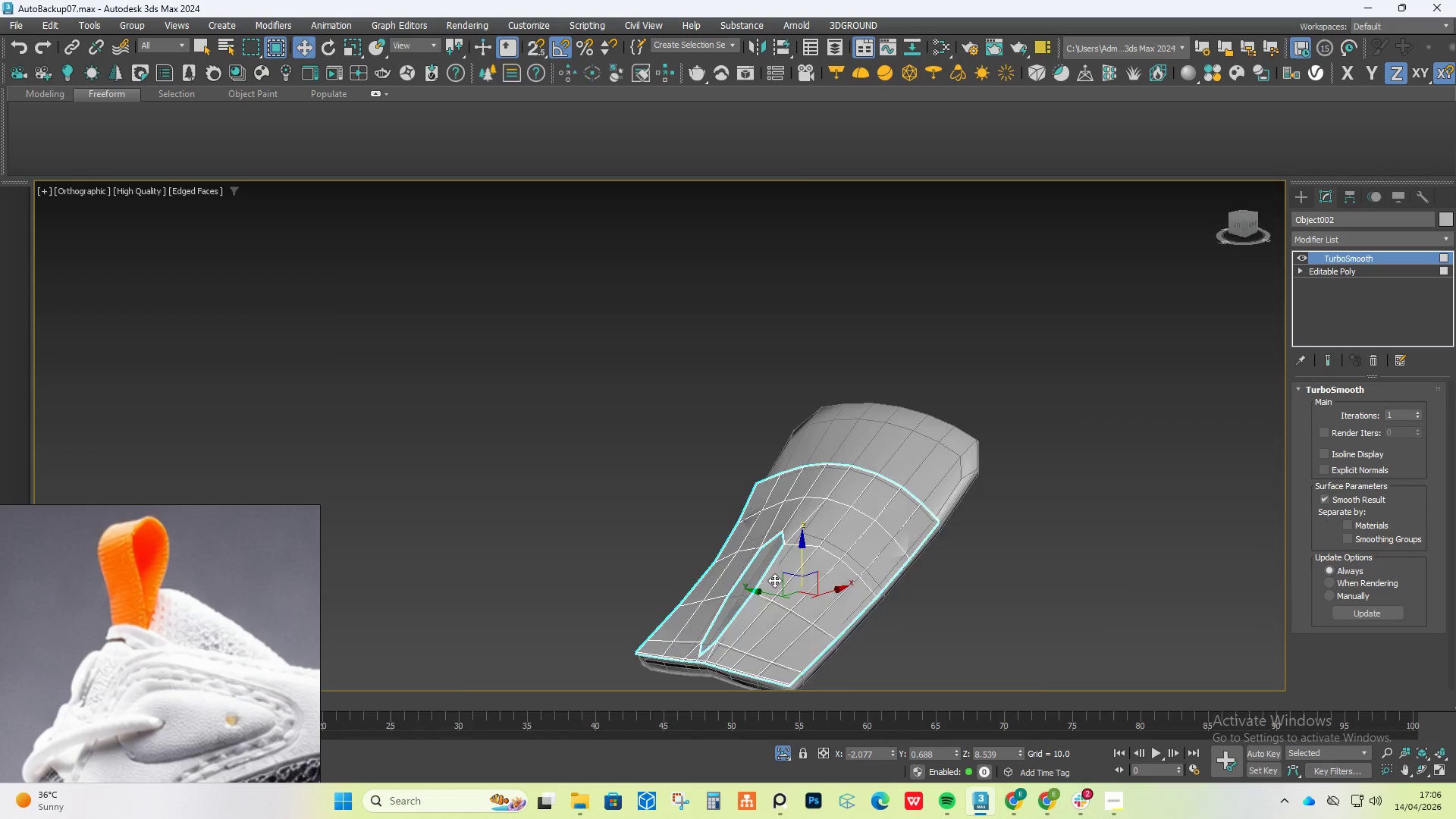 
hold_key(key=AltLeft, duration=1.39)
 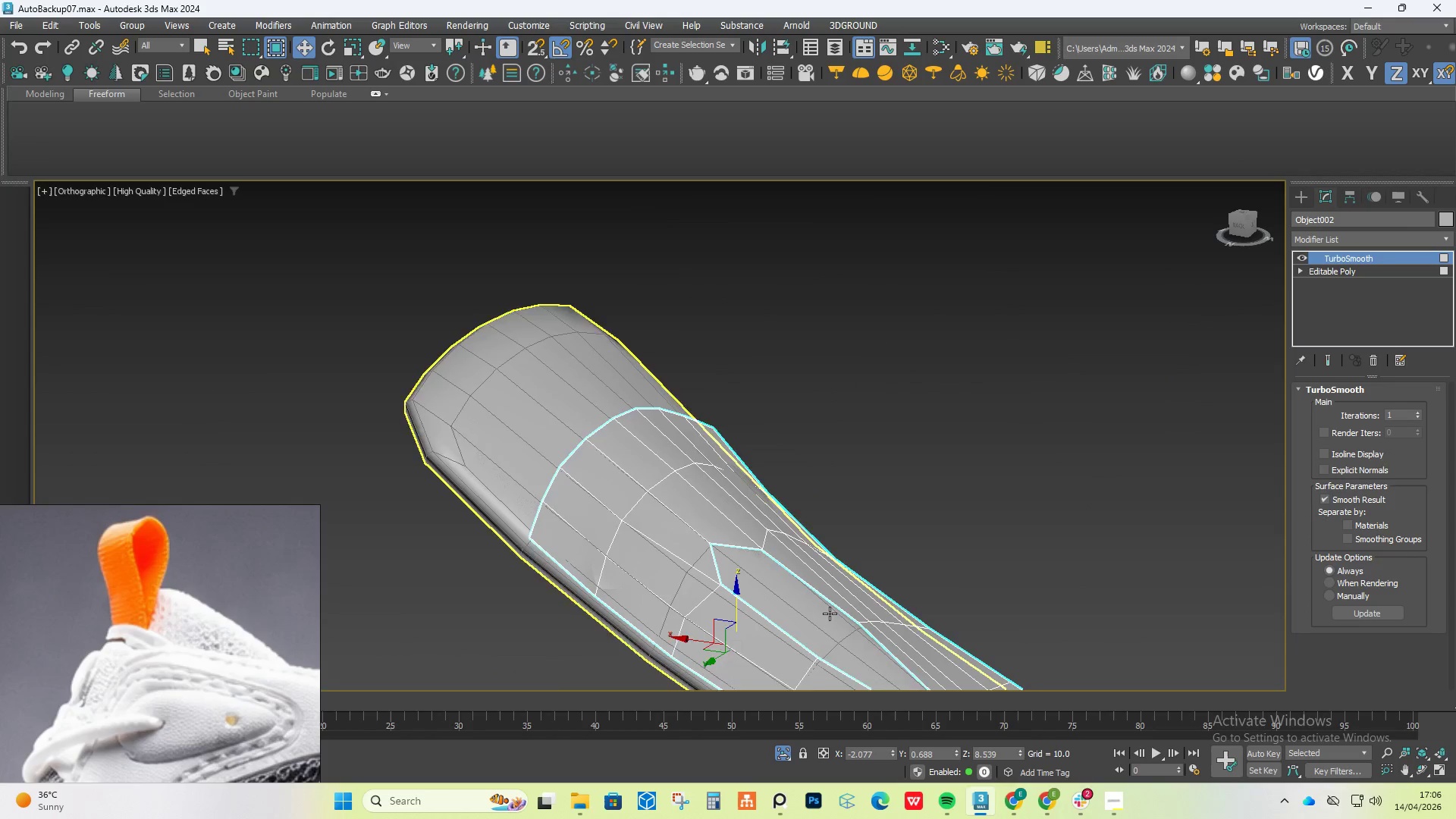 
scroll: coordinate [775, 580], scroll_direction: up, amount: 4.0
 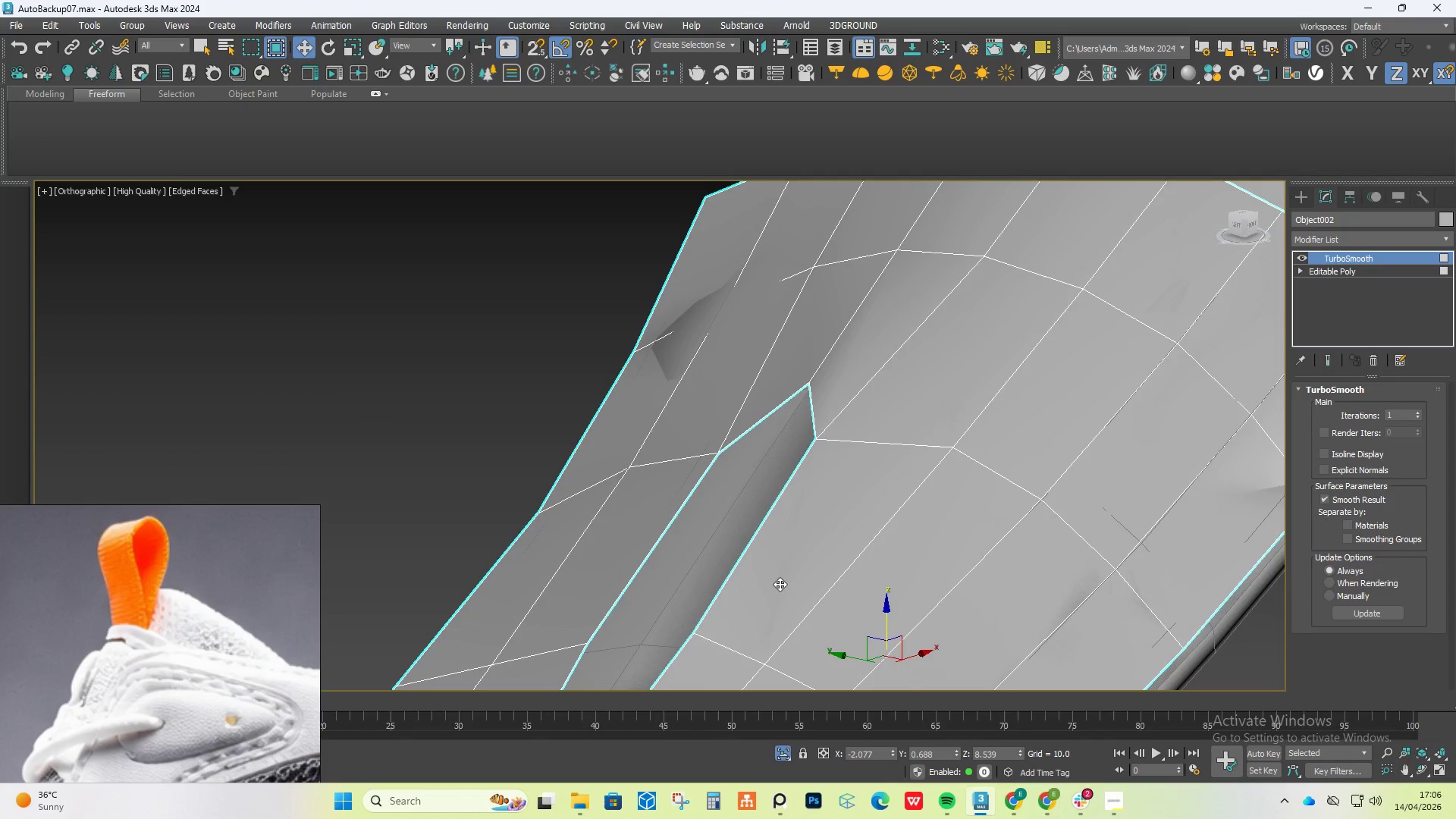 
scroll: coordinate [782, 627], scroll_direction: down, amount: 3.0
 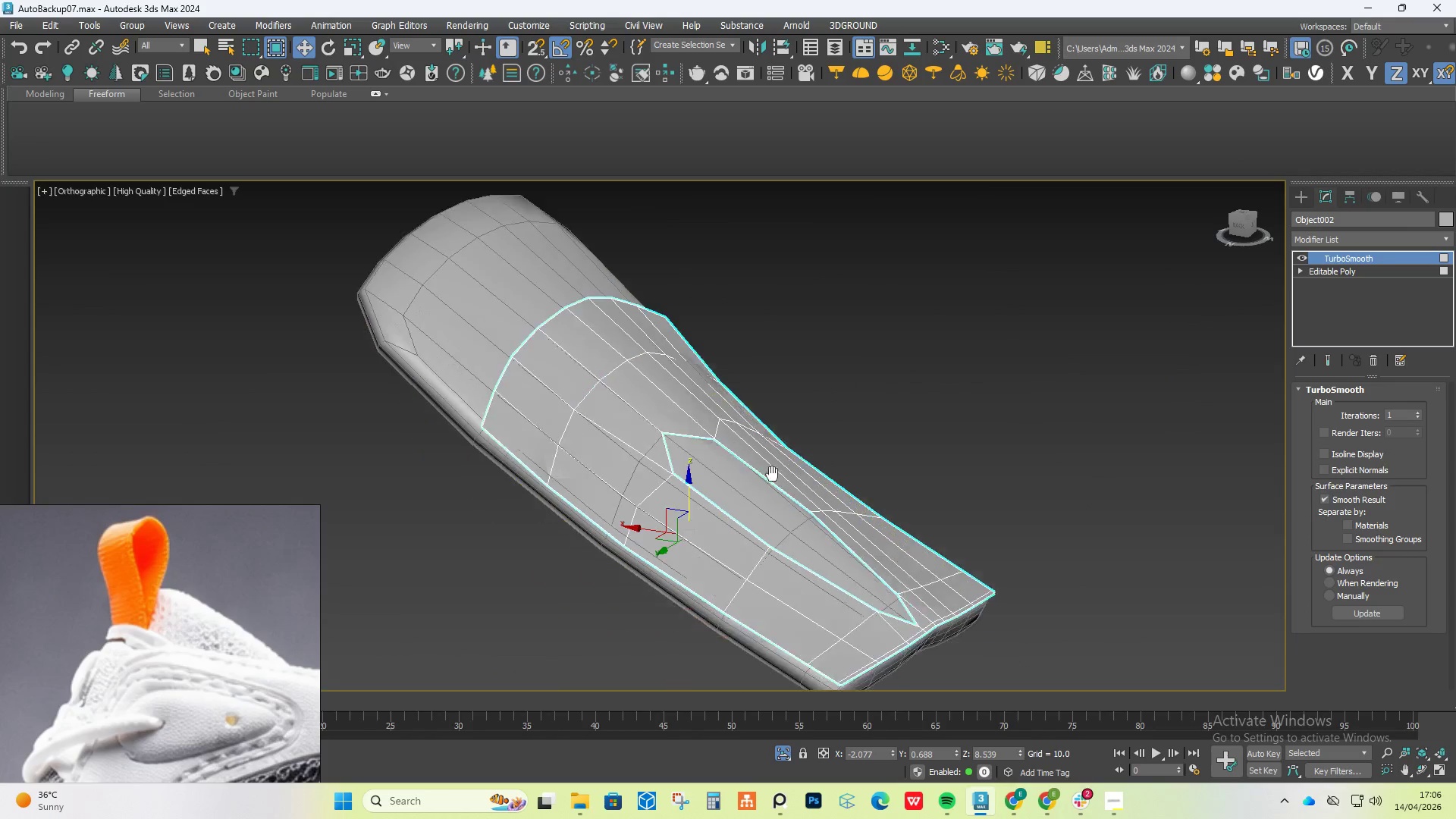 
key(Control+Z)
 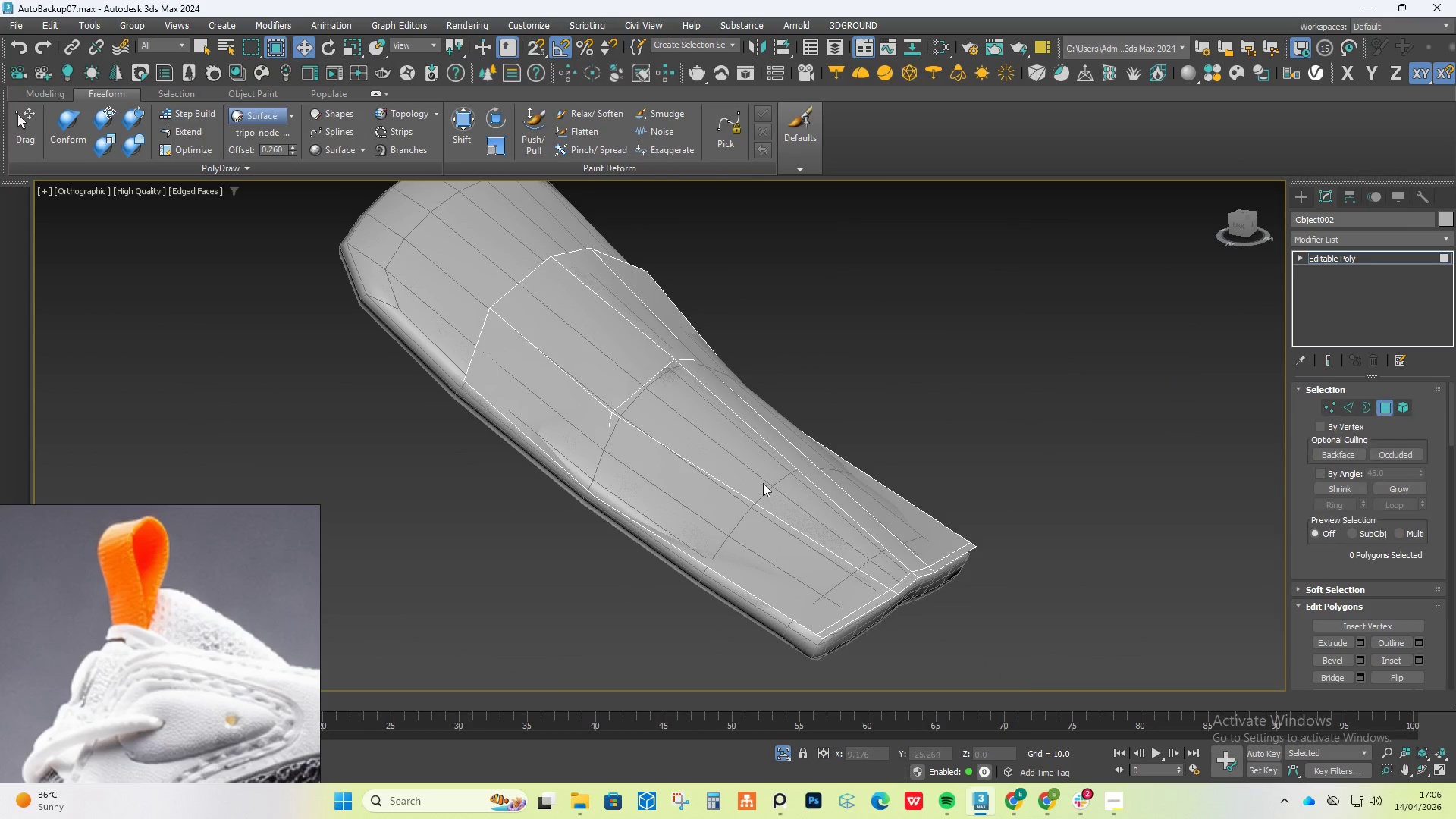 
hold_key(key=AltLeft, duration=0.8)
scroll: coordinate [769, 489], scroll_direction: down, amount: 1.0
 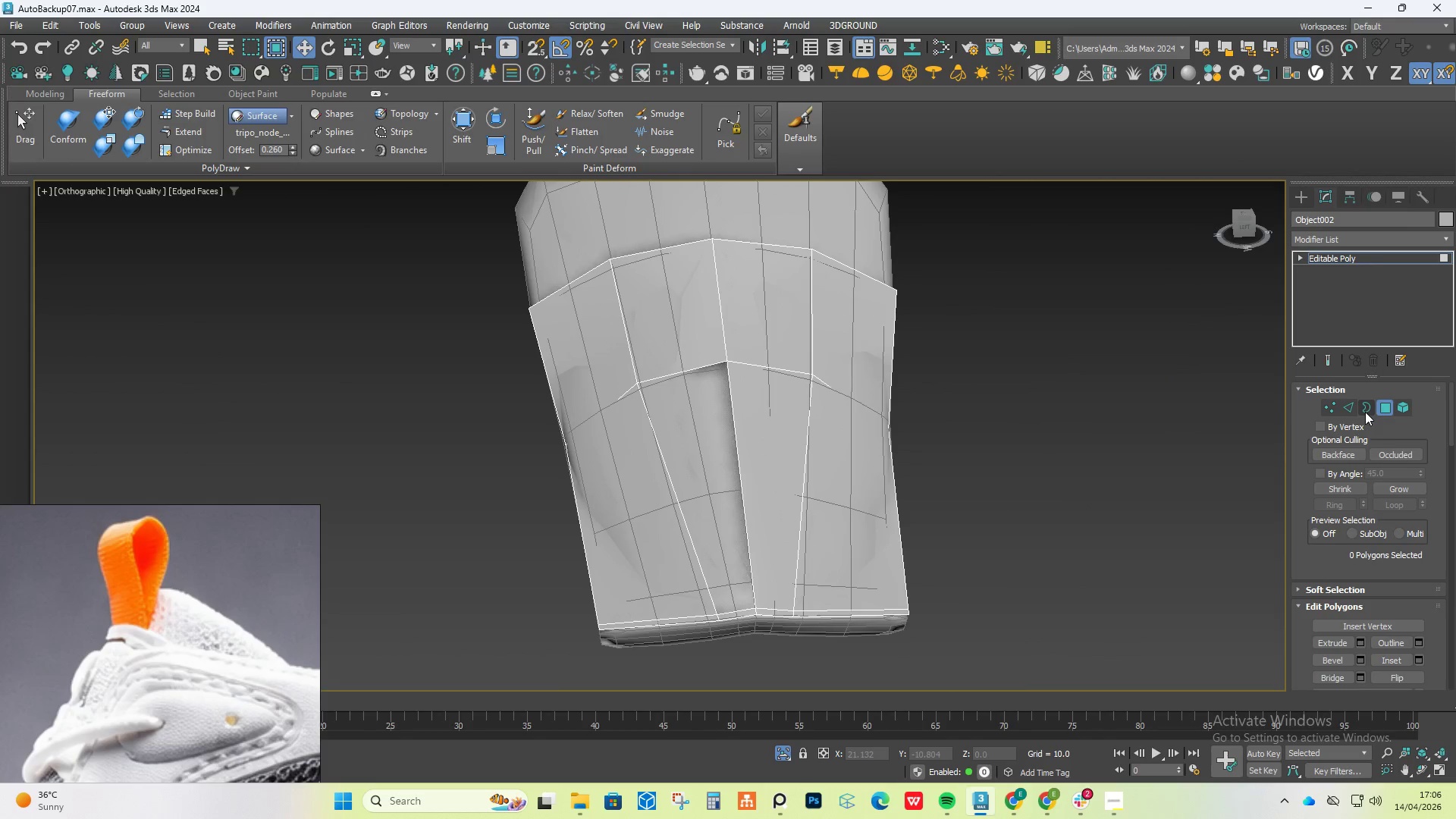 
left_click([1356, 408])
 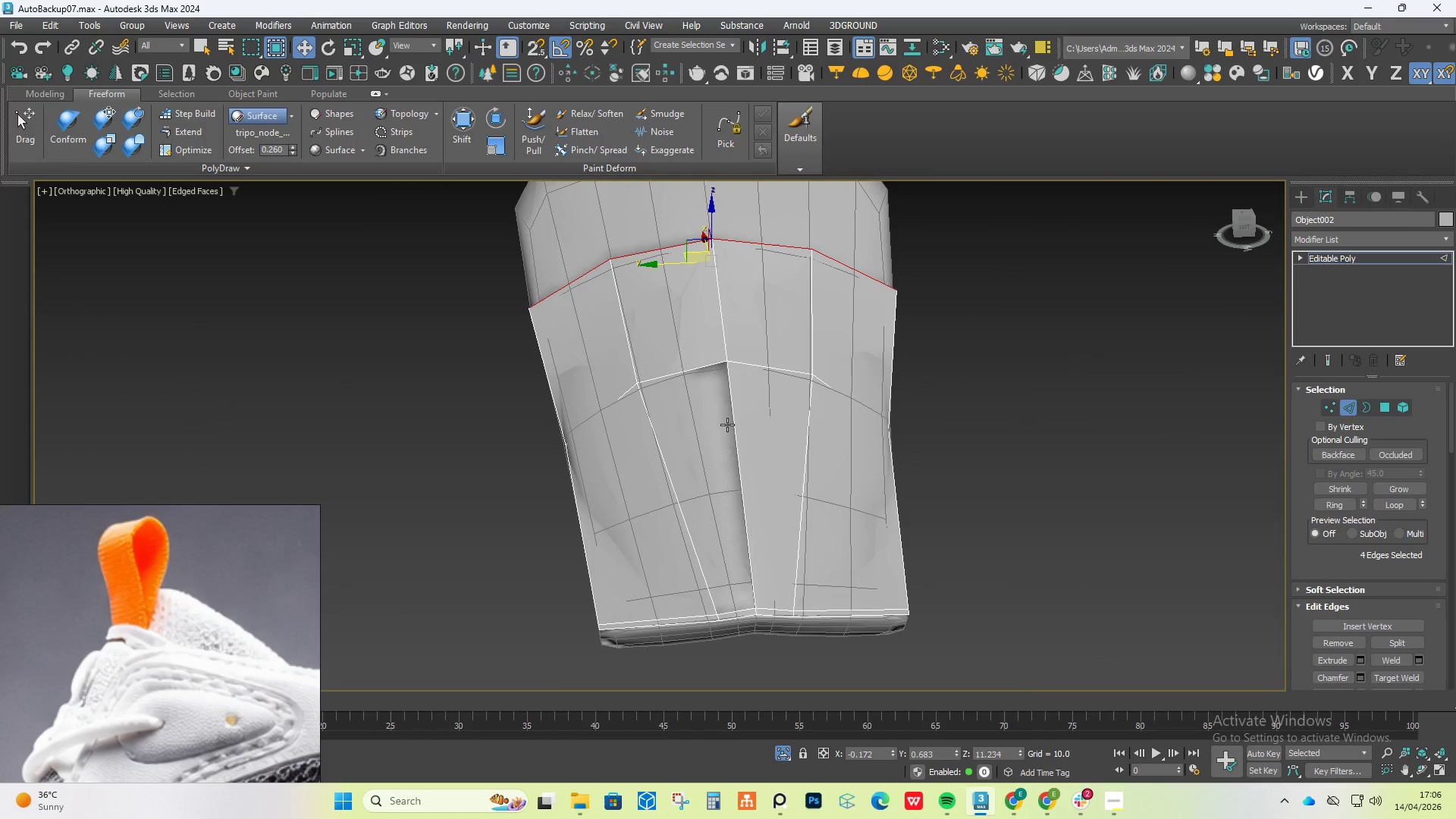 
left_click([732, 425])
 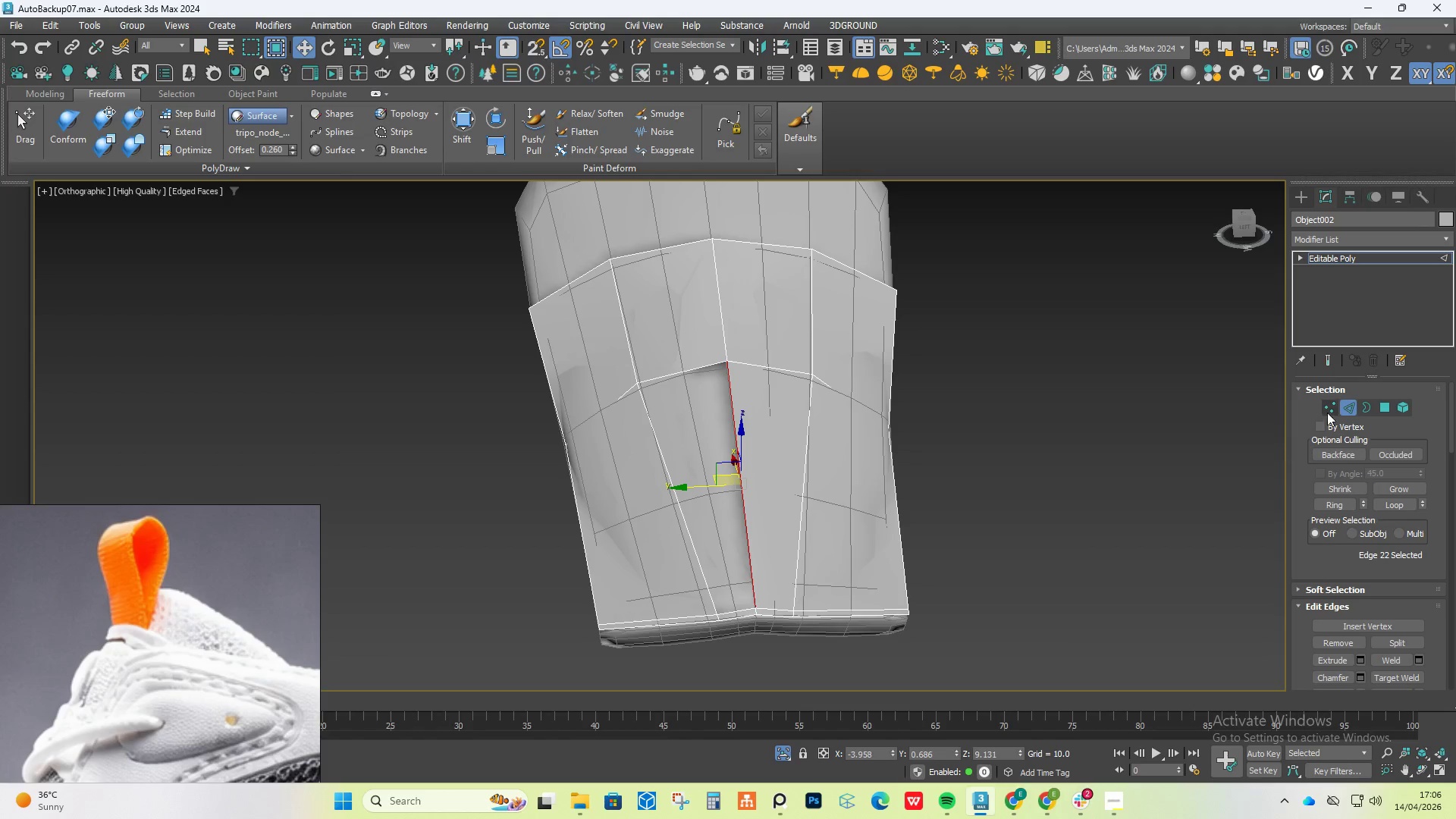 
left_click([1363, 400])
 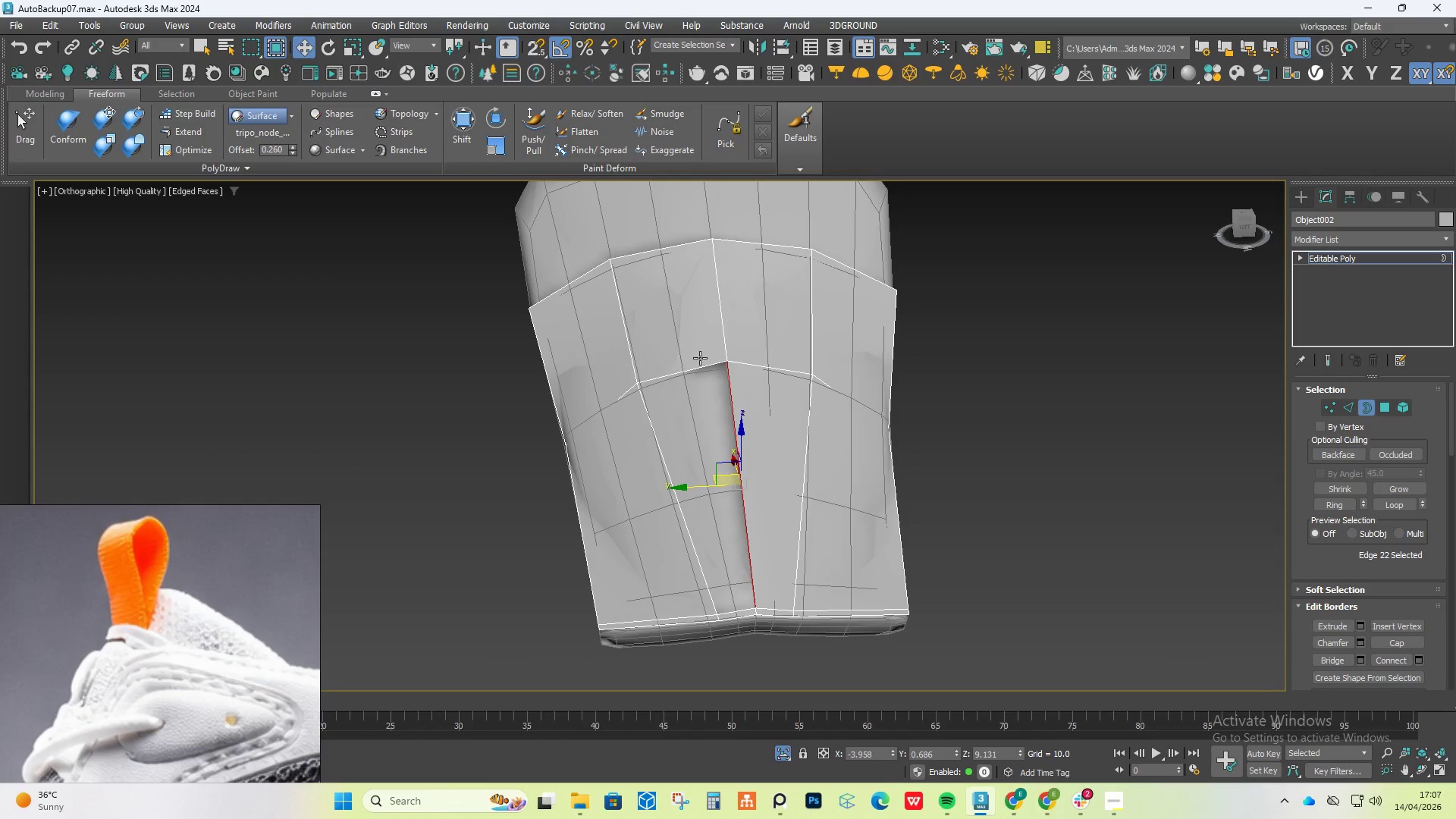 
left_click([698, 366])
 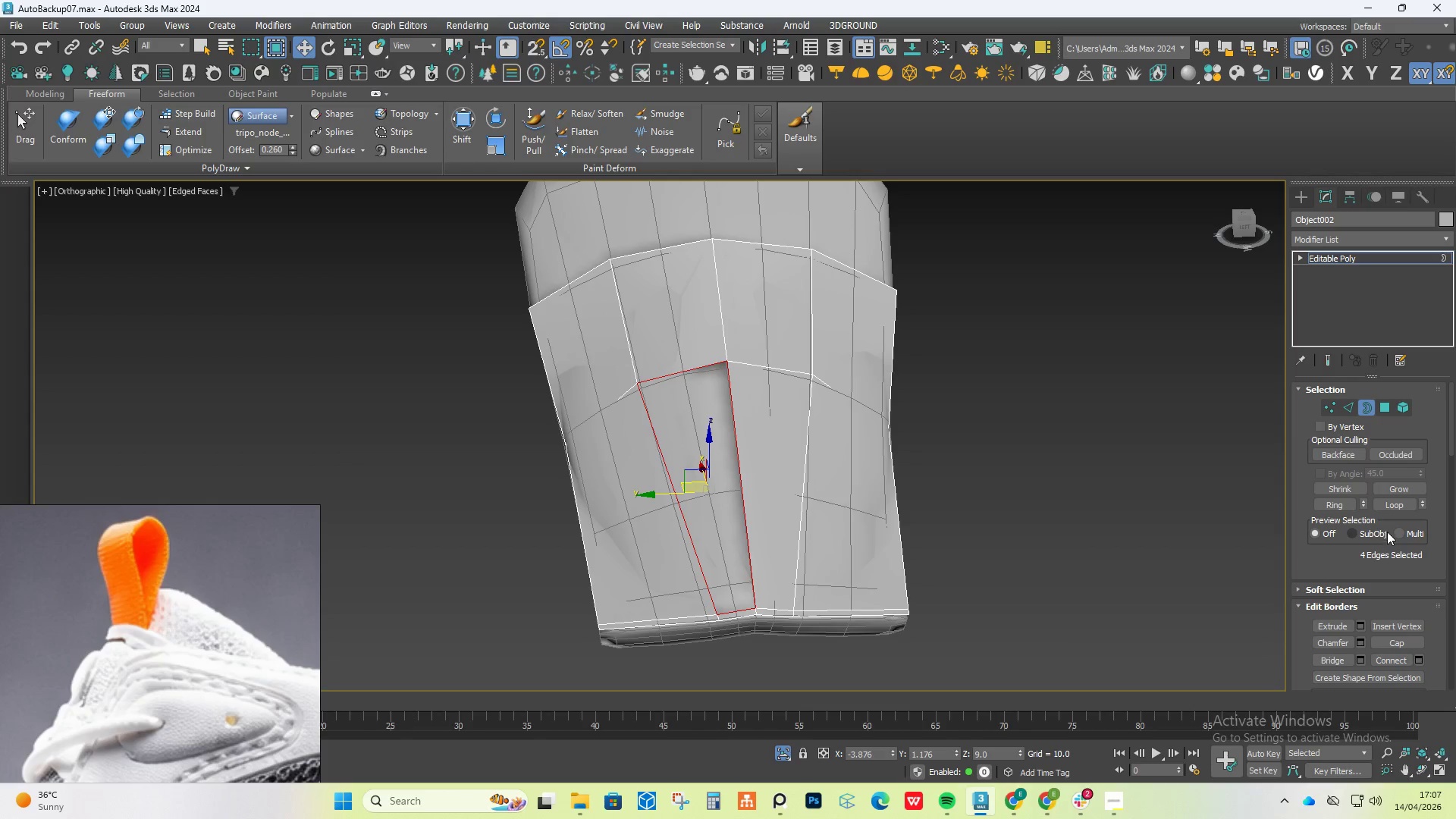 
scroll: coordinate [1404, 540], scroll_direction: down, amount: 8.0
 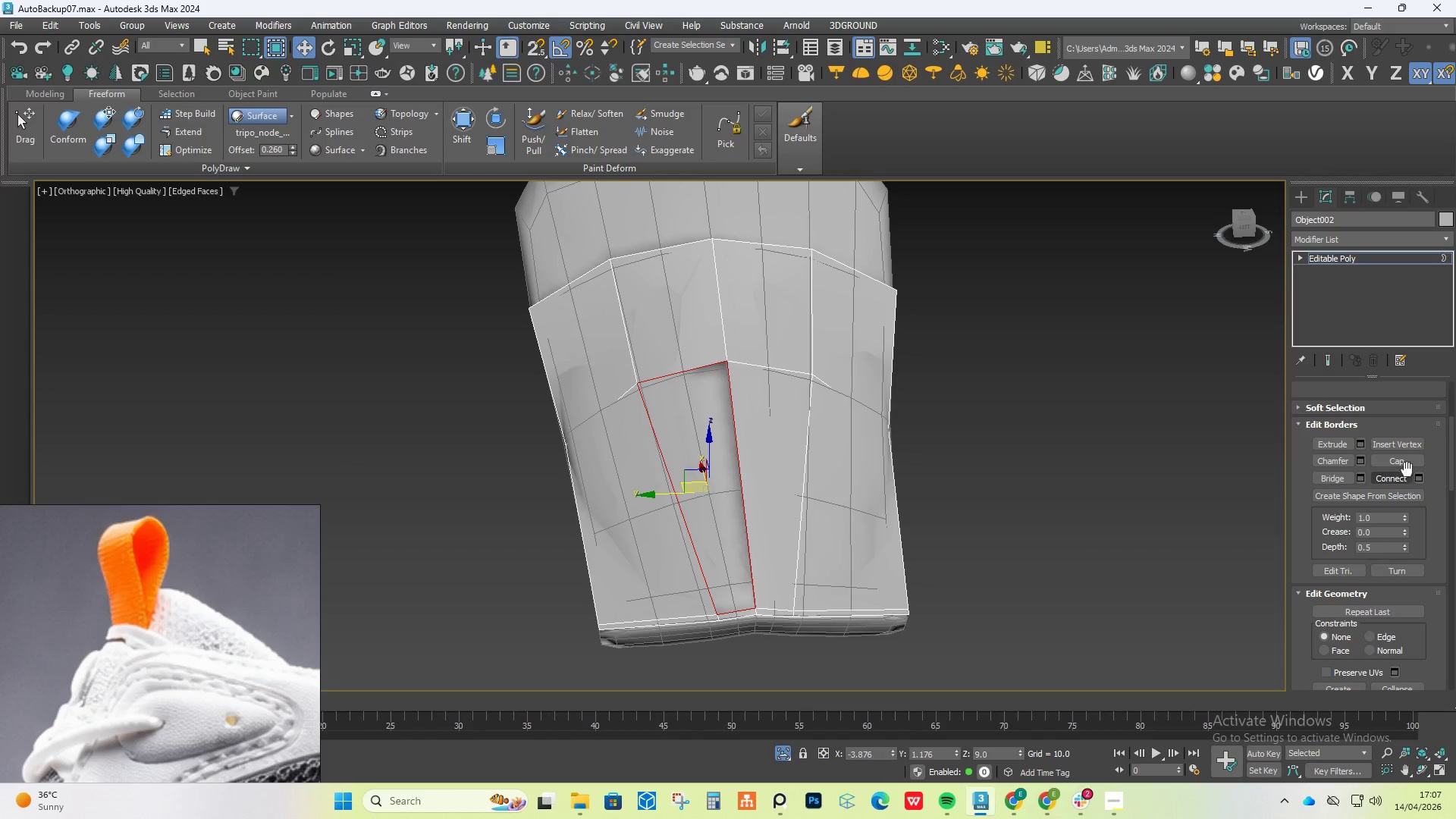 
left_click([1410, 460])
 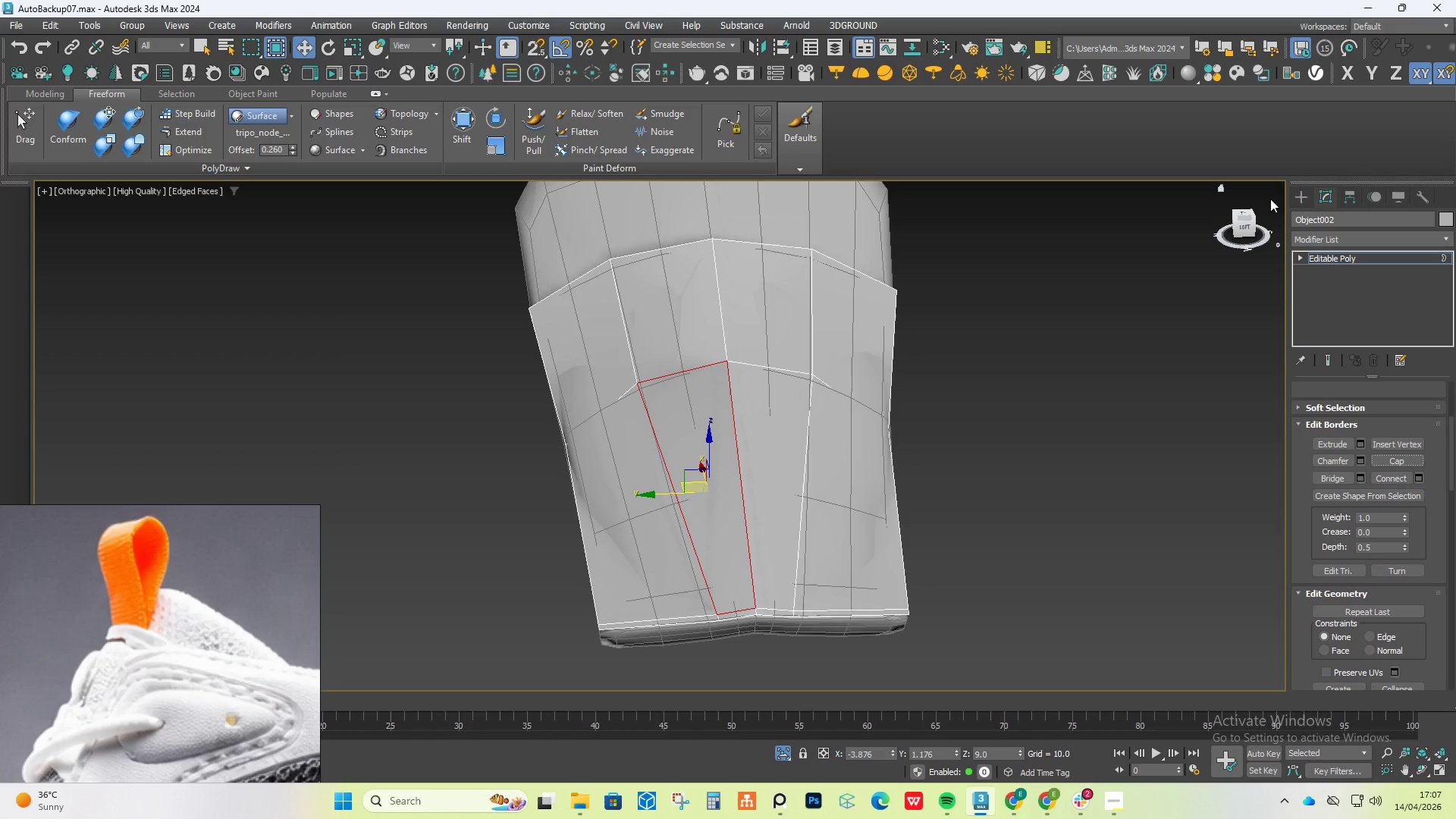 
left_click([1294, 196])
 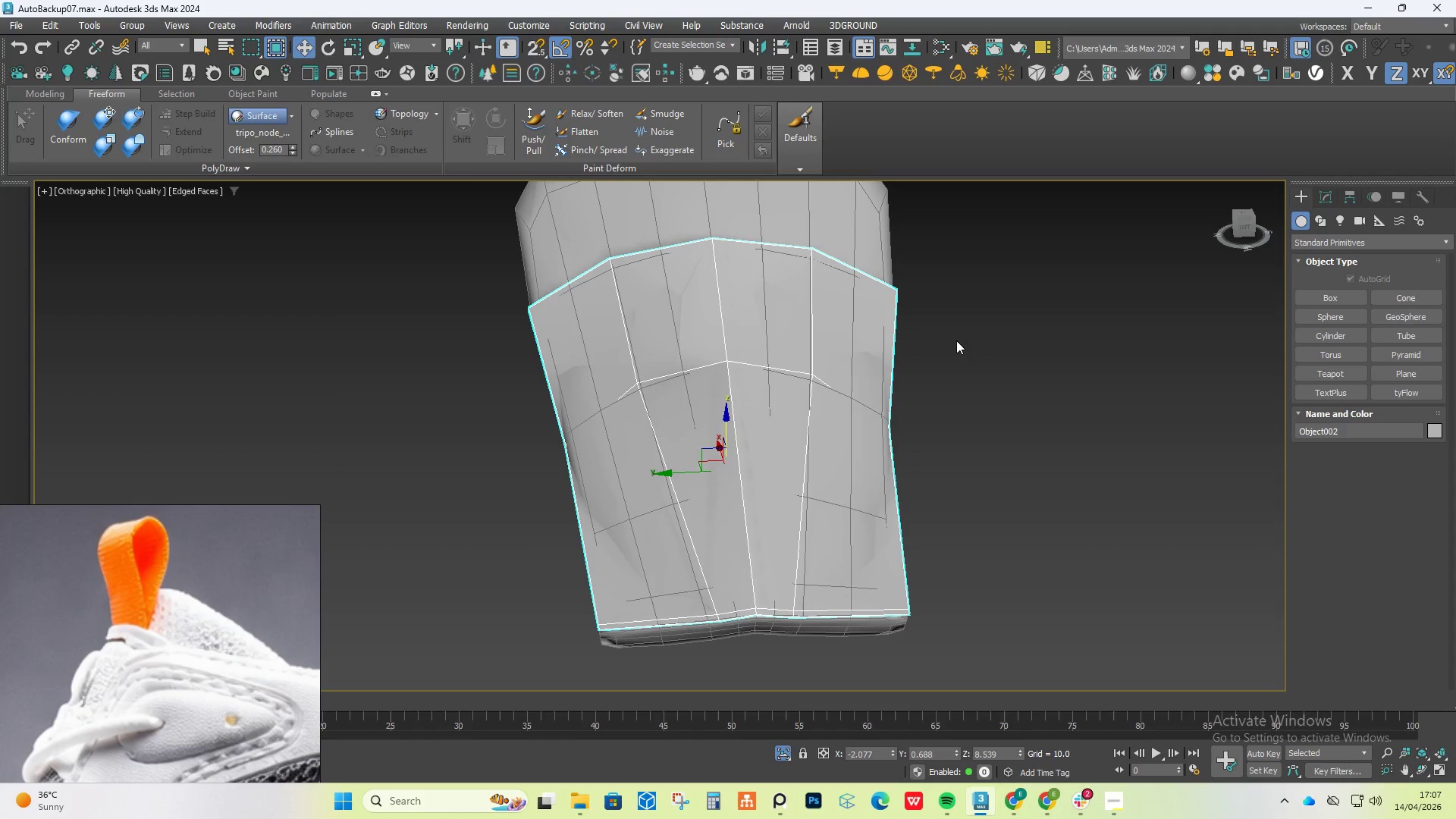 
hold_key(key=AltLeft, duration=0.47)
 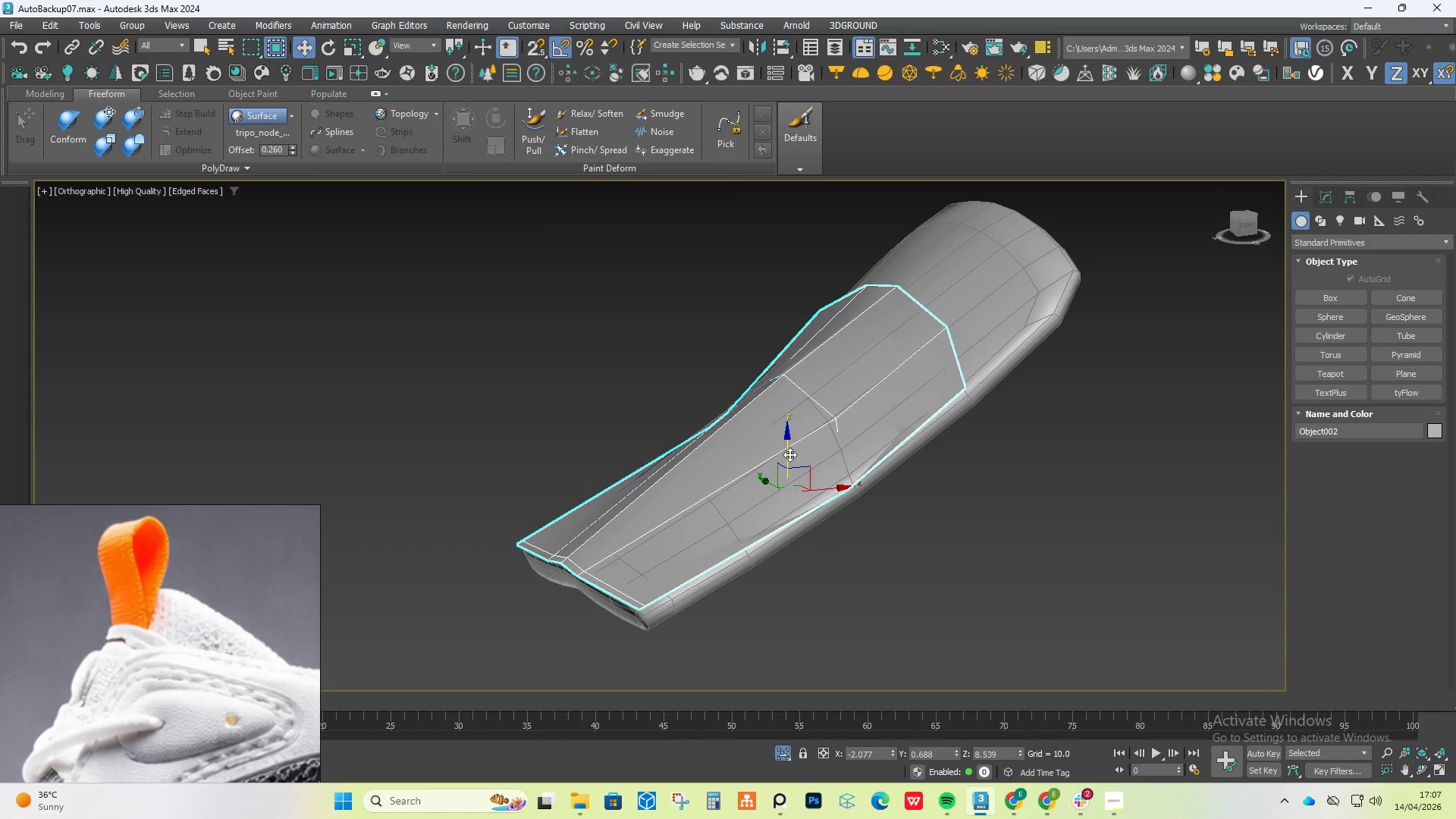 
left_click_drag(start_coordinate=[784, 451], to_coordinate=[783, 445])
 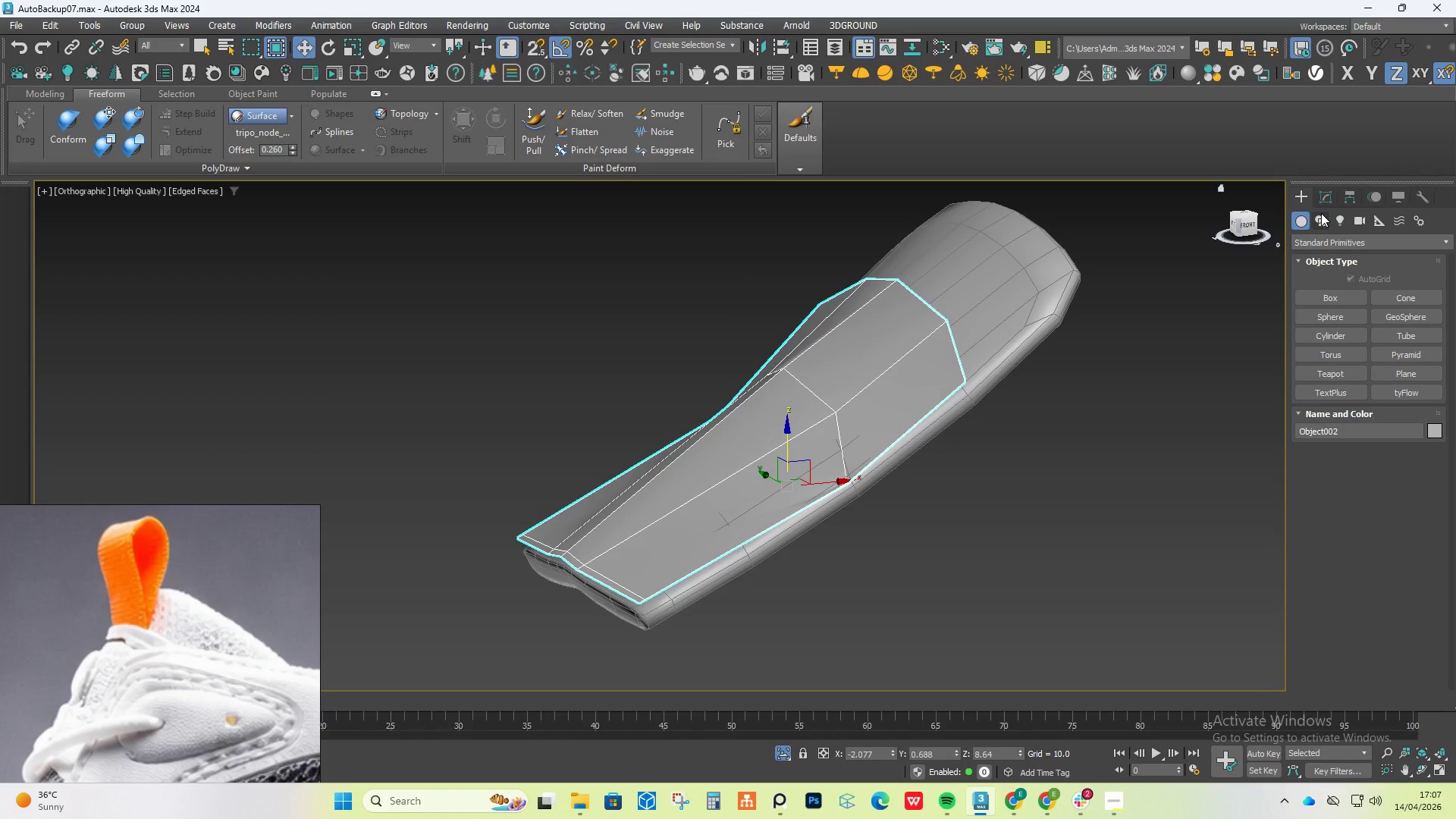 
left_click([1330, 201])
 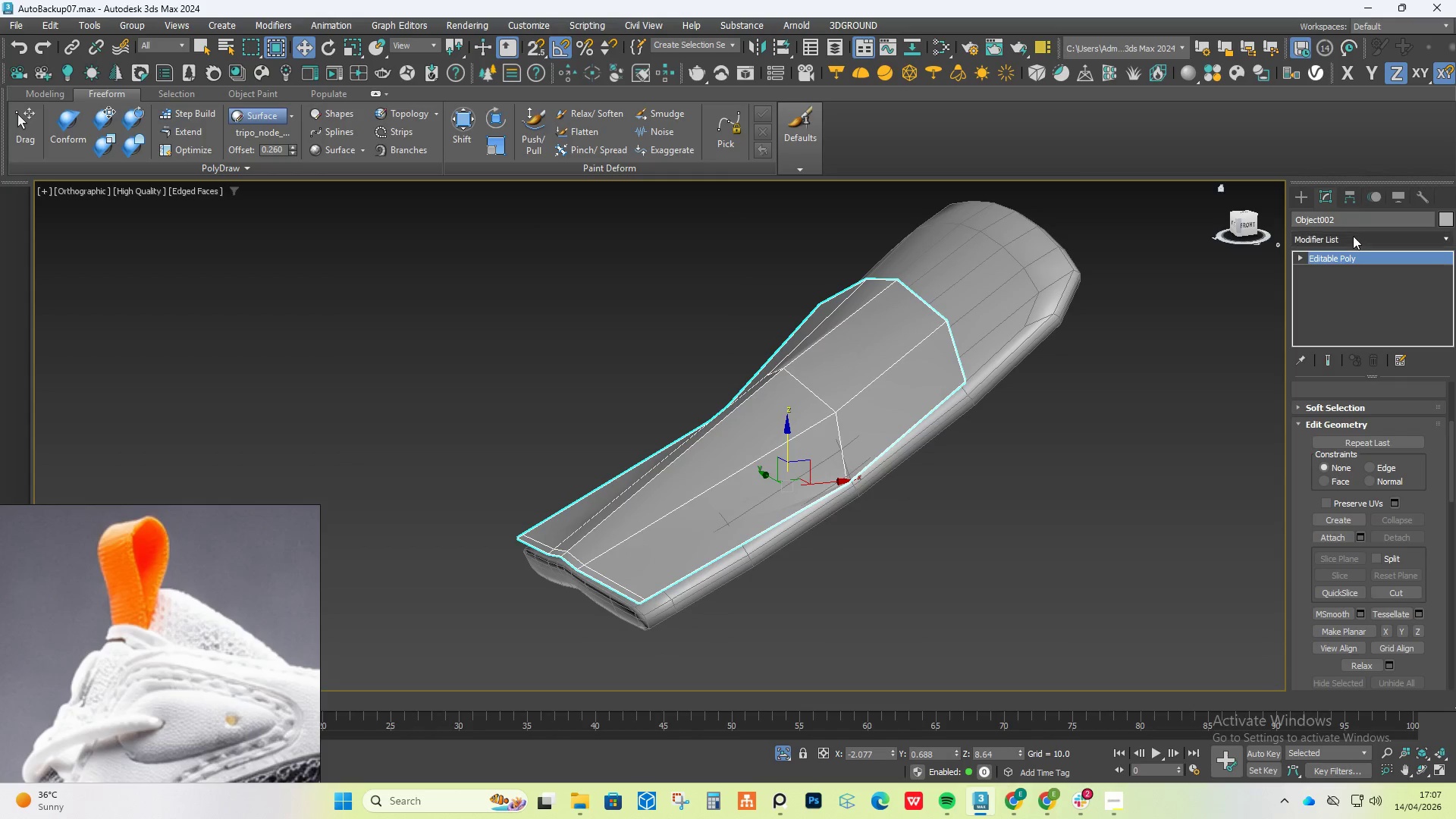 
left_click([1353, 236])
 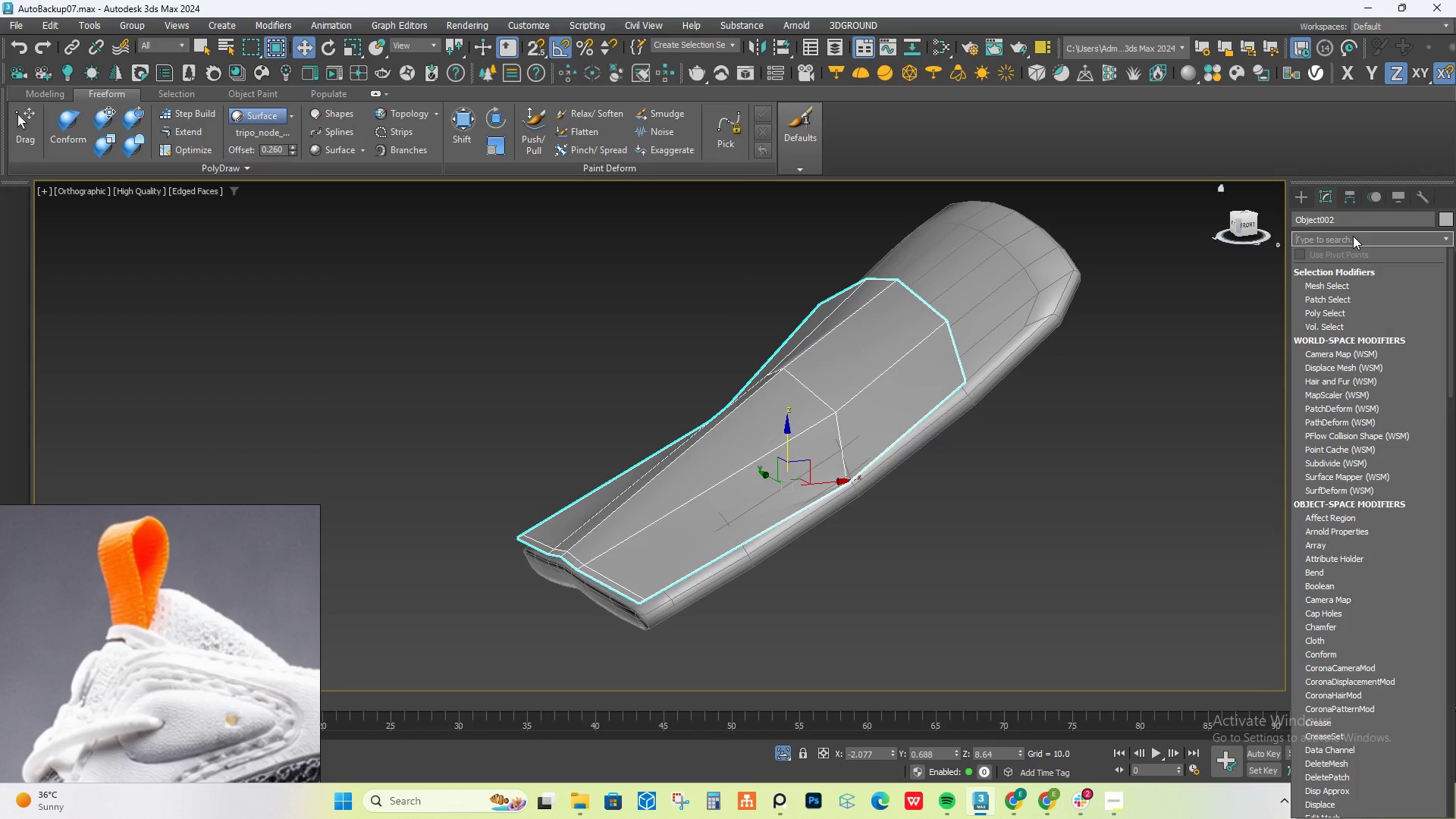 
type(tu)
 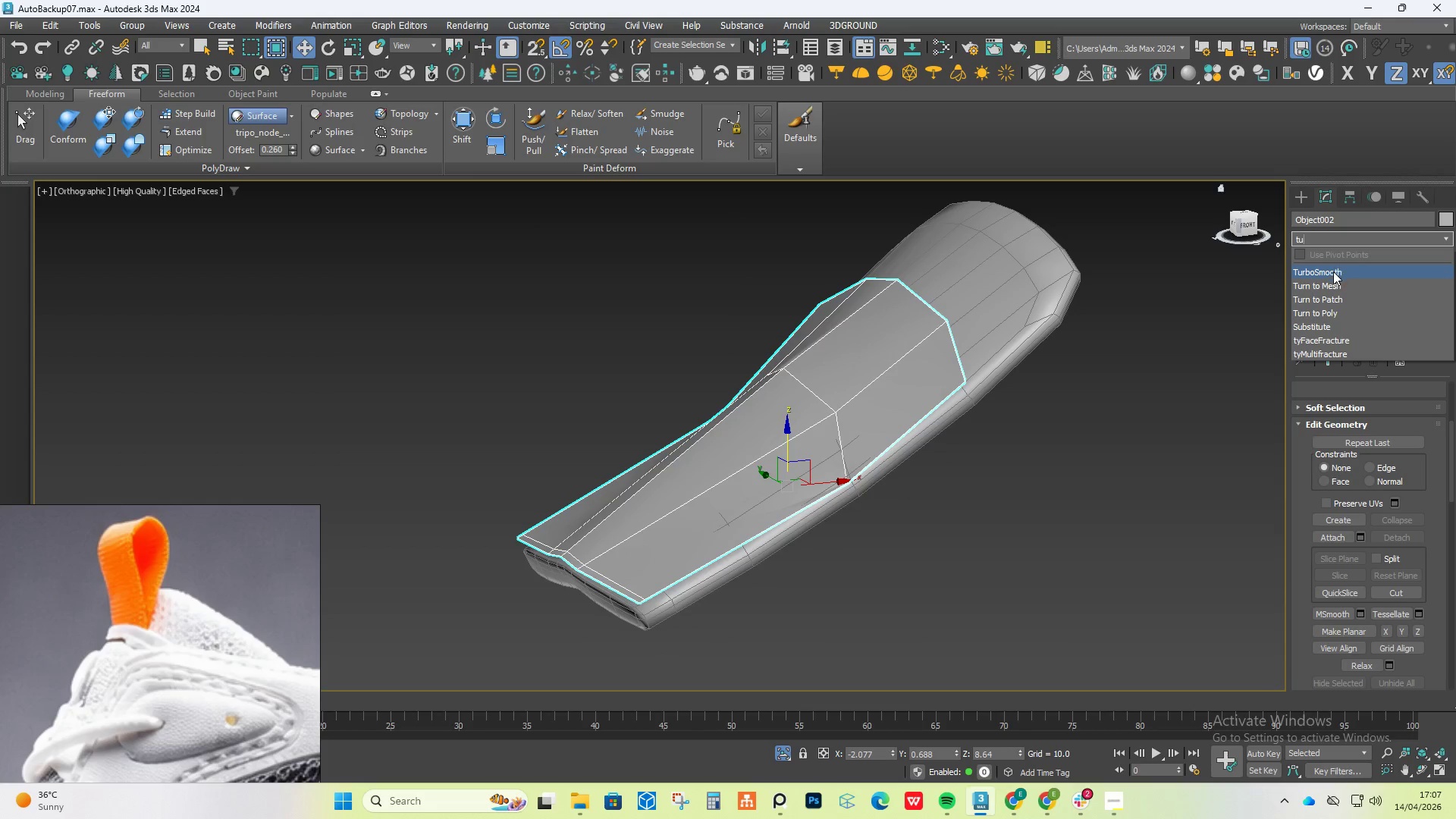 
left_click([1333, 271])
 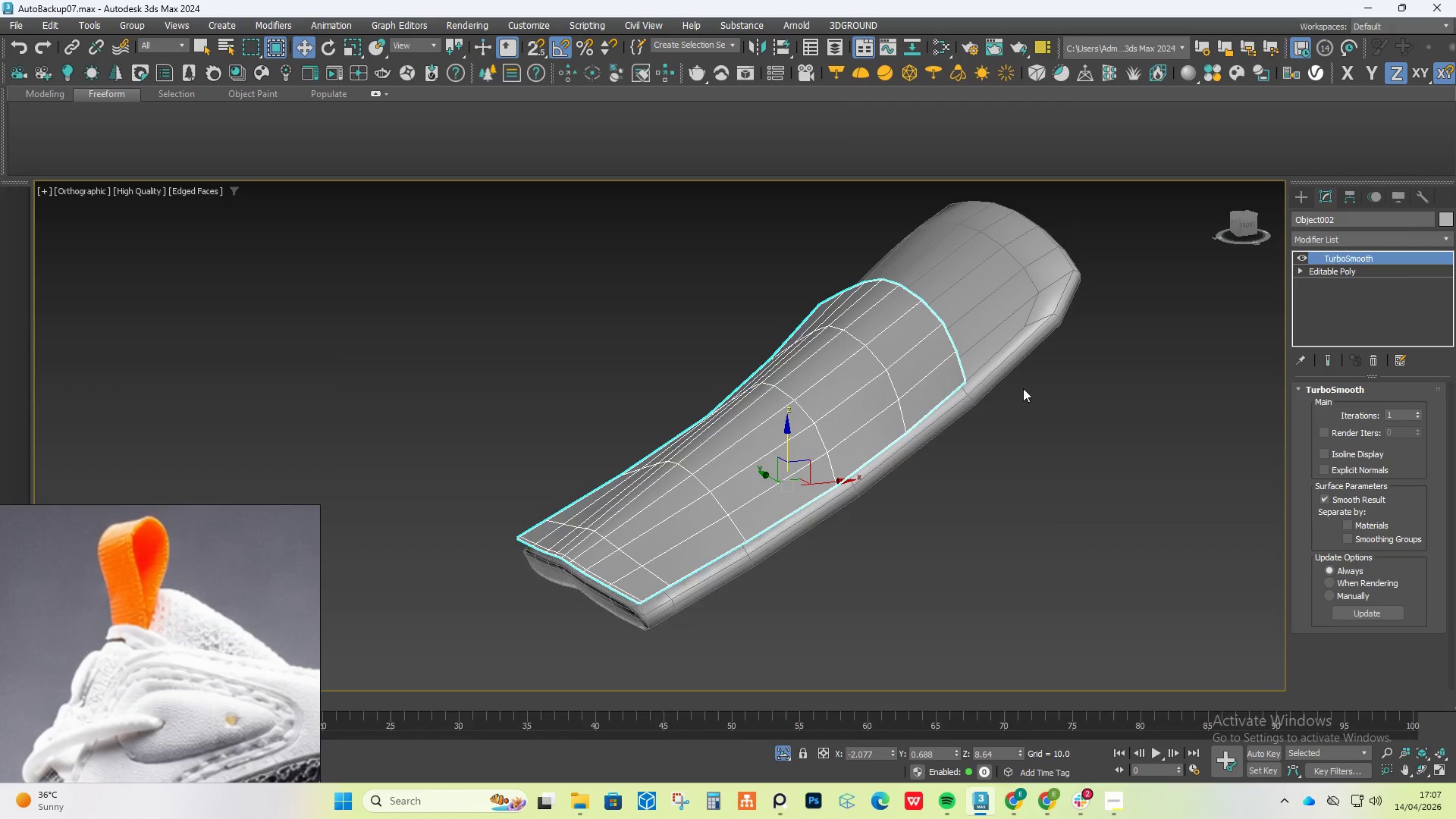 
hold_key(key=AltLeft, duration=1.05)
 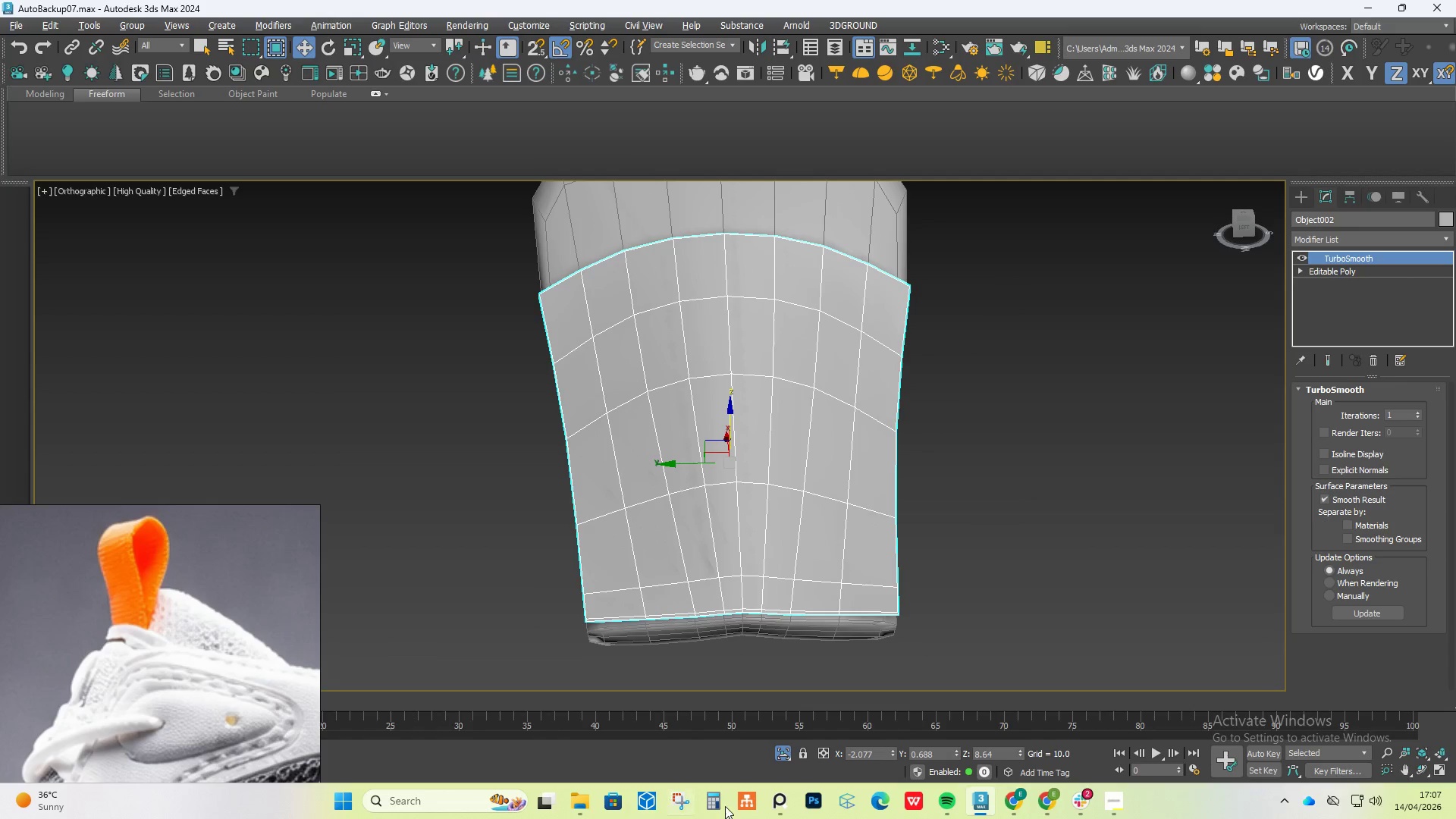 
left_click([784, 748])
 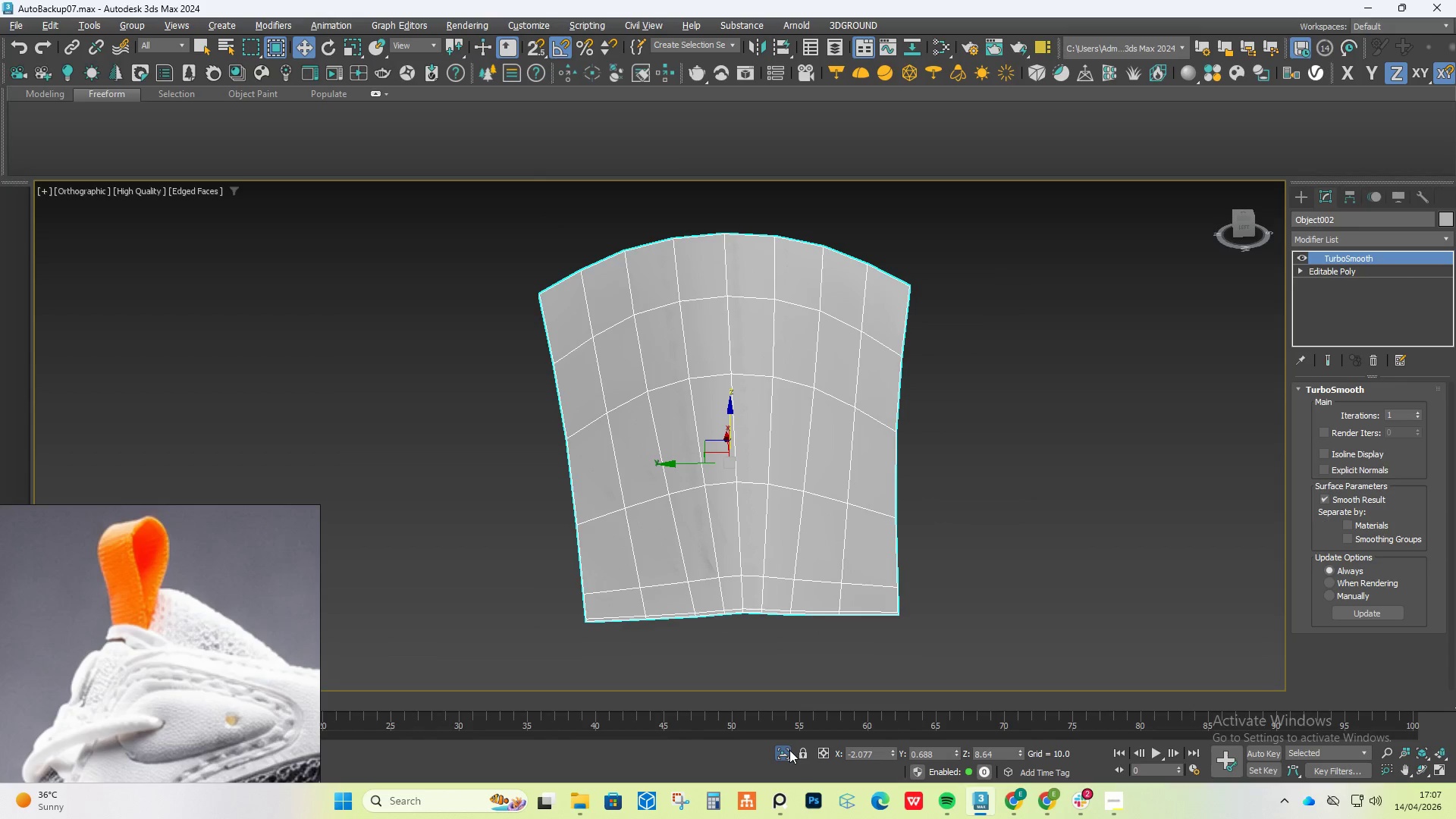 
left_click([788, 749])
 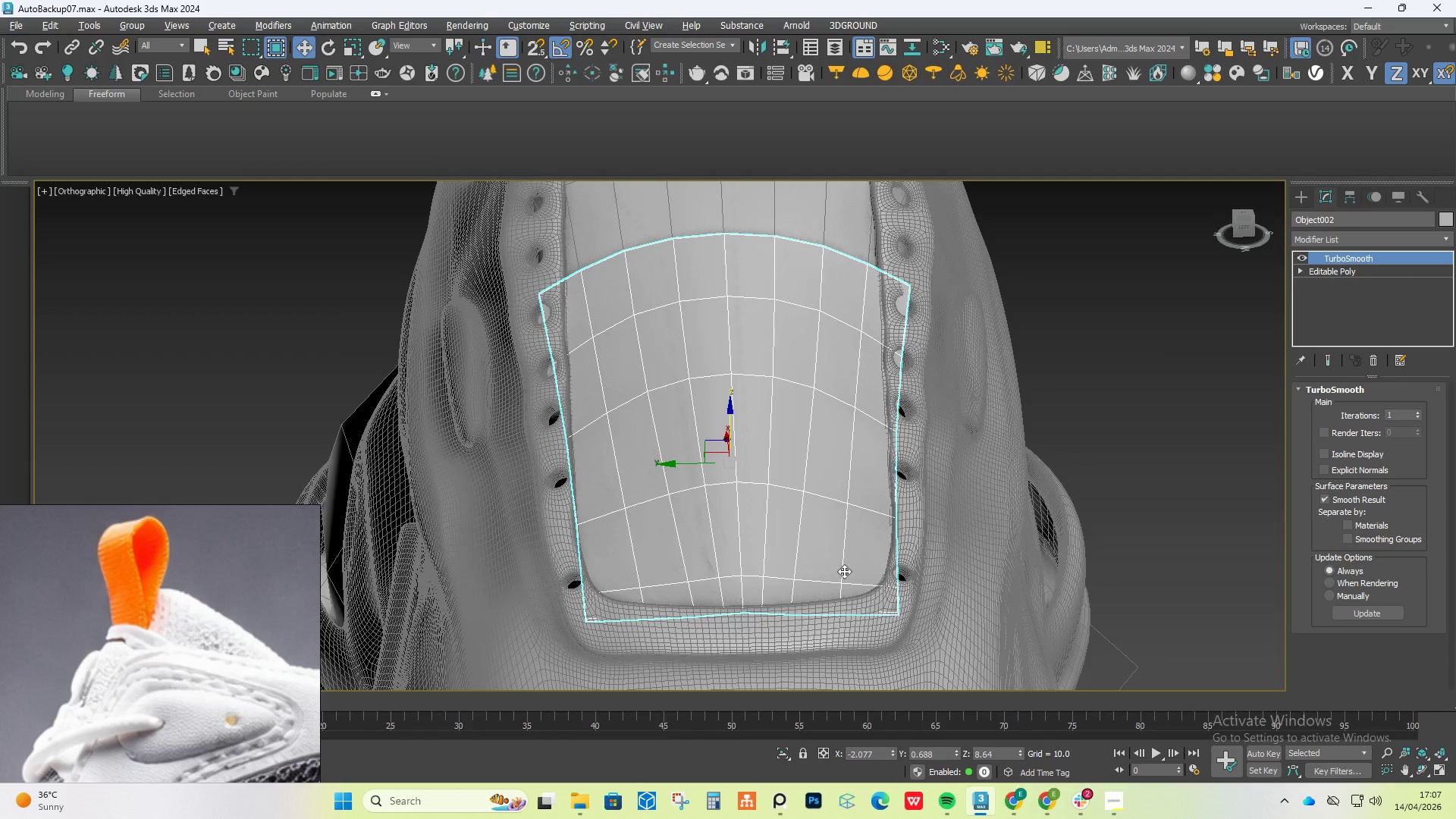 
scroll: coordinate [843, 468], scroll_direction: down, amount: 1.0
 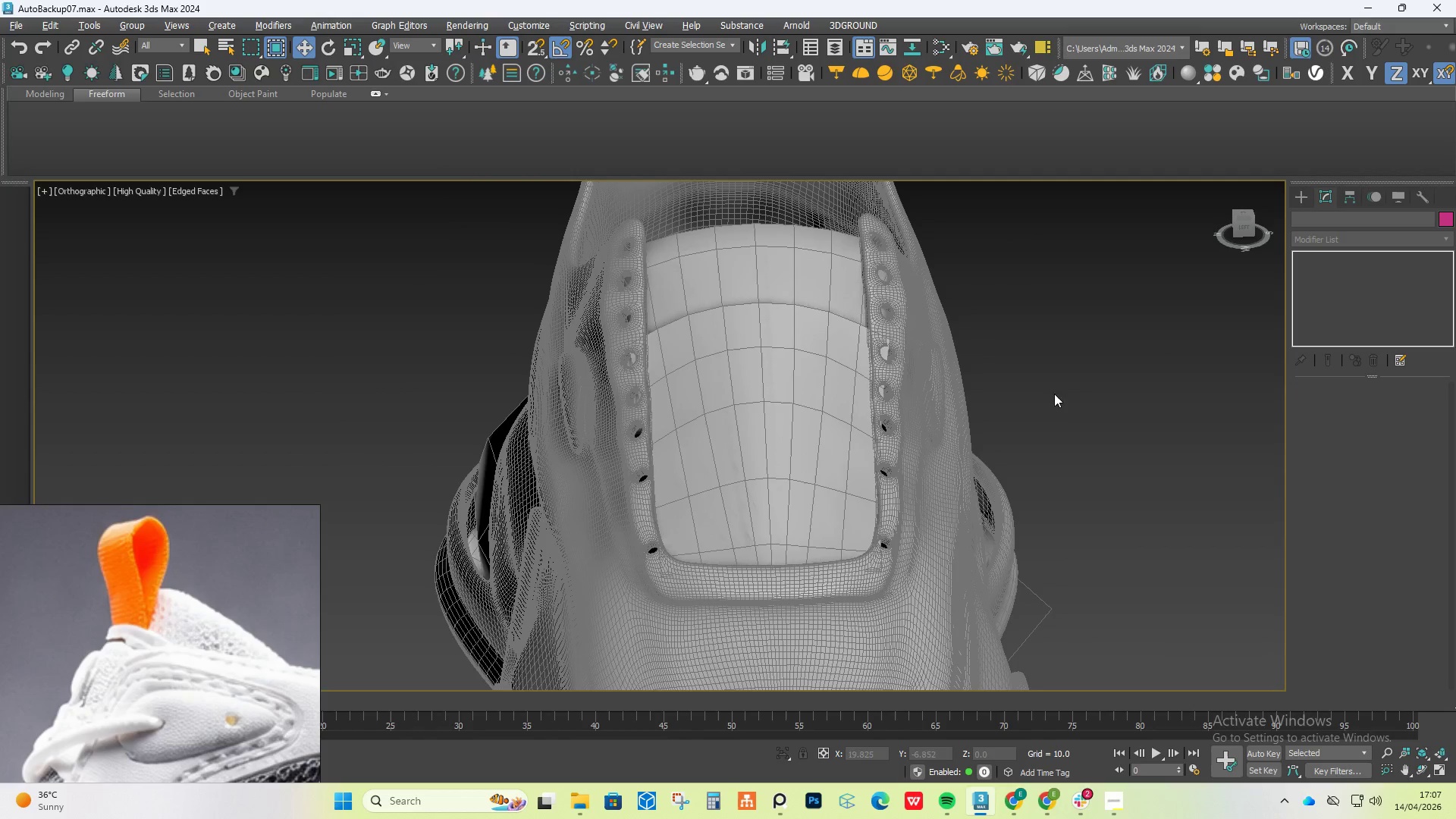 
hold_key(key=AltLeft, duration=0.62)
scroll: coordinate [990, 460], scroll_direction: down, amount: 3.0
 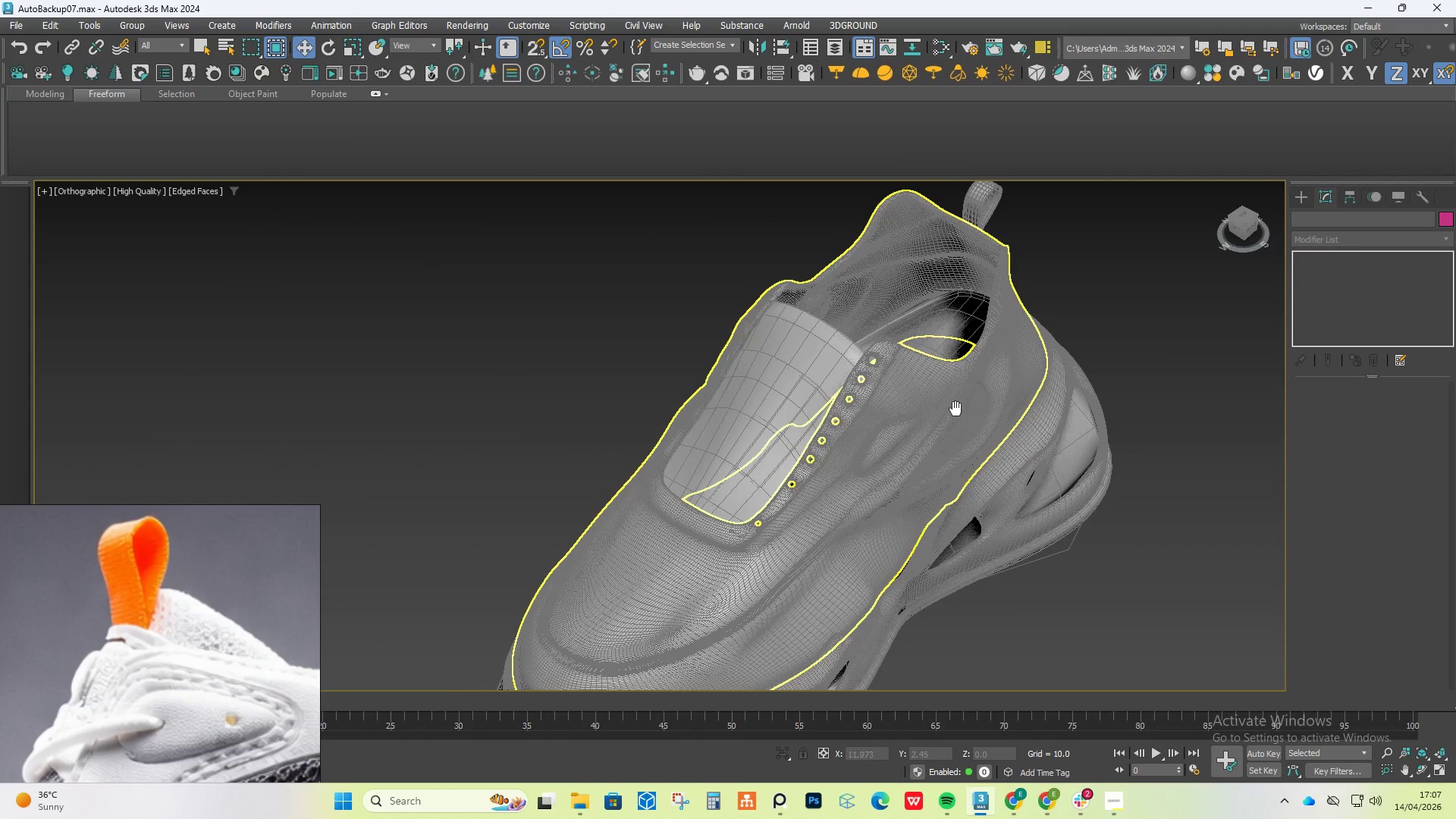 
hold_key(key=AltLeft, duration=0.56)
 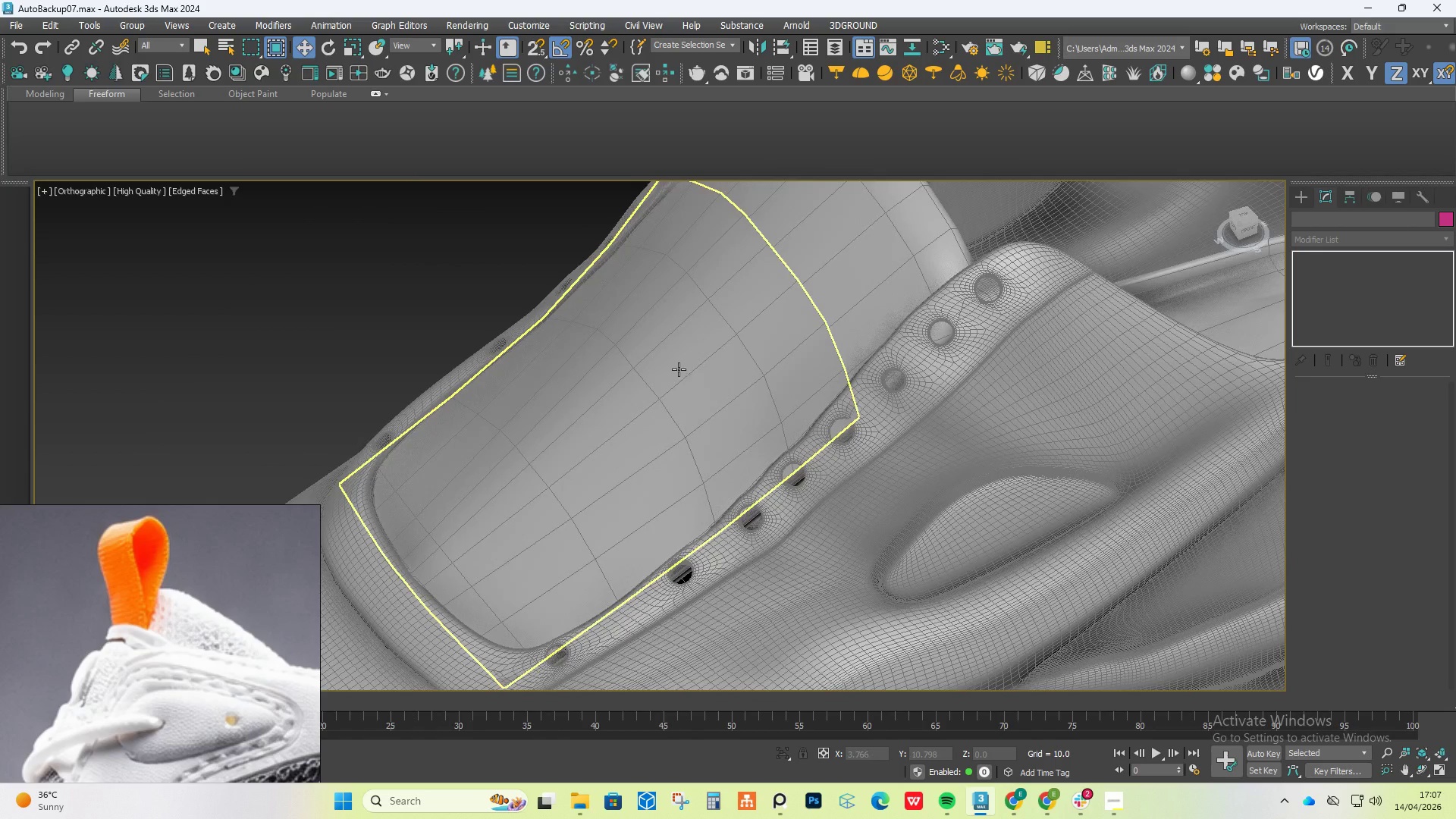 
hold_key(key=AltLeft, duration=18.55)
scroll: coordinate [659, 369], scroll_direction: up, amount: 3.0
 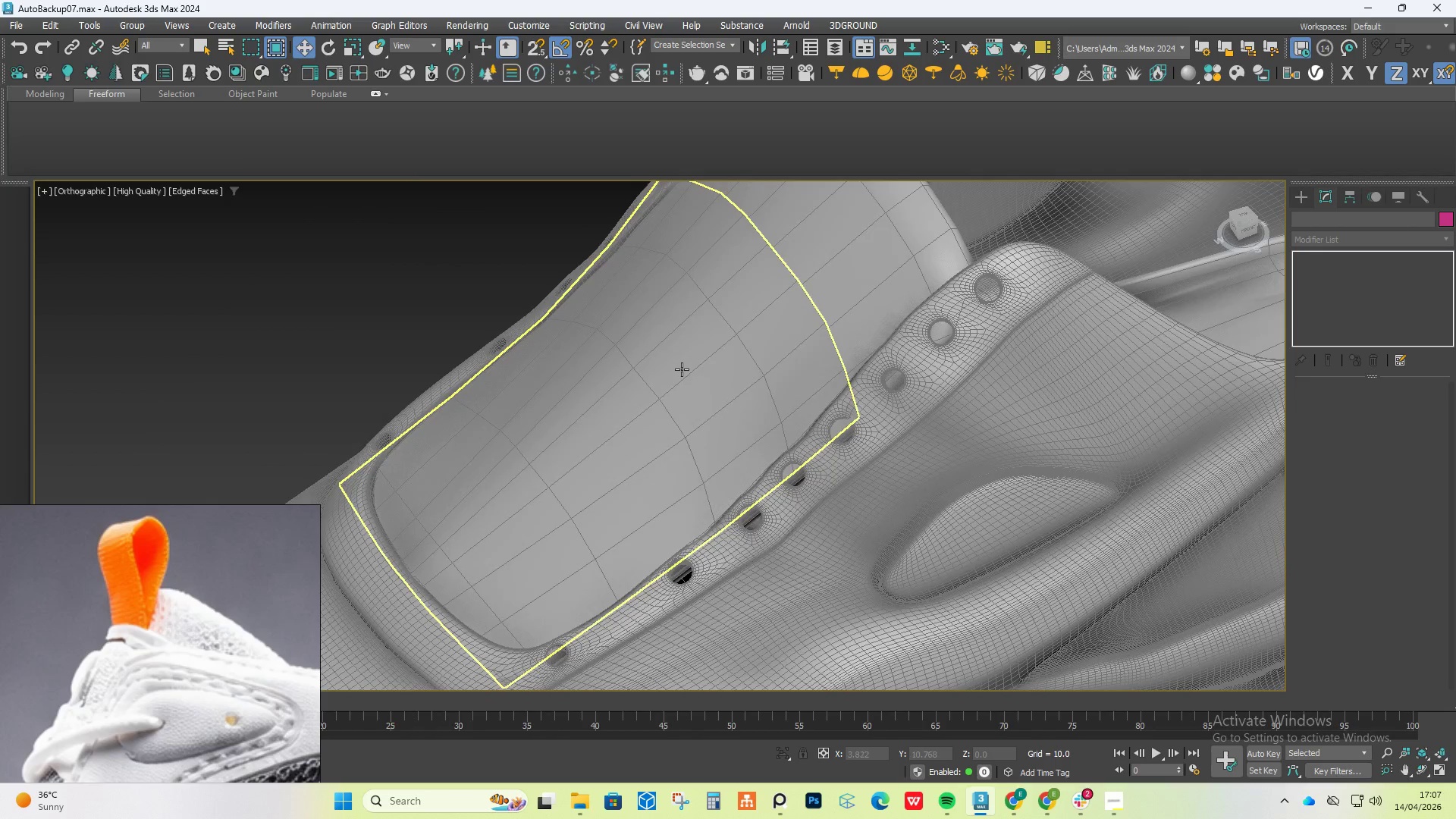 
left_click([682, 369])
 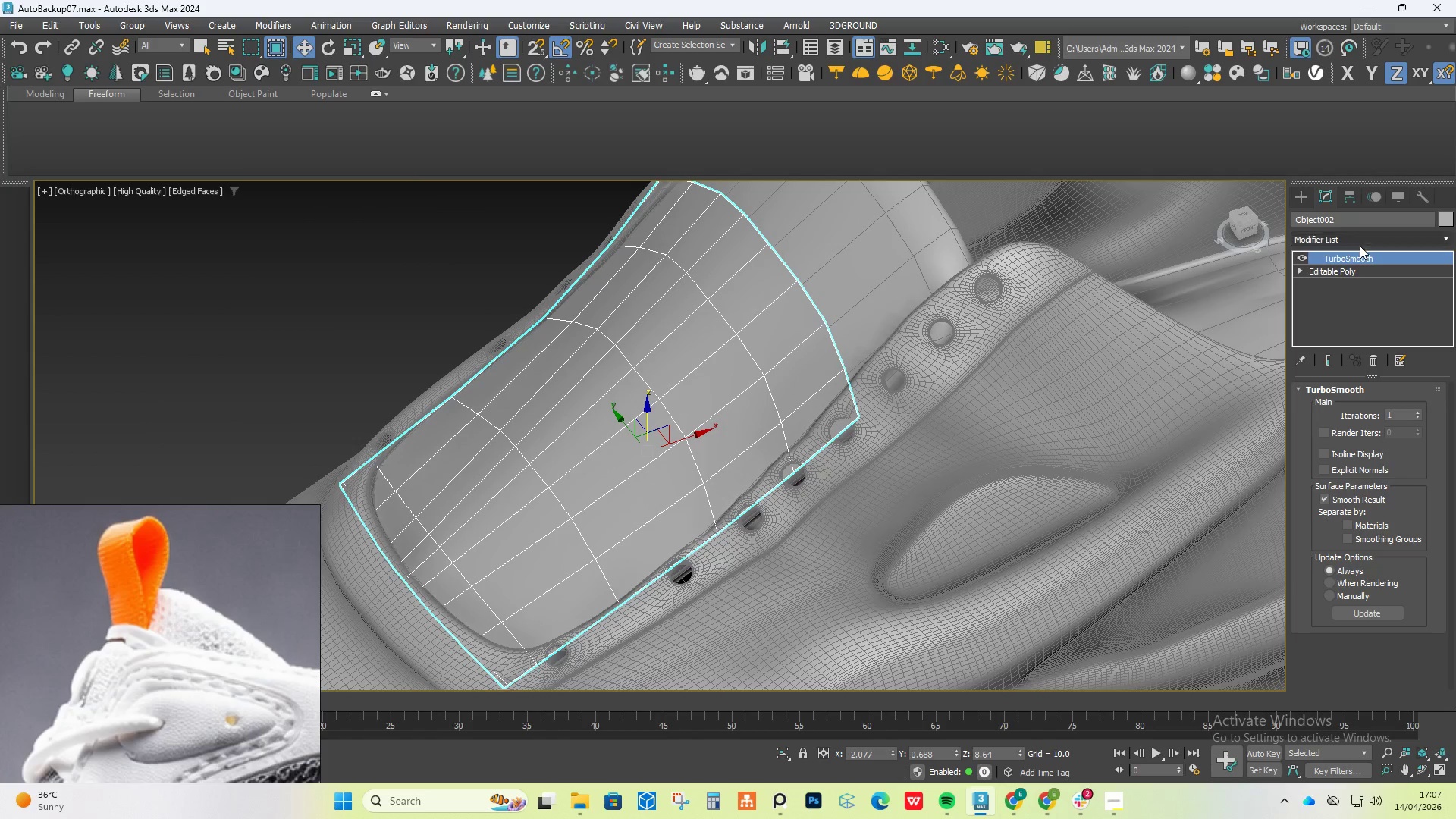 
double_click([1355, 246])
 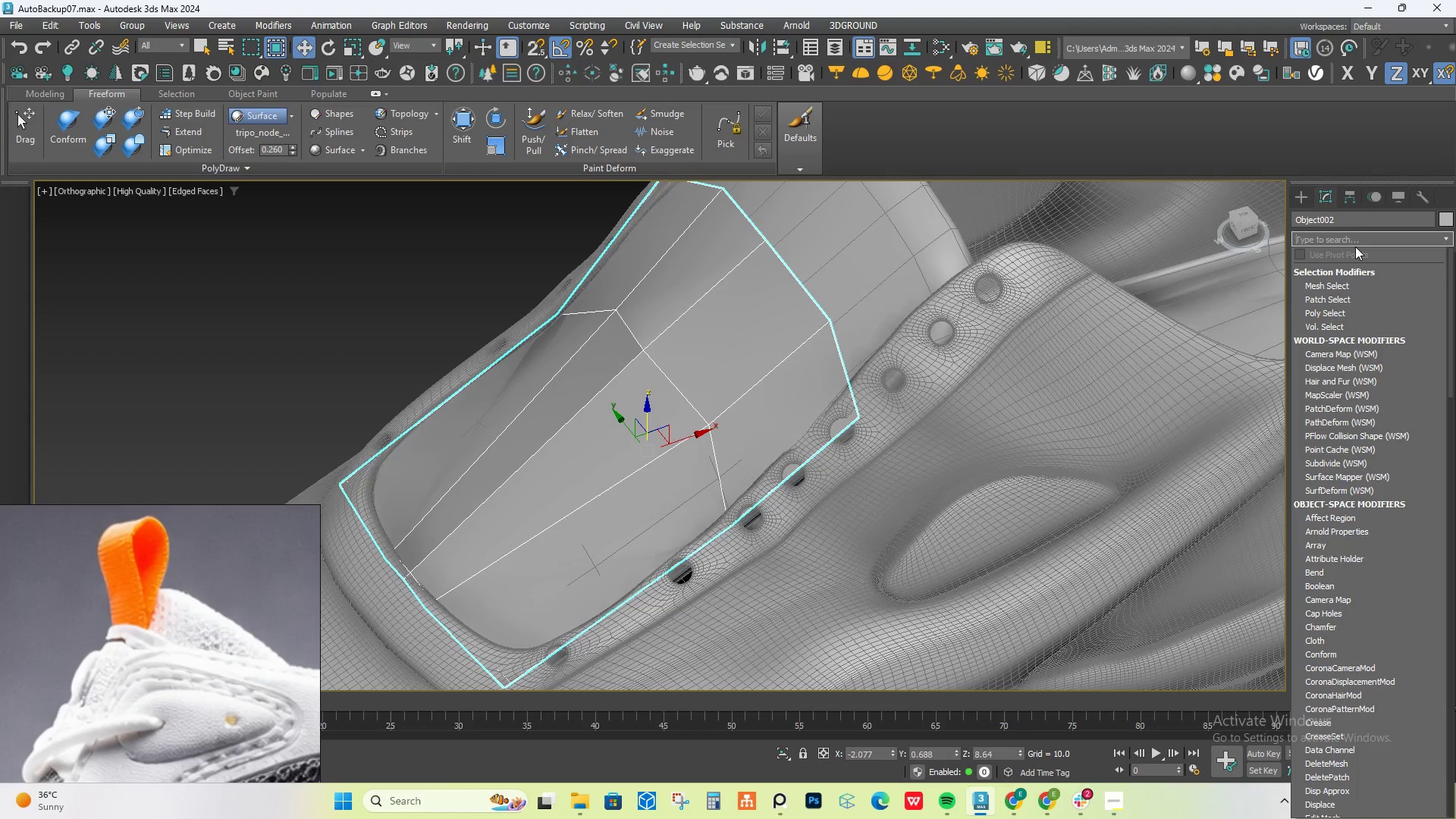 
type(sh)
 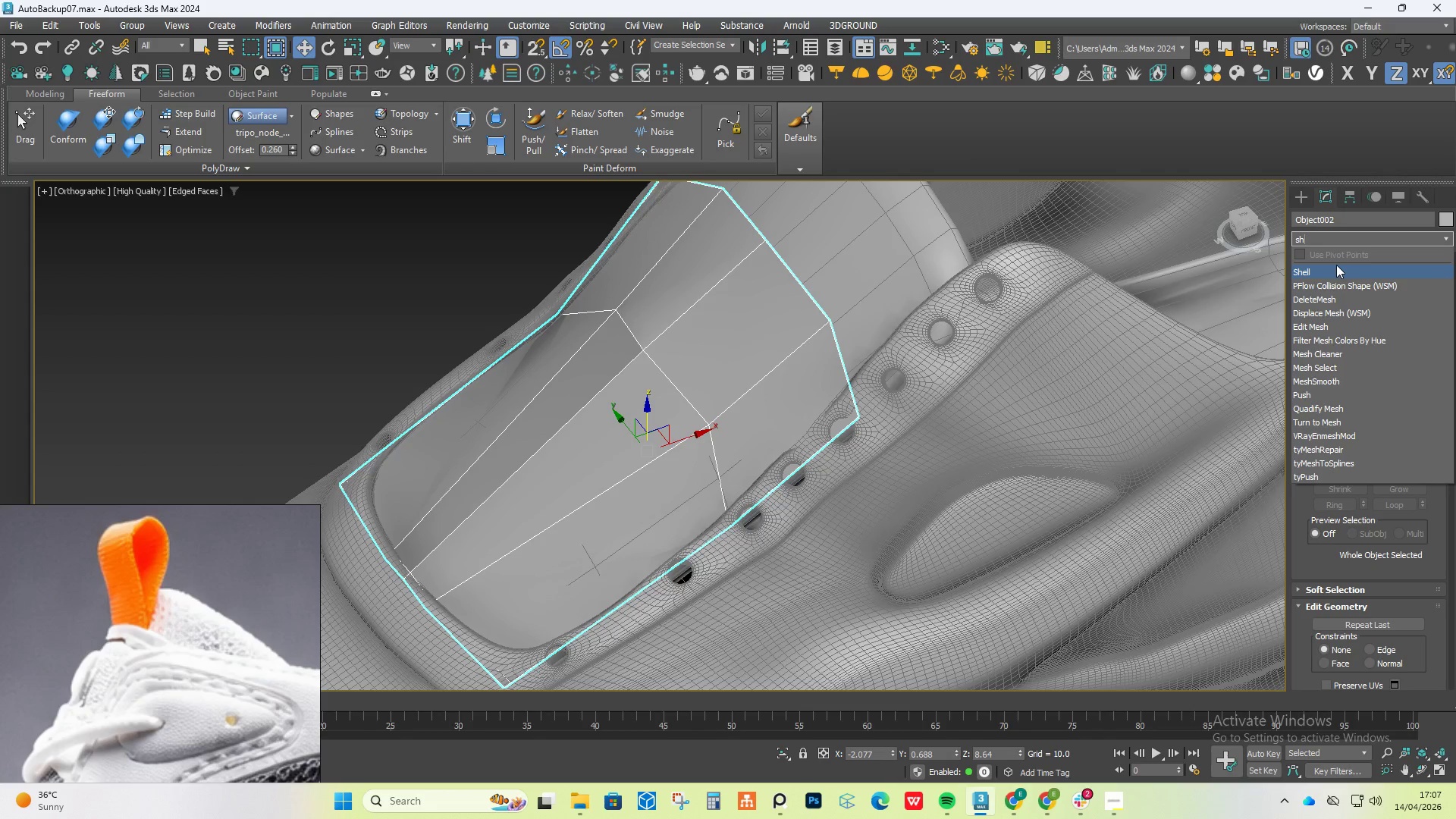 
left_click([1335, 265])
 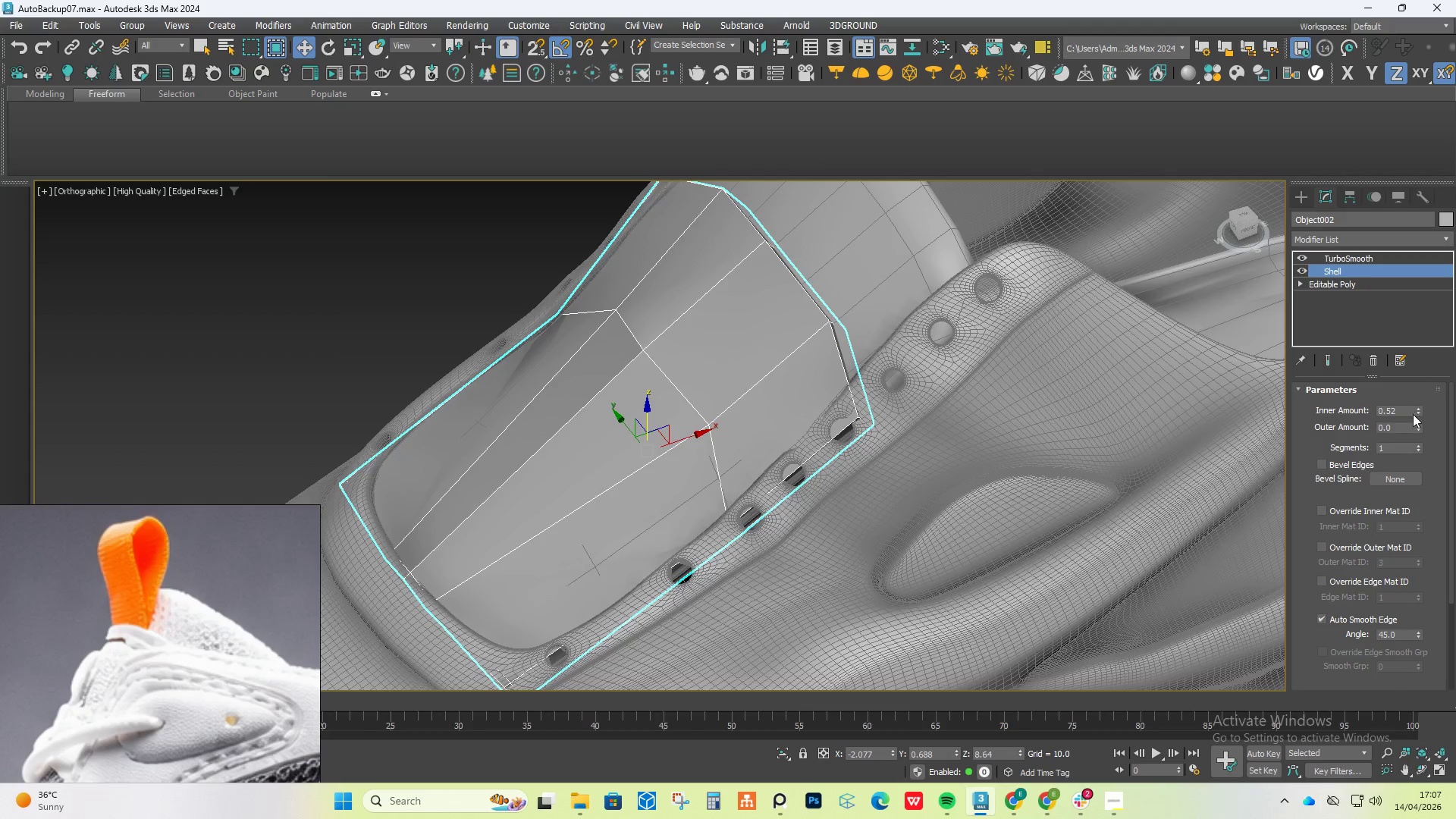 
left_click_drag(start_coordinate=[1417, 411], to_coordinate=[1418, 481])
 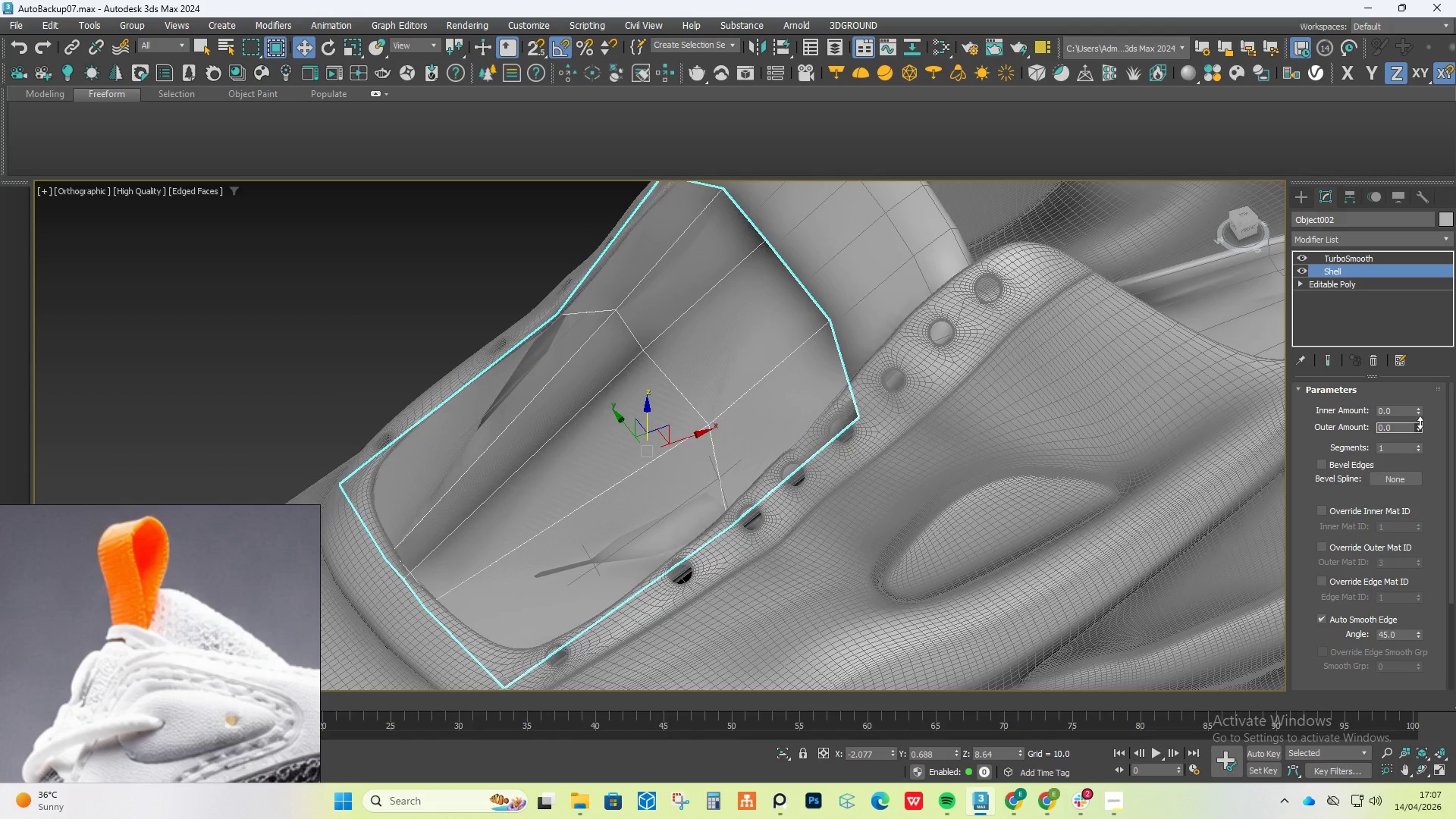 
left_click([918, 312])
 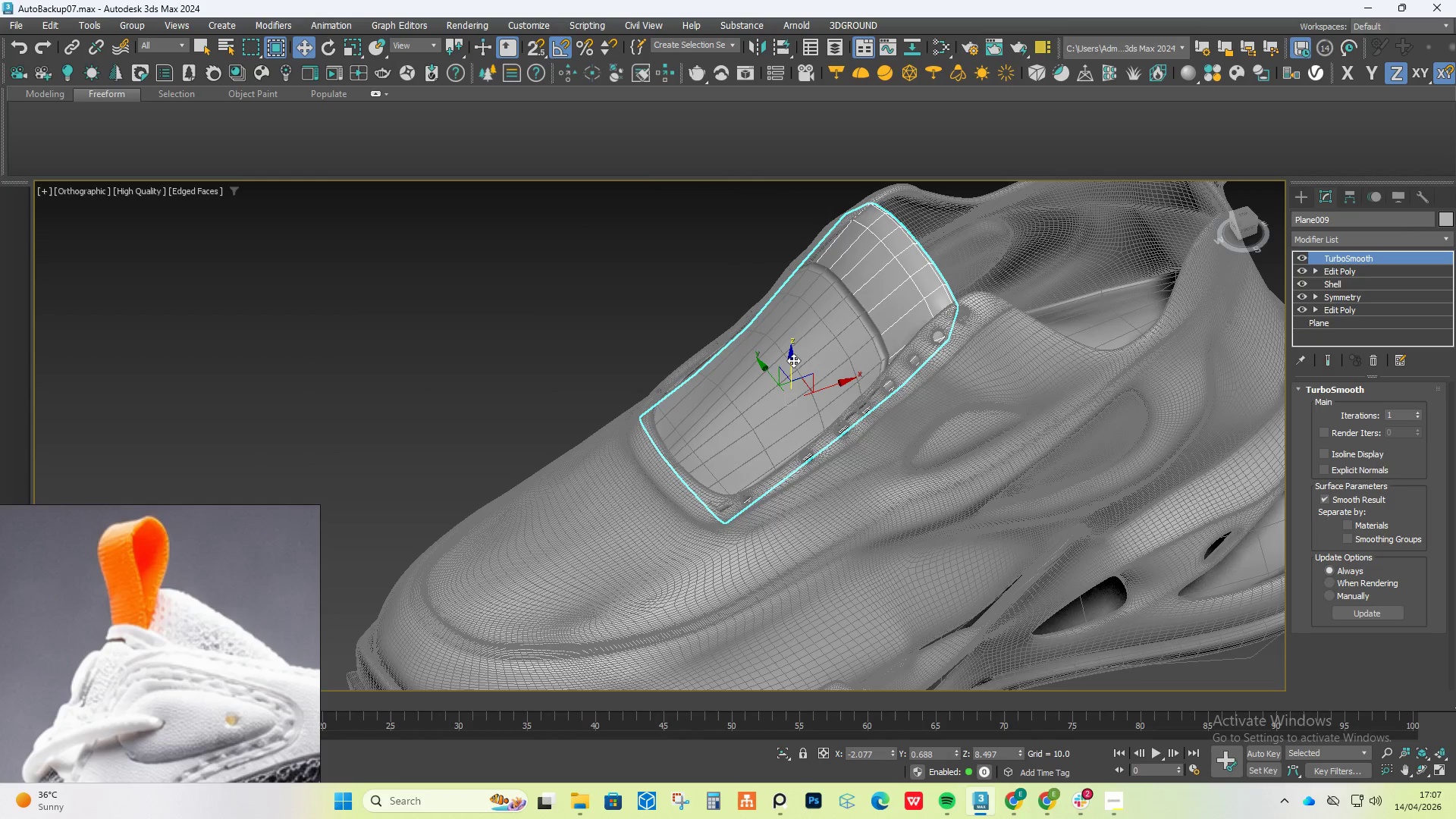 
scroll: coordinate [934, 340], scroll_direction: down, amount: 2.0
 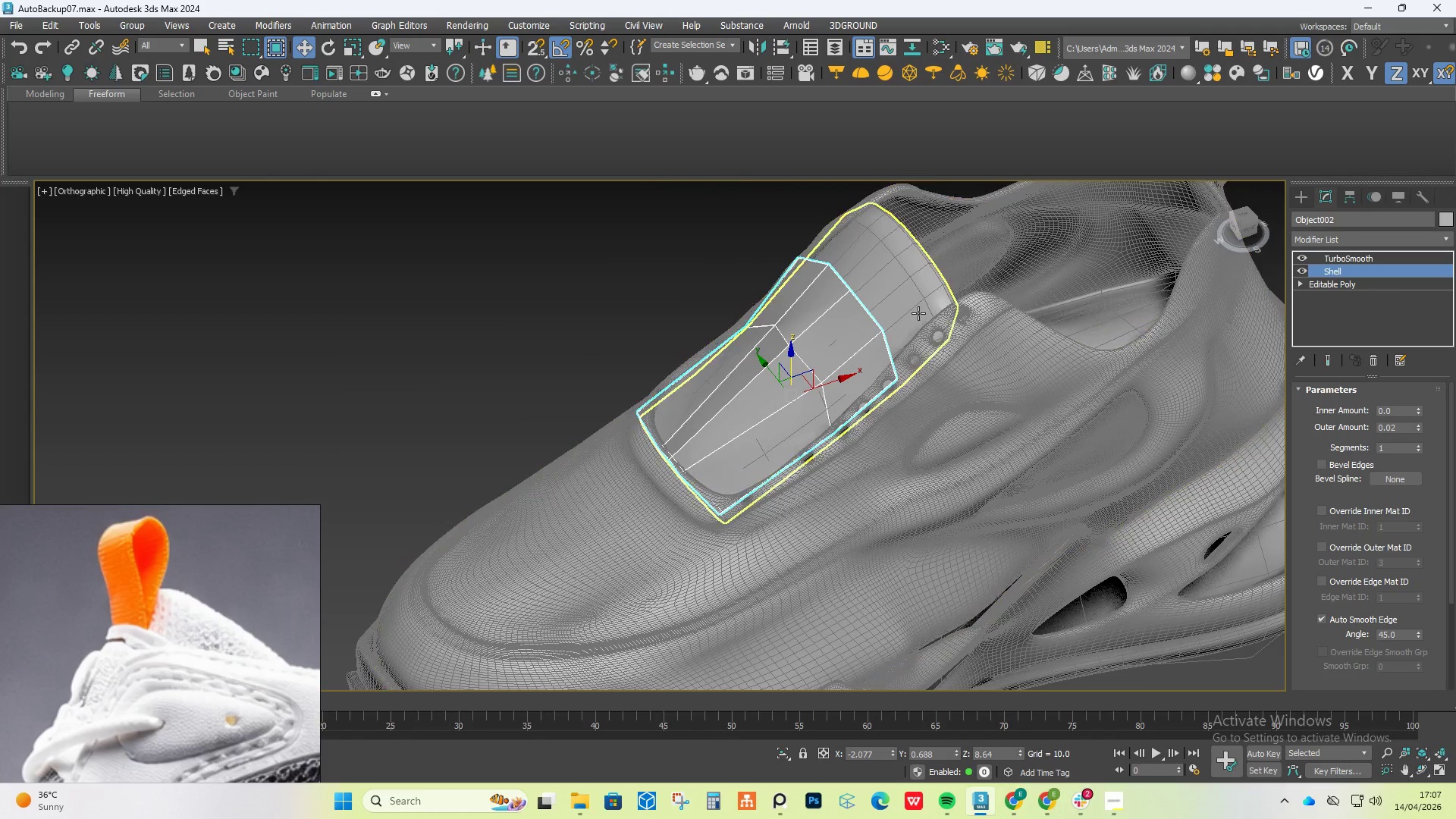 
hold_key(key=ControlLeft, duration=0.42)
left_click([820, 349])
 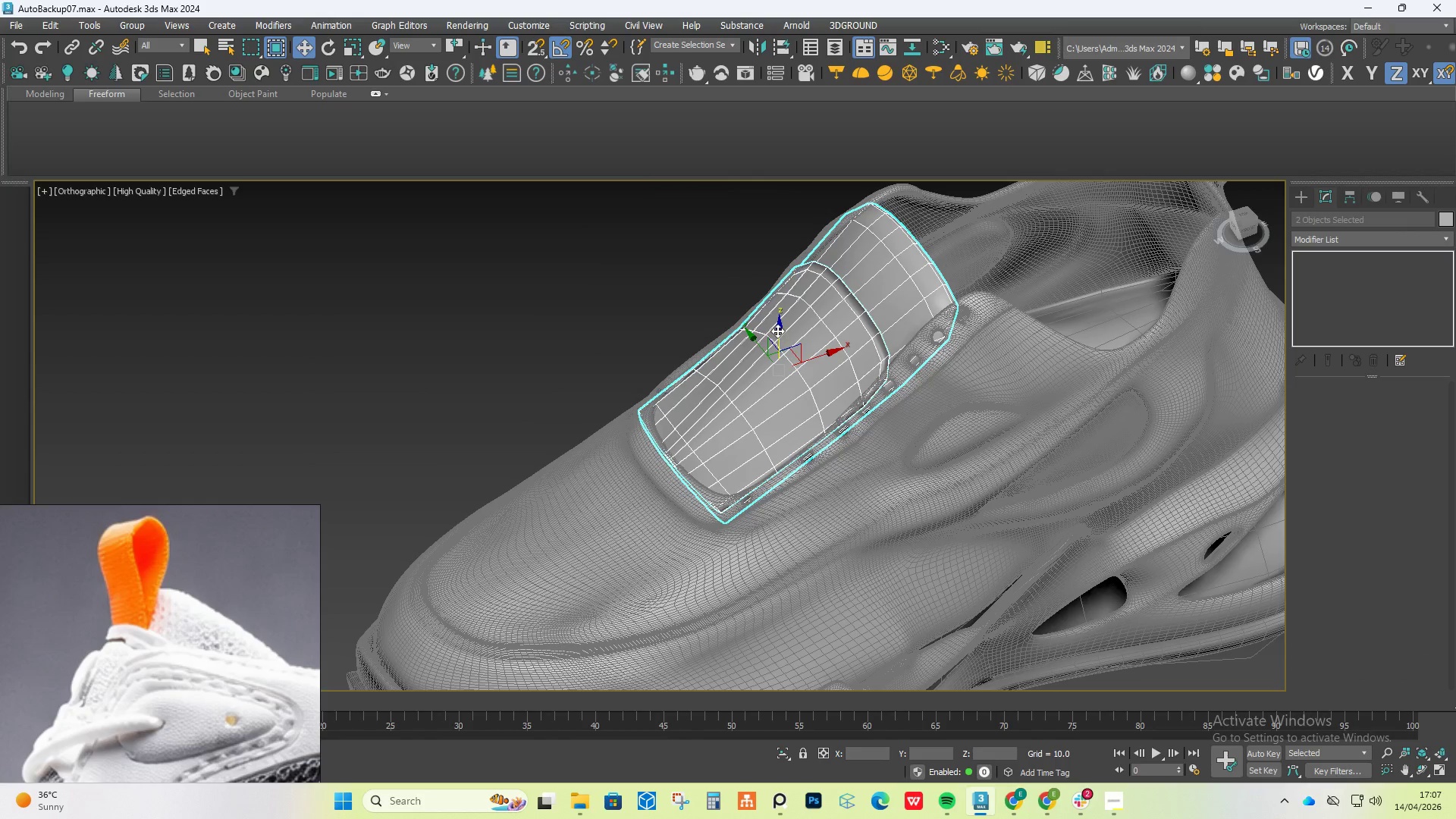 
left_click_drag(start_coordinate=[777, 330], to_coordinate=[781, 335])
 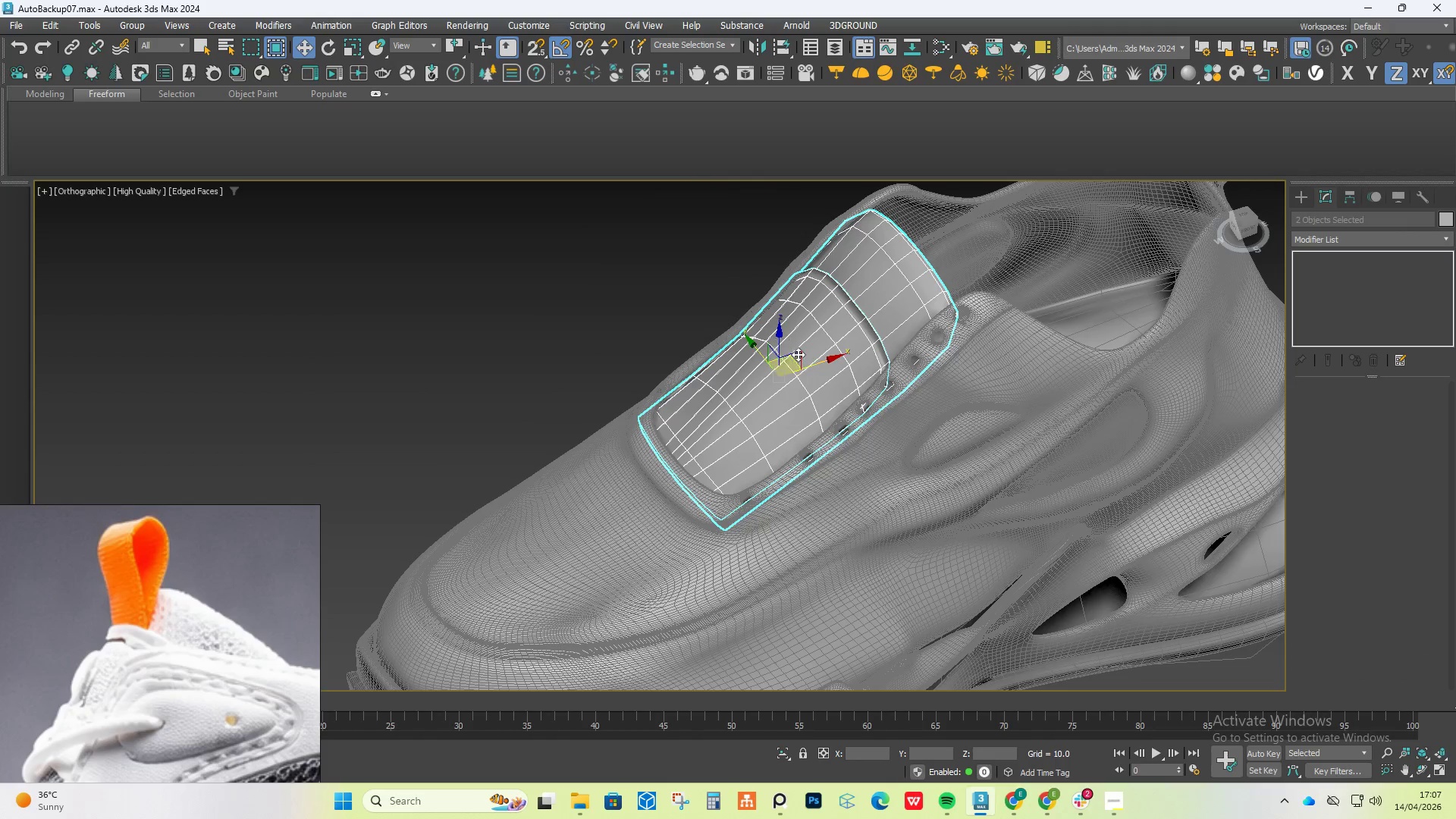 
hold_key(key=AltLeft, duration=1.51)
 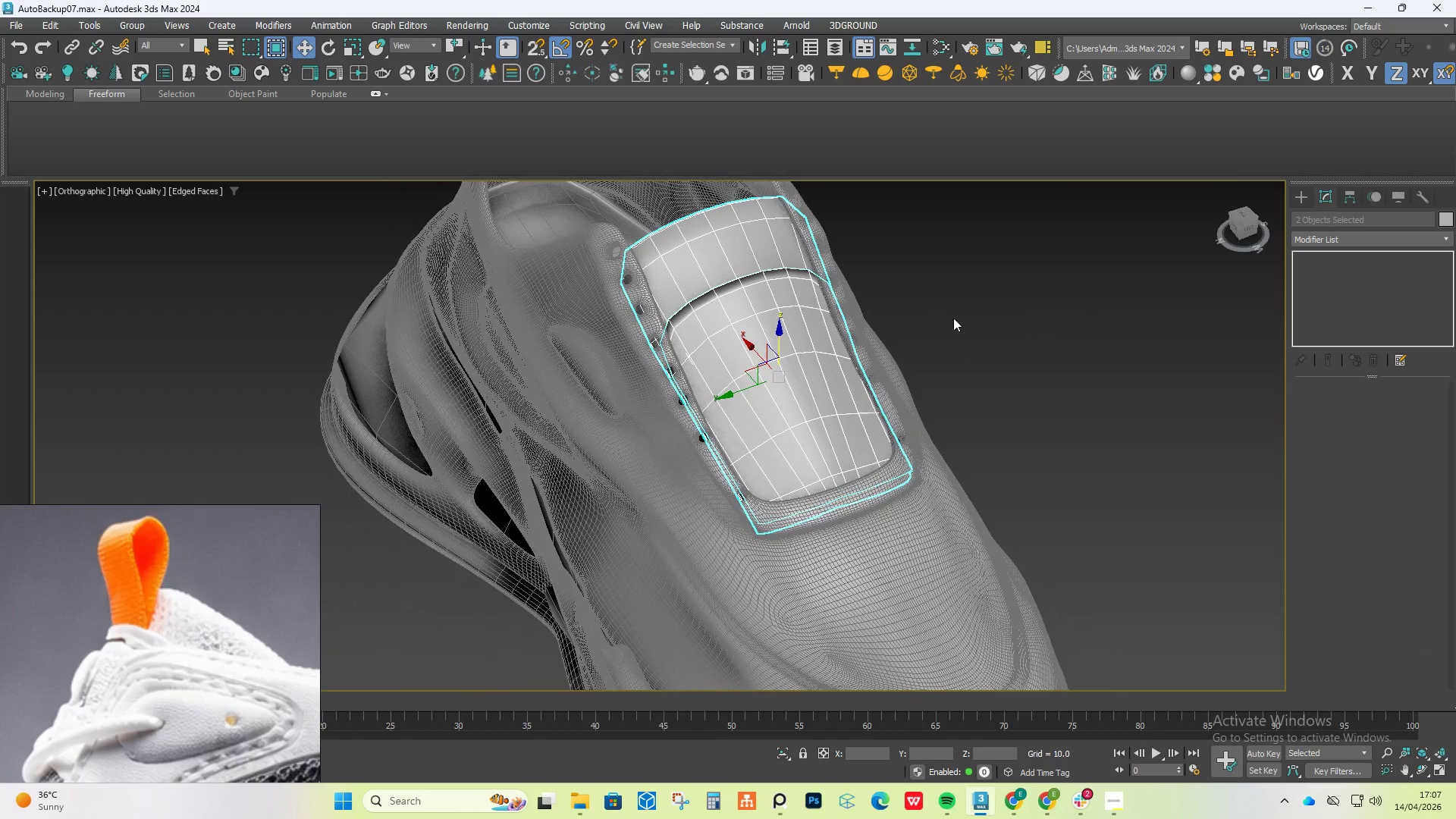 
hold_key(key=AltLeft, duration=0.36)
 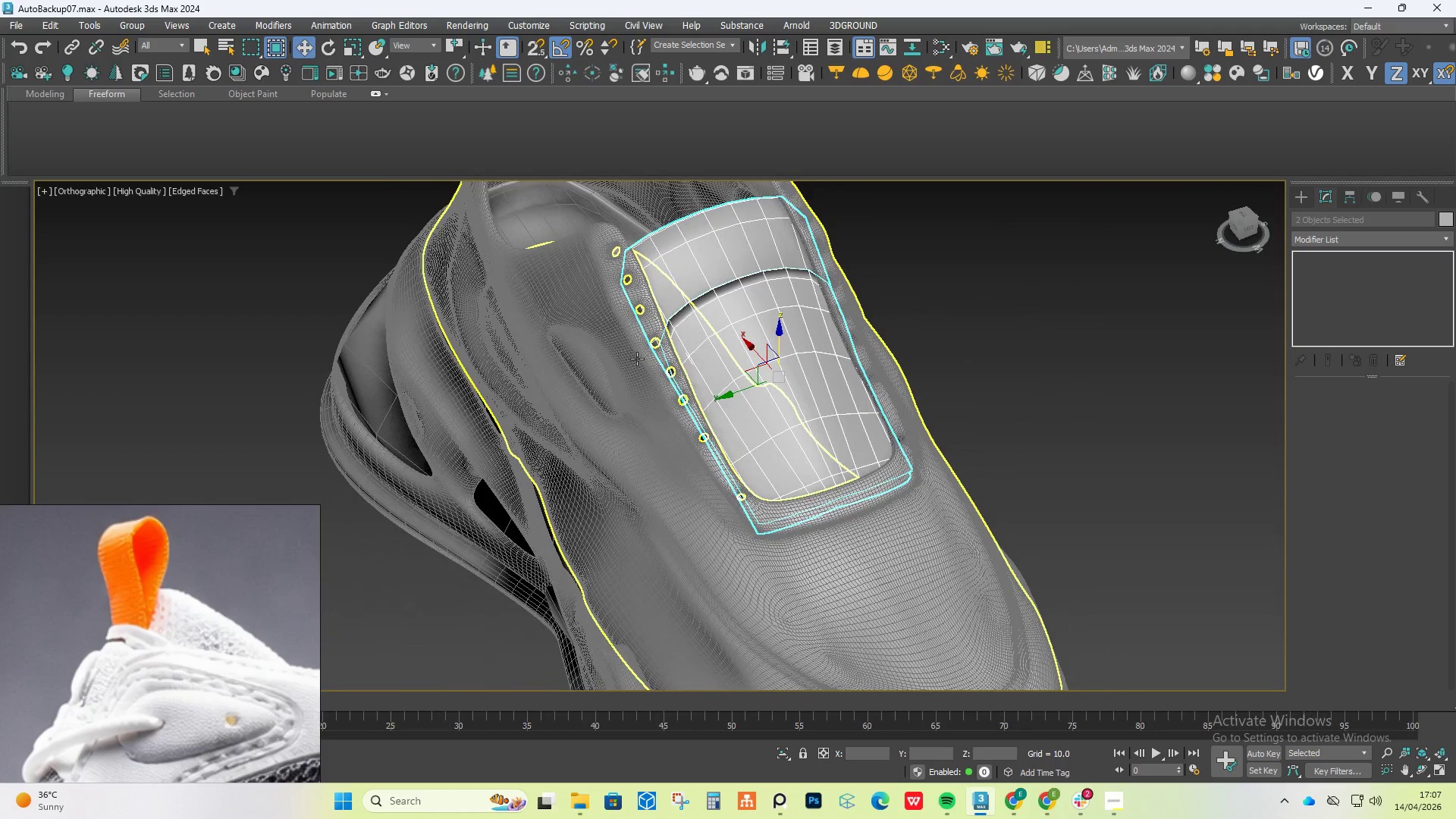 
scroll: coordinate [681, 374], scroll_direction: up, amount: 2.0
 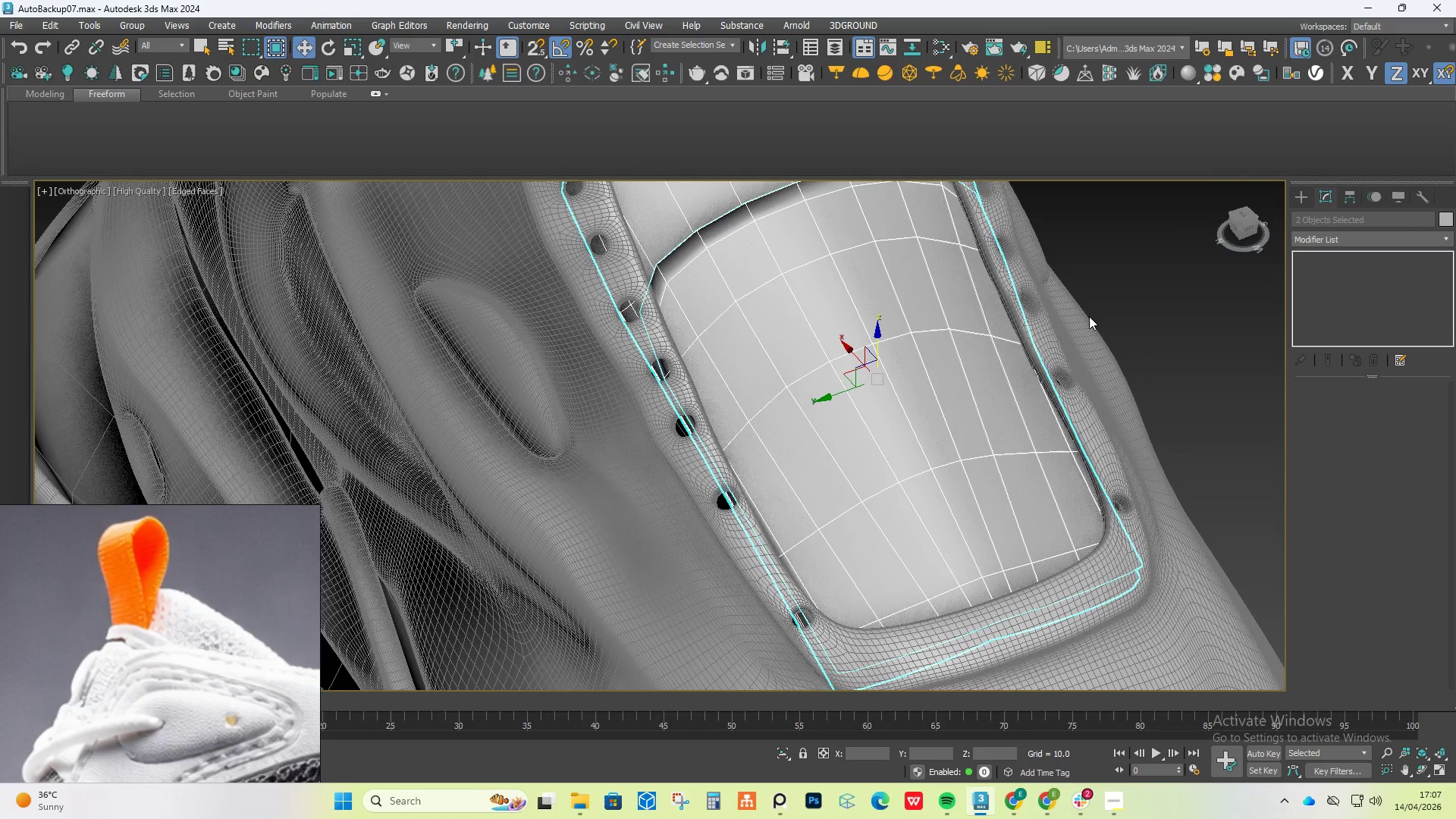 
hold_key(key=AltLeft, duration=0.8)
scroll: coordinate [1102, 327], scroll_direction: up, amount: 2.0
 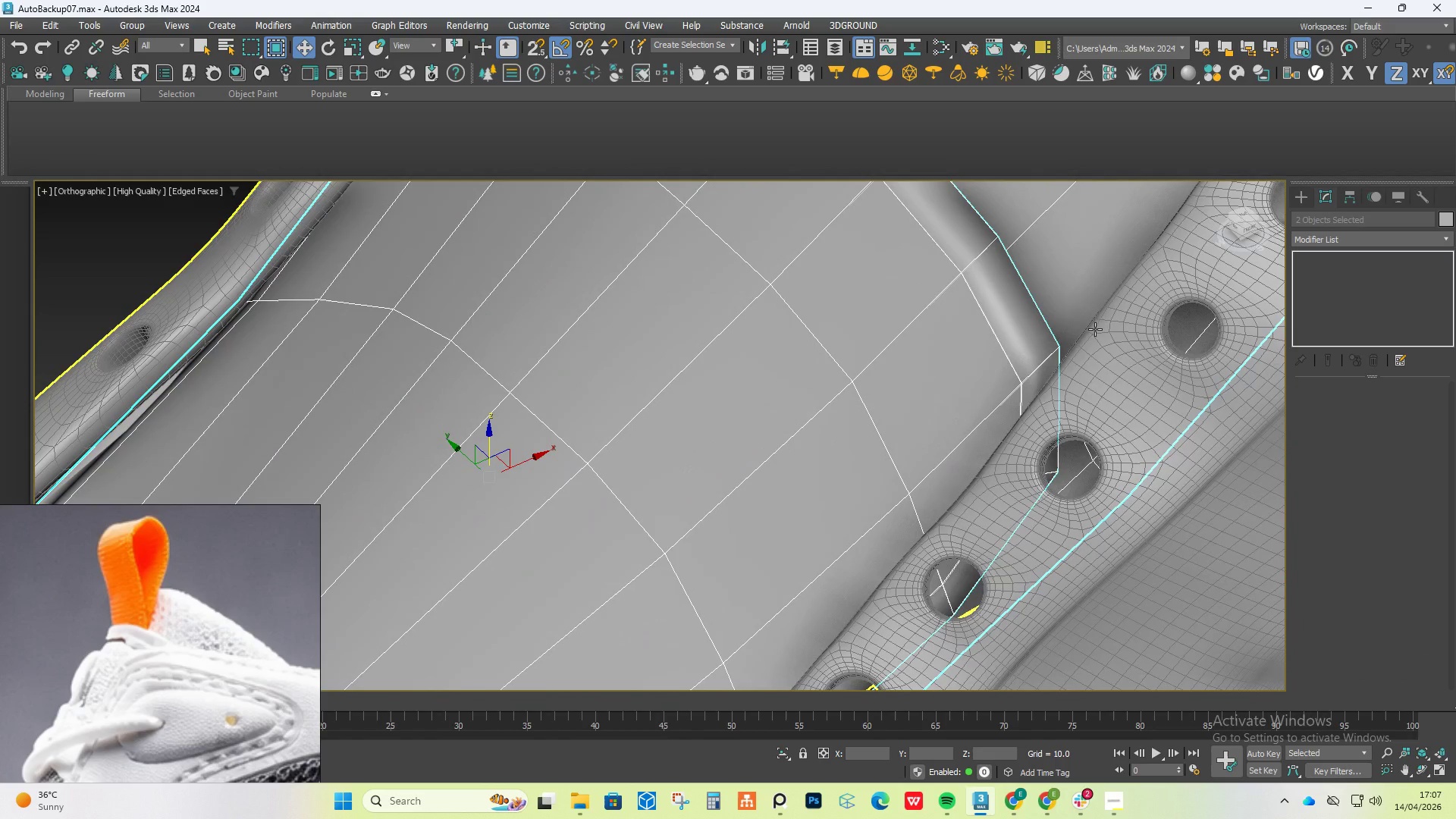 
scroll: coordinate [1087, 333], scroll_direction: down, amount: 2.0
 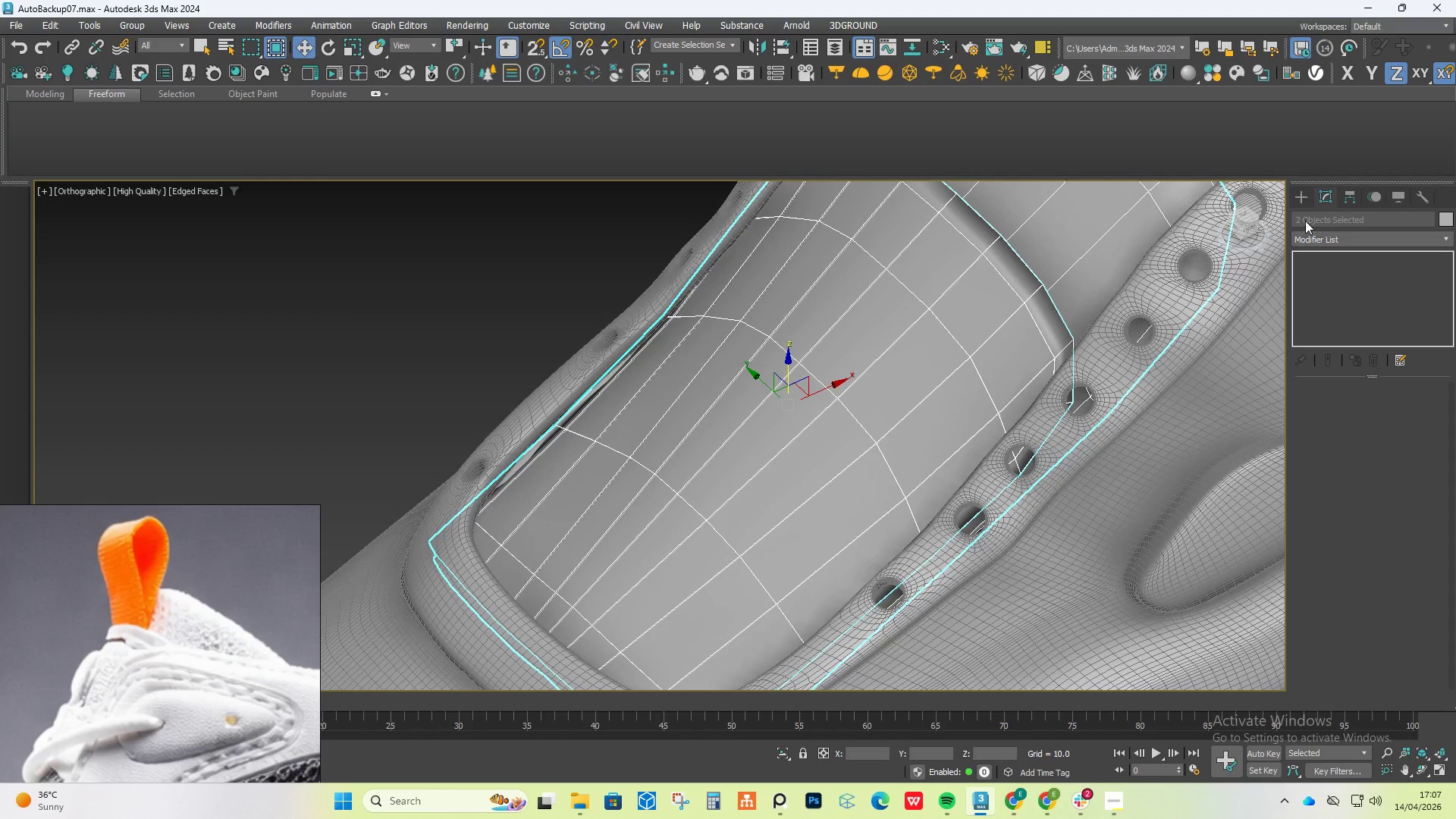 
left_click([1011, 289])
 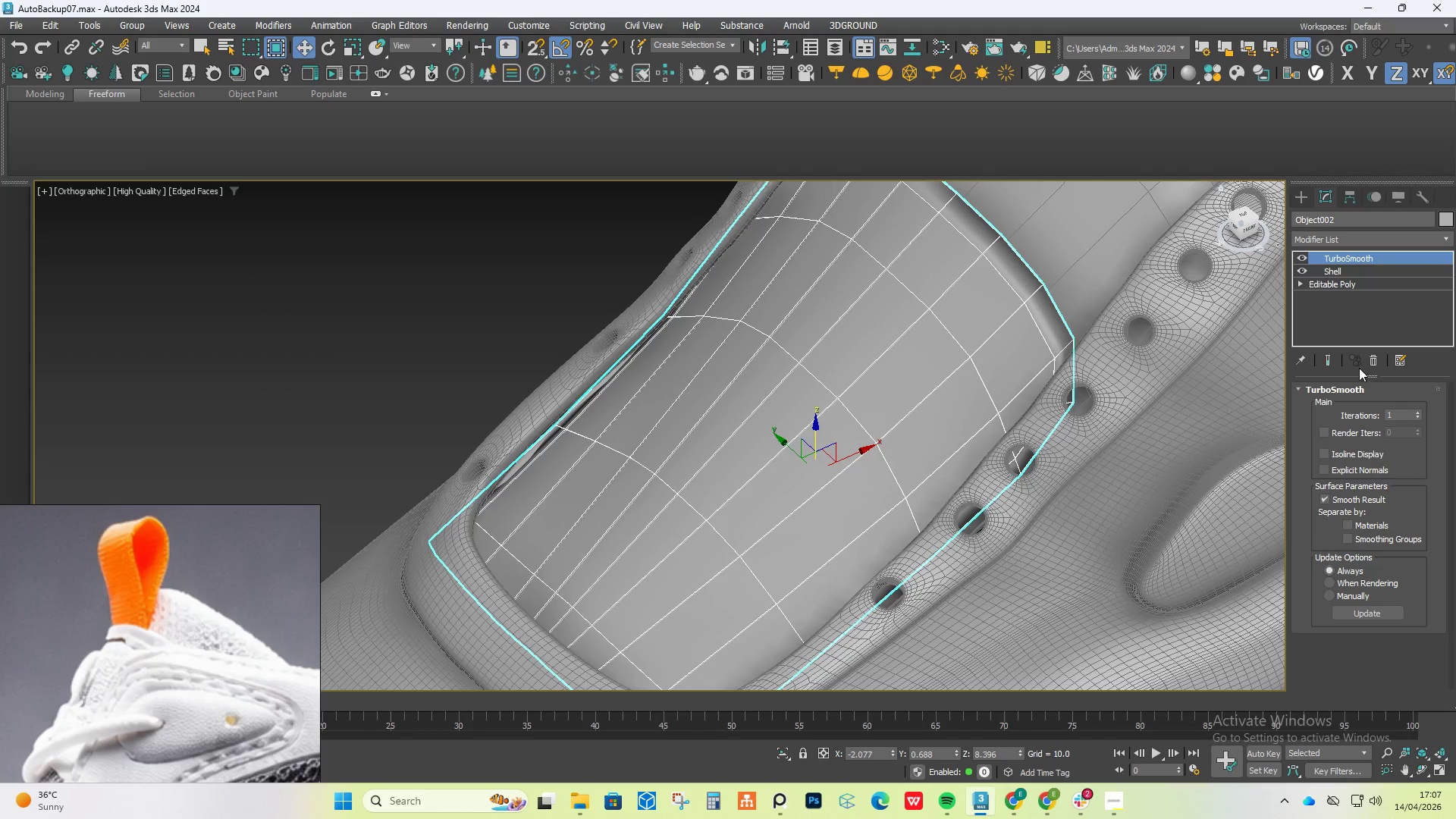 
left_click([1340, 273])
 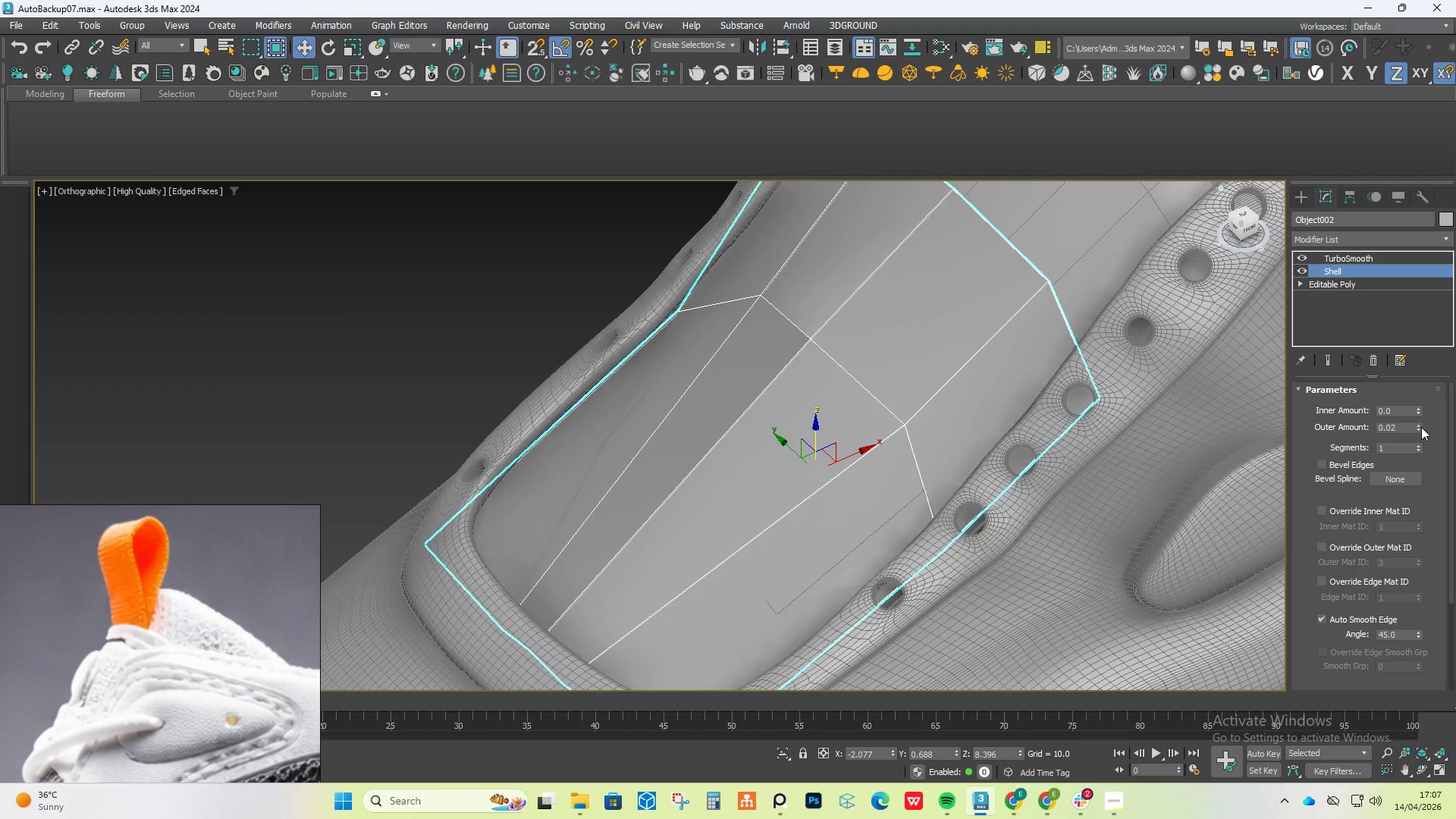 
left_click_drag(start_coordinate=[1420, 426], to_coordinate=[1423, 421])
 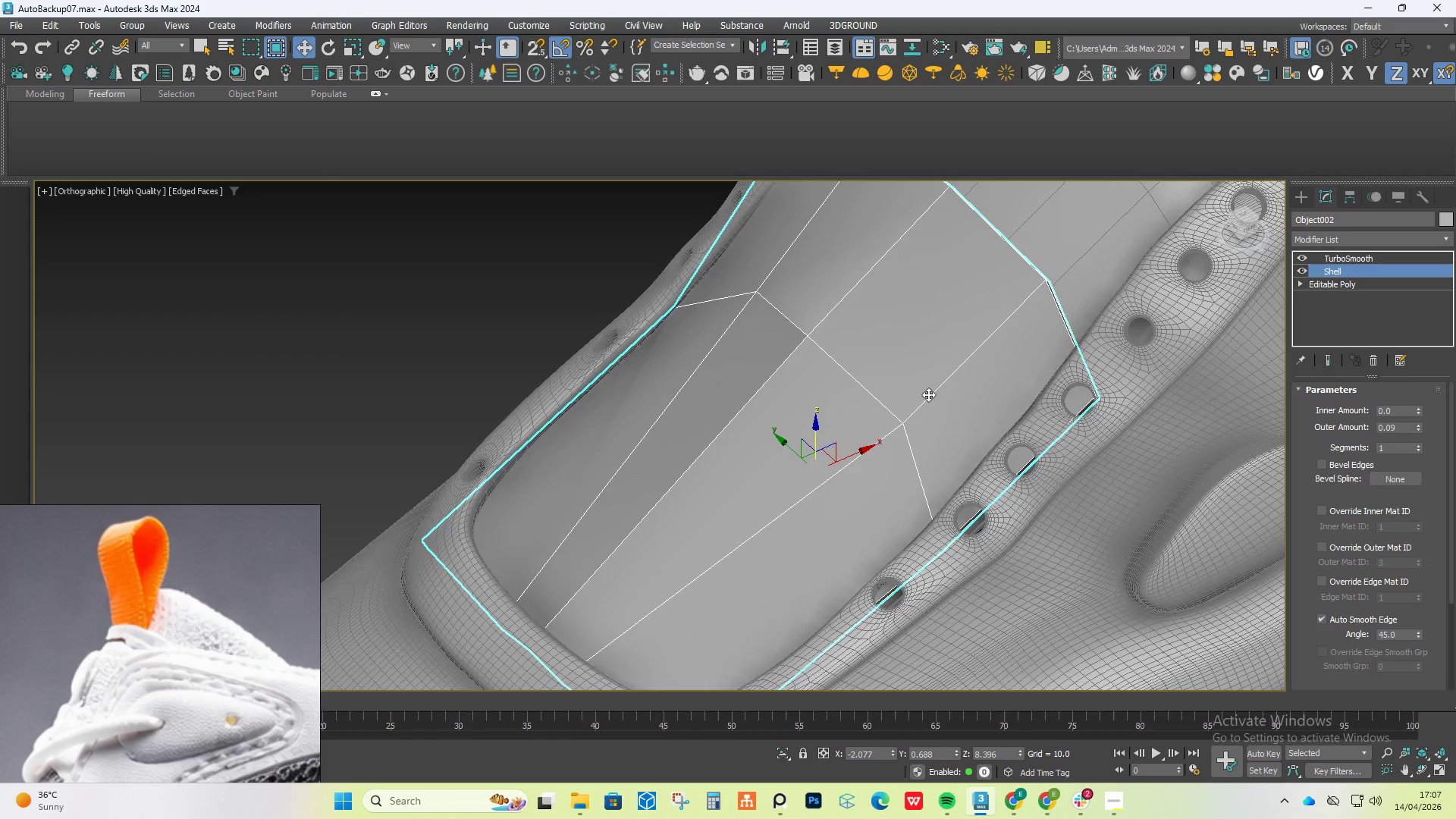 
hold_key(key=AltLeft, duration=0.95)
 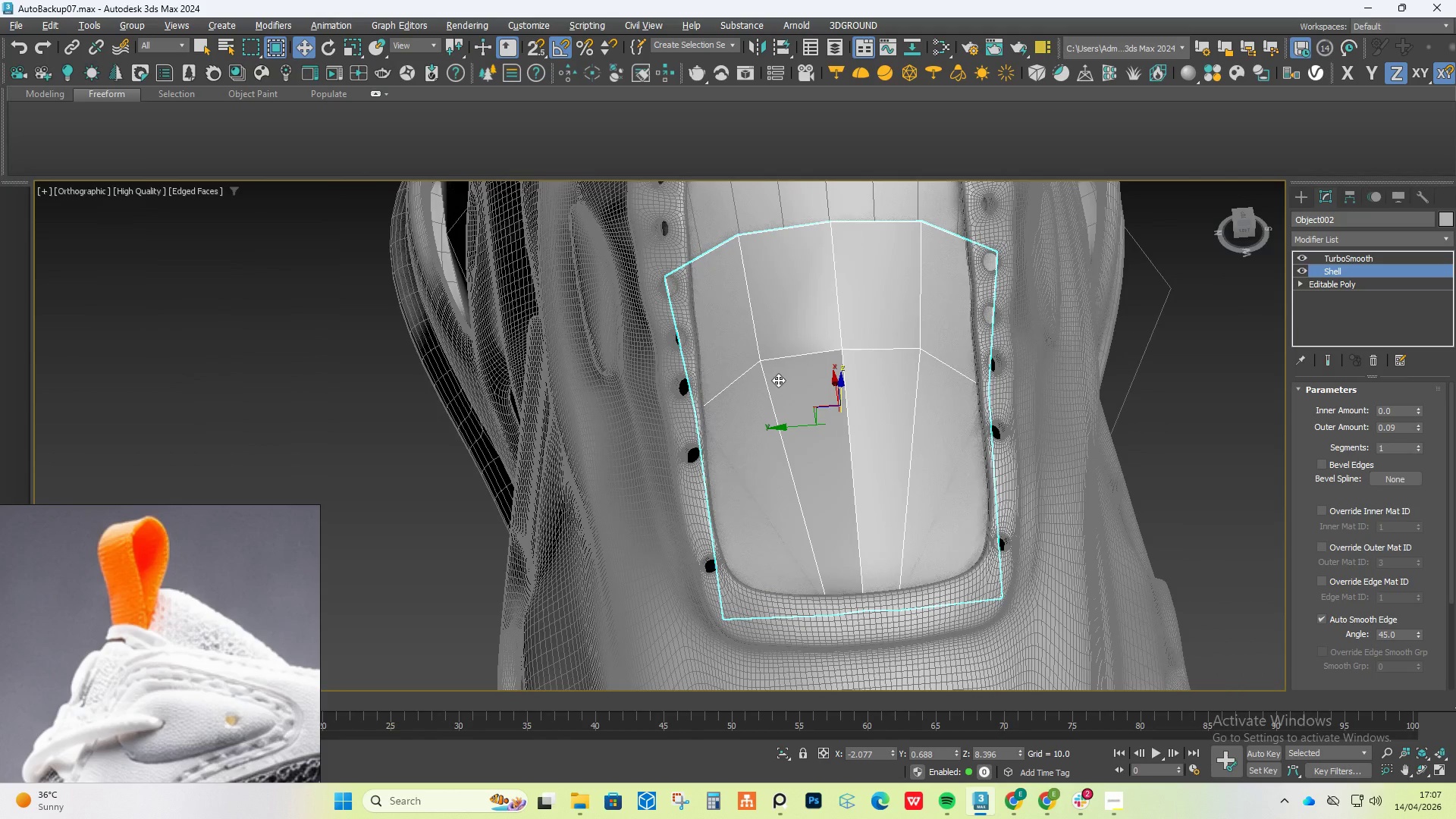 
hold_key(key=AltLeft, duration=0.61)
 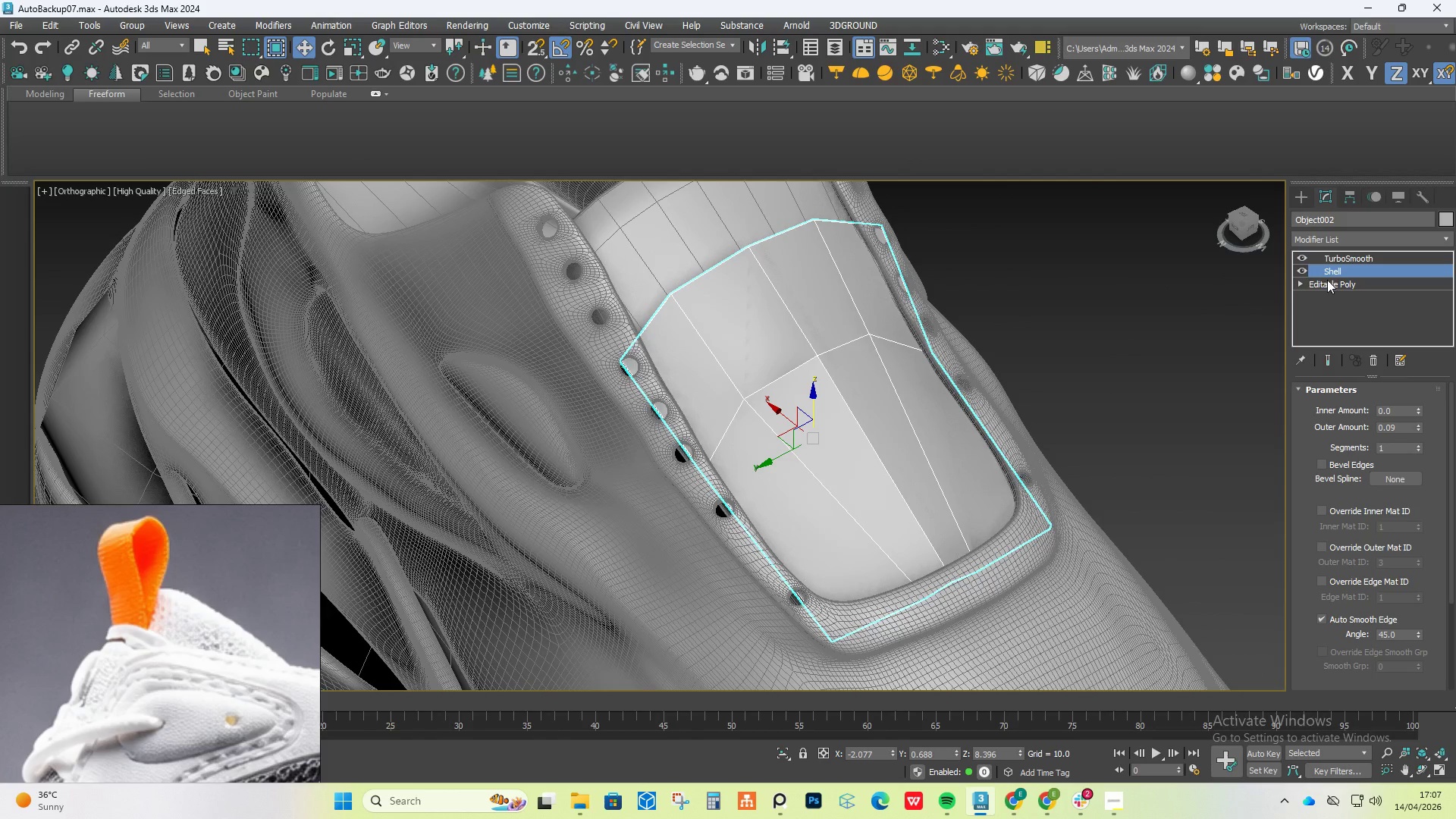 
scroll: coordinate [1014, 403], scroll_direction: down, amount: 2.0
 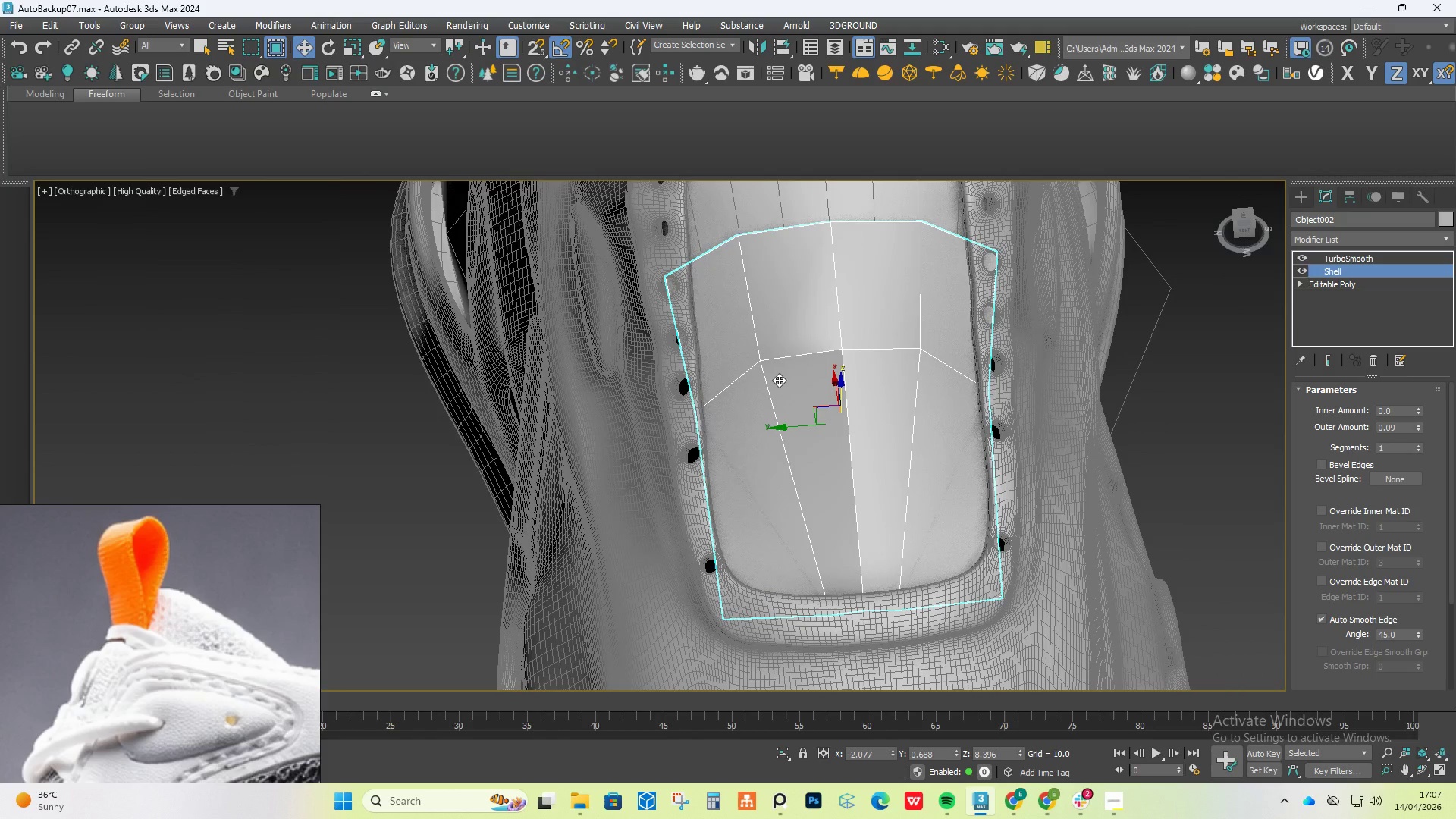 
left_click([1329, 281])
 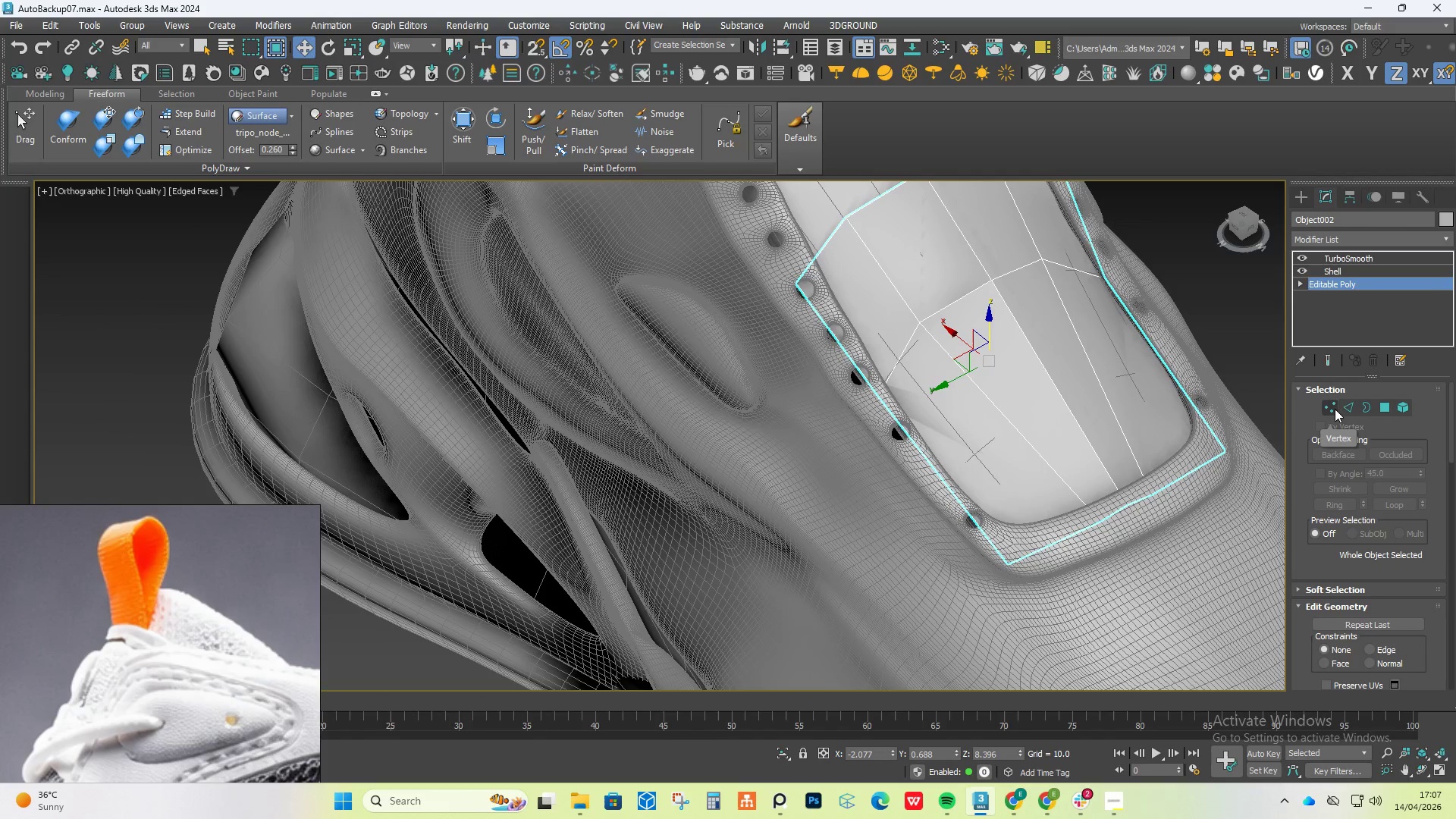 
left_click([1346, 409])
 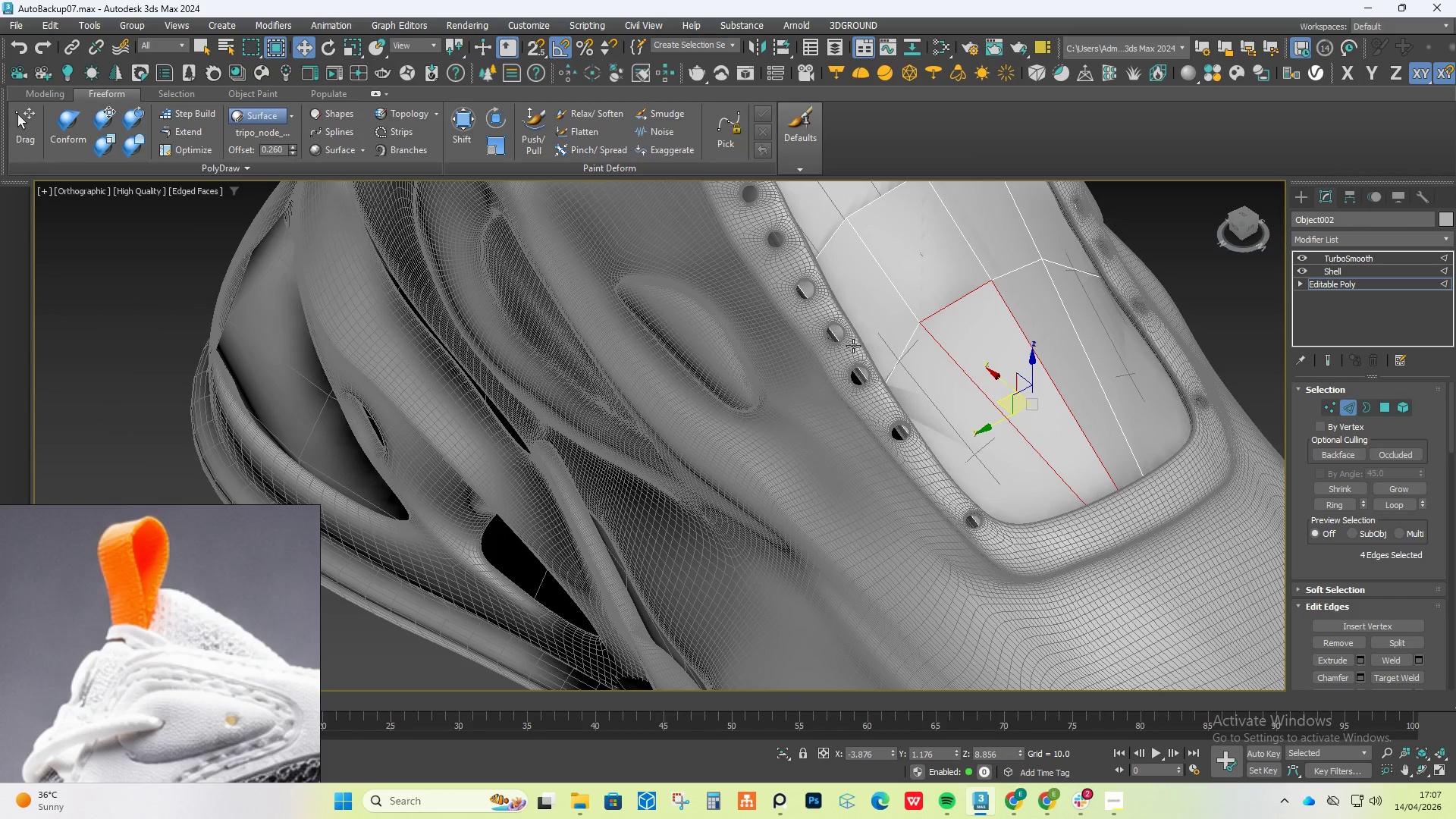 
left_click([847, 347])
 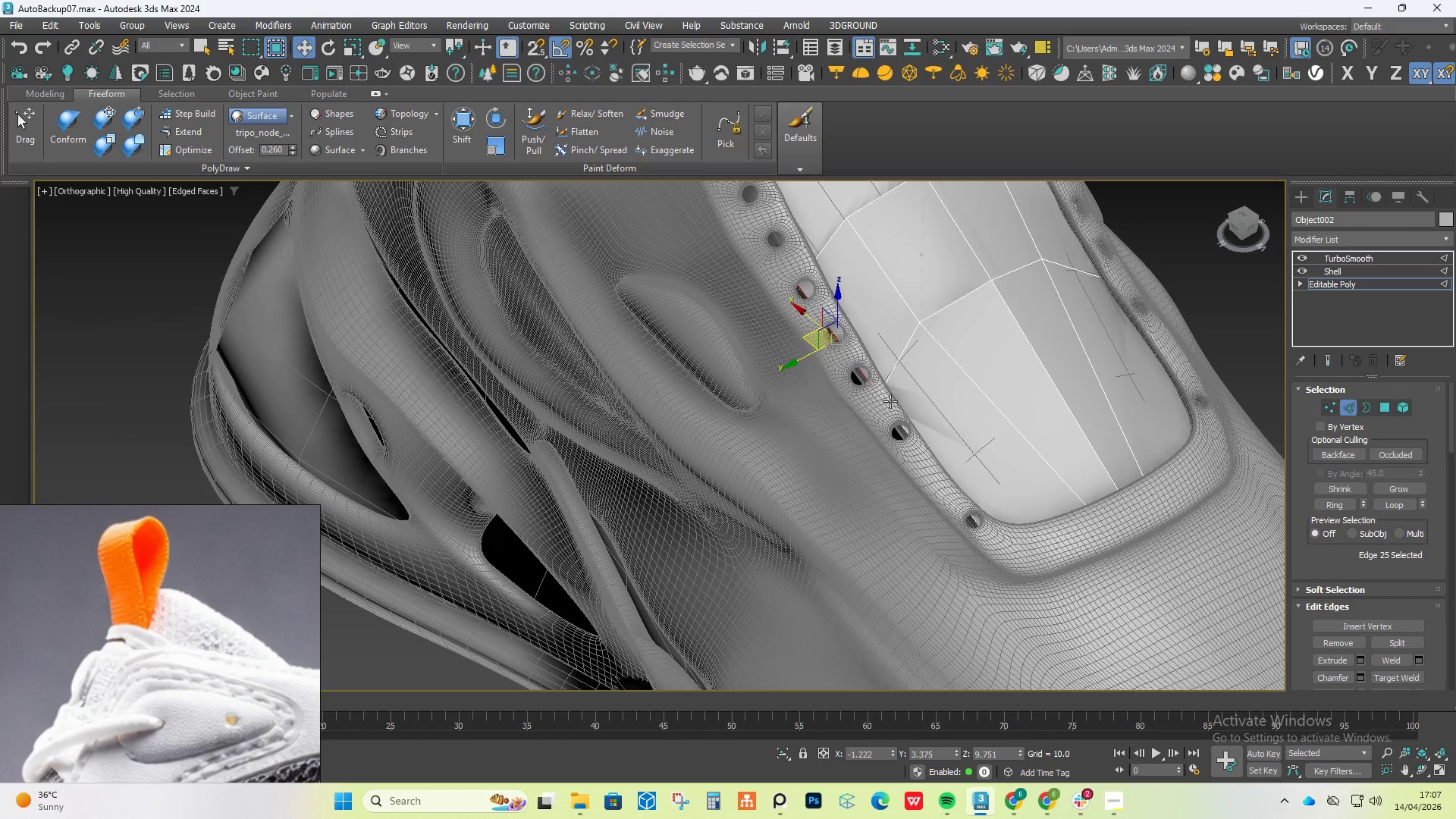 
hold_key(key=ControlLeft, duration=0.52)
left_click([902, 425])
 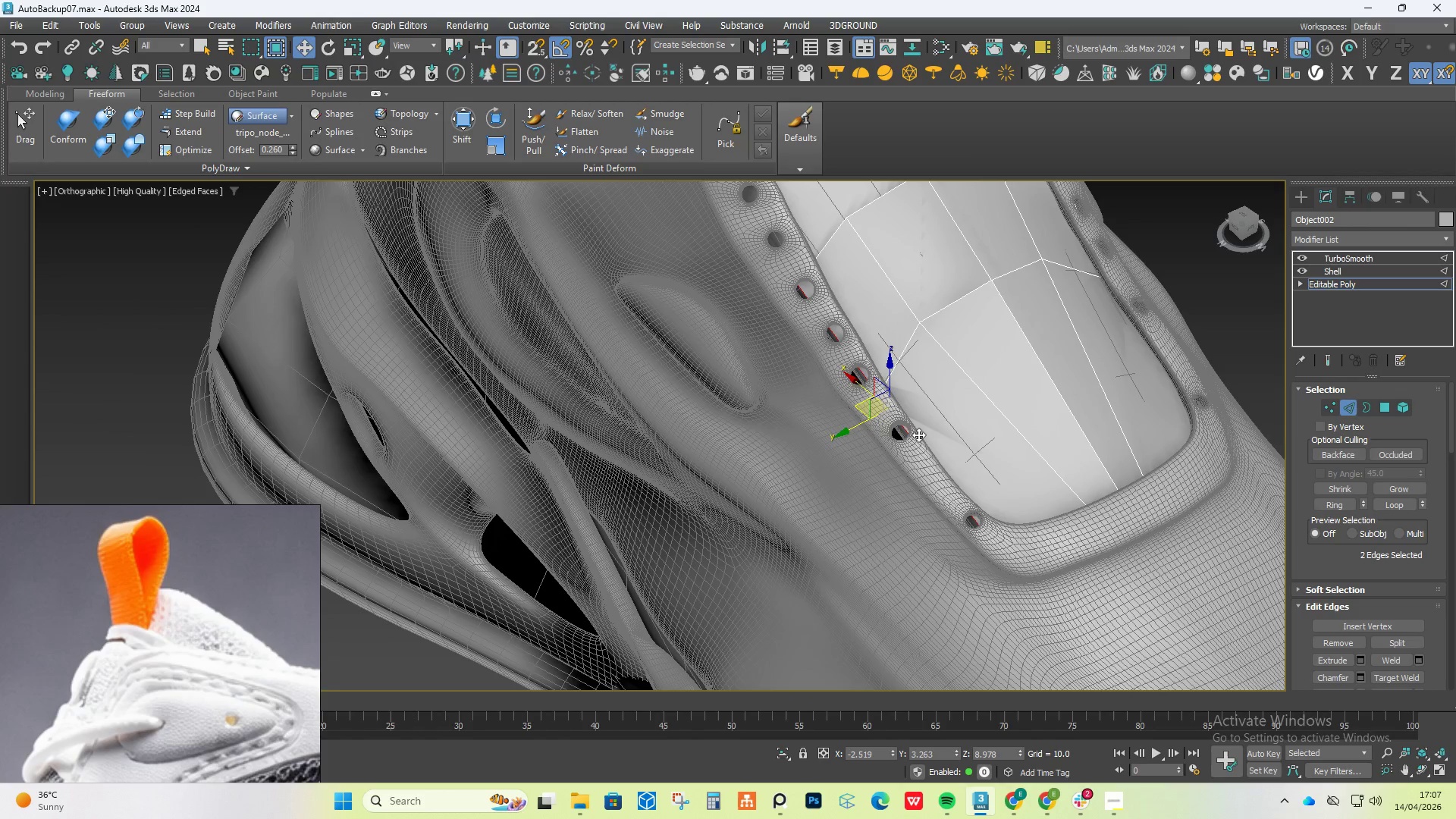 
hold_key(key=ControlLeft, duration=2.11)
 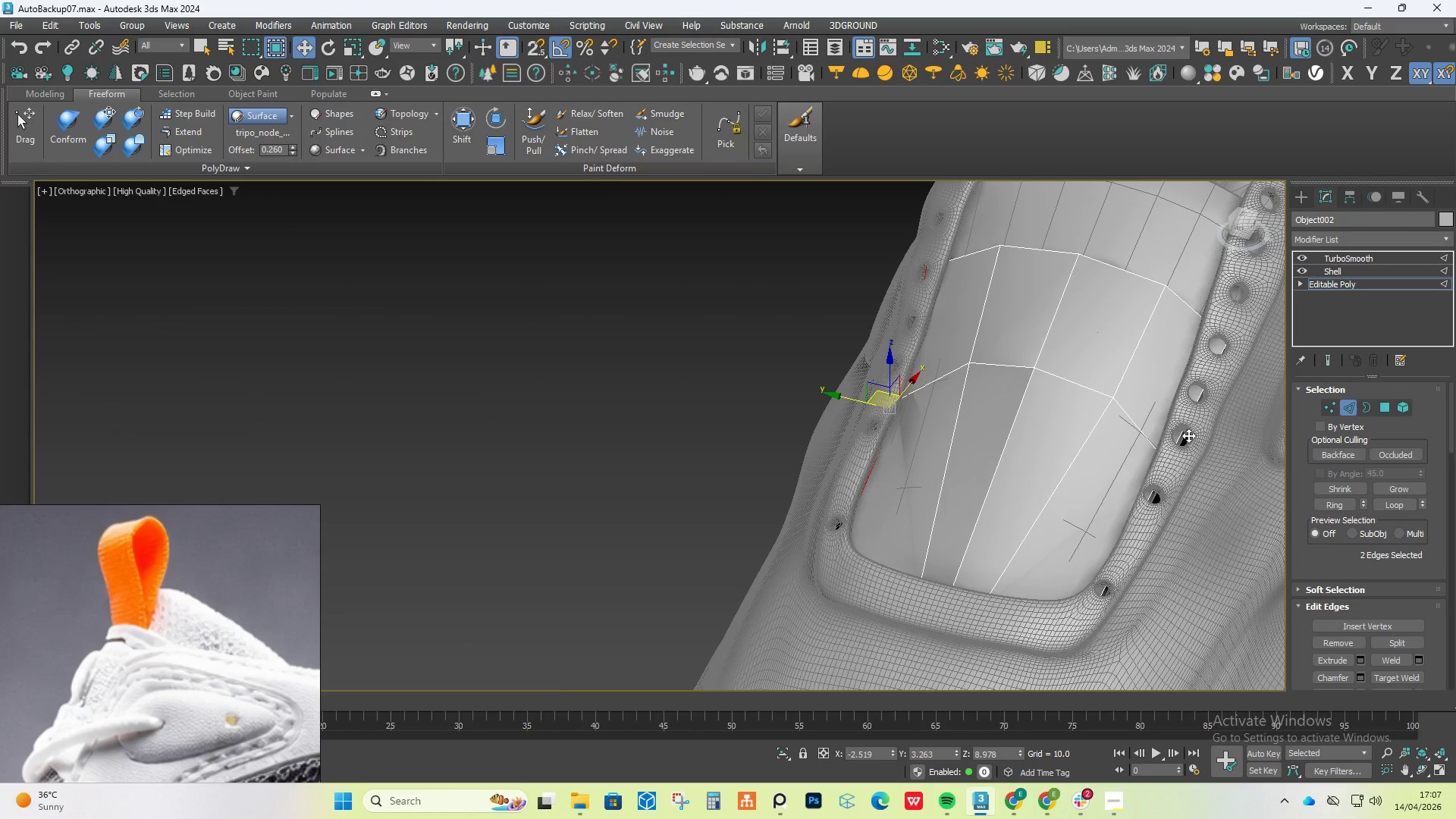 
hold_key(key=AltLeft, duration=0.75)
 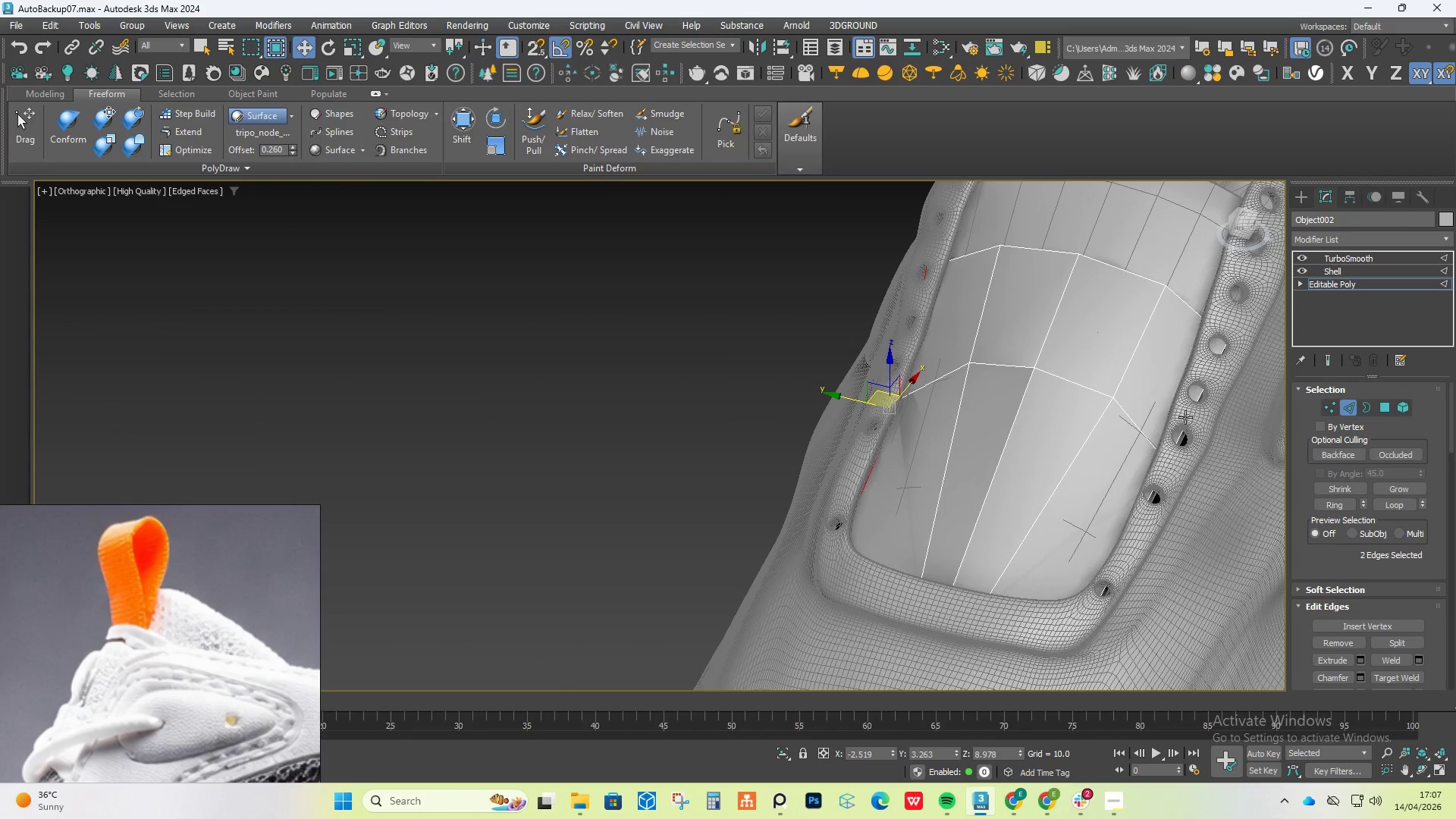 
hold_key(key=ControlLeft, duration=1.34)
left_click([1188, 435])
 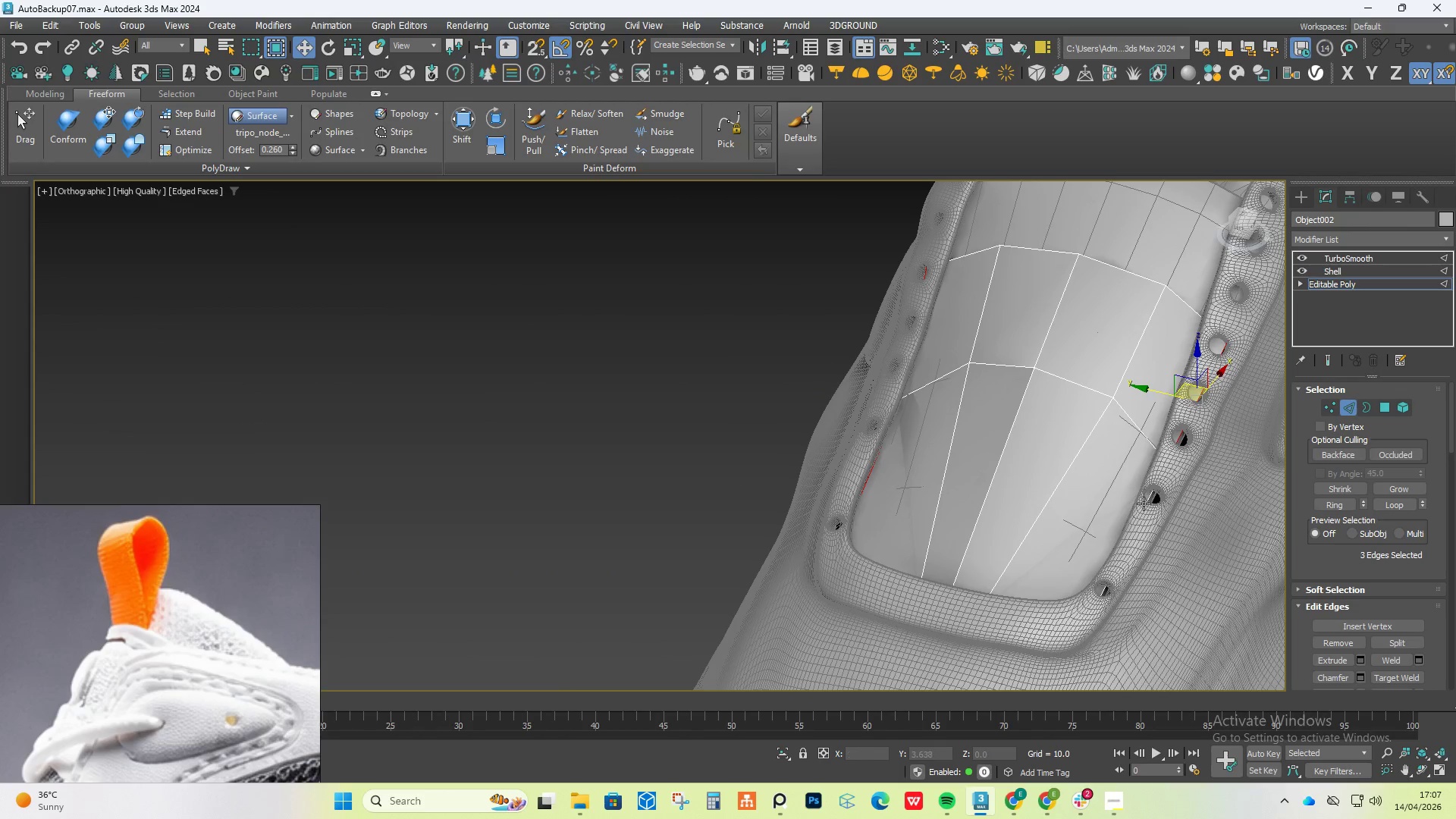 
left_click([1144, 504])
 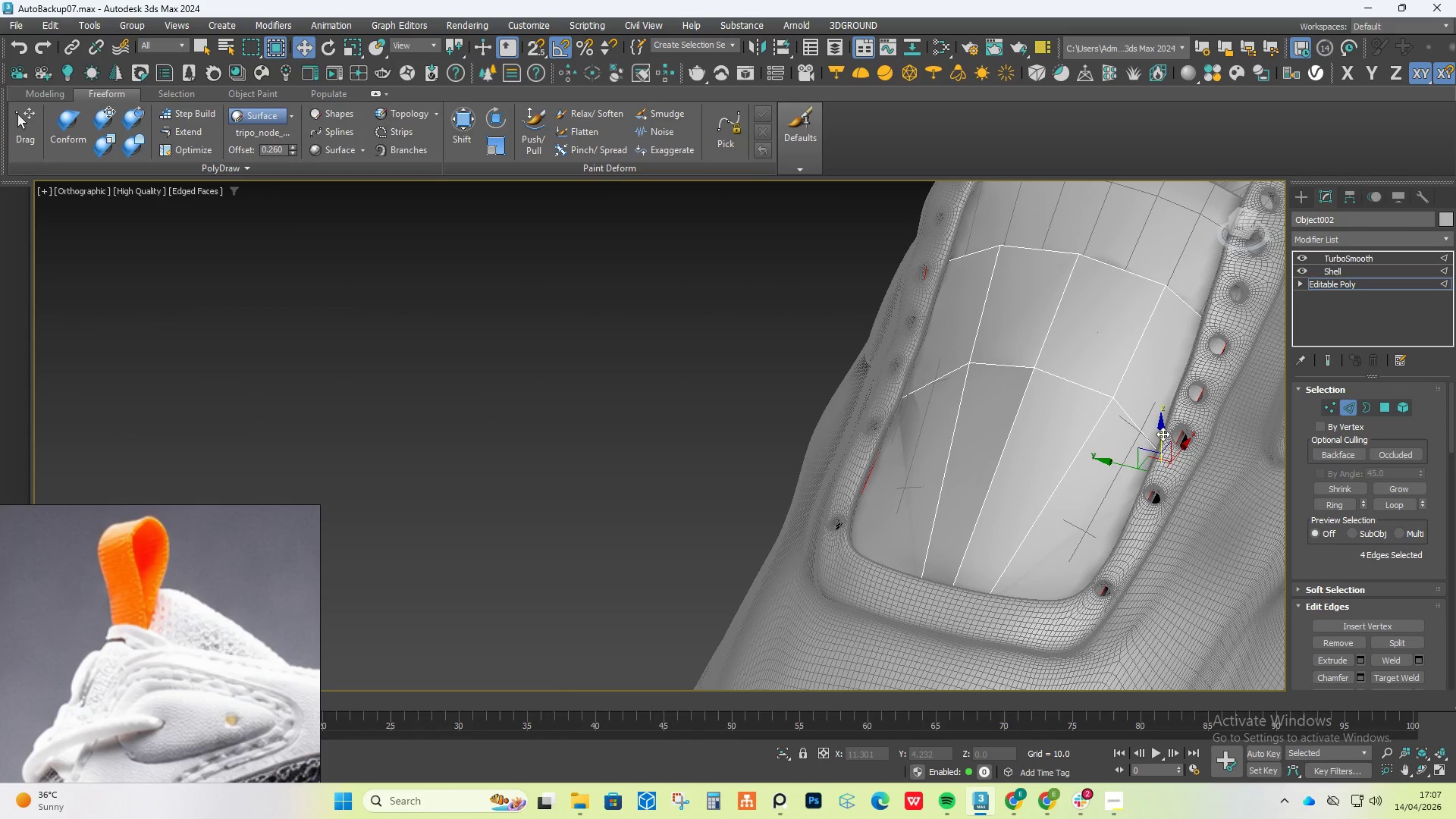 
left_click_drag(start_coordinate=[1163, 434], to_coordinate=[1163, 425])
 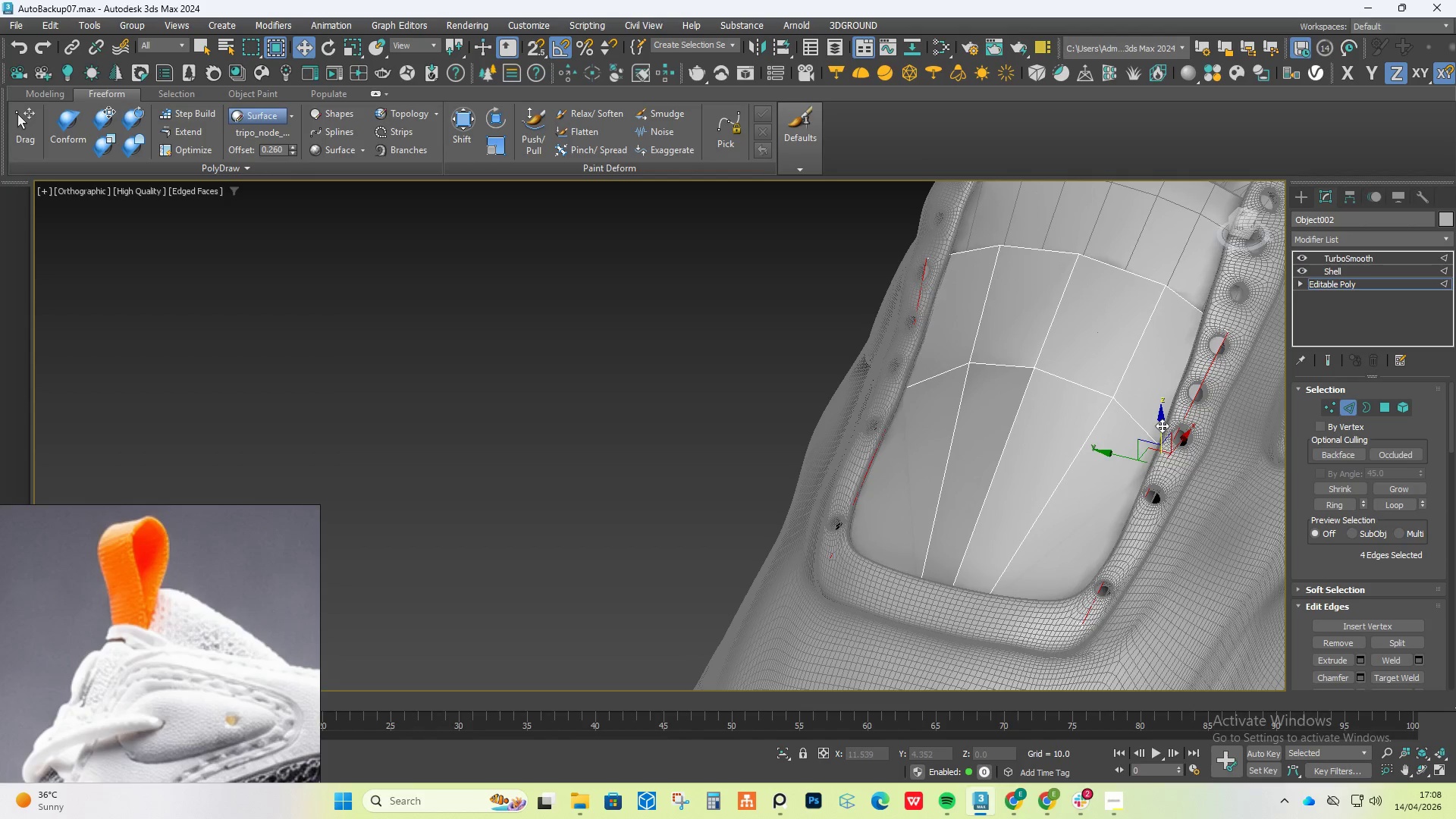 
key(R)
 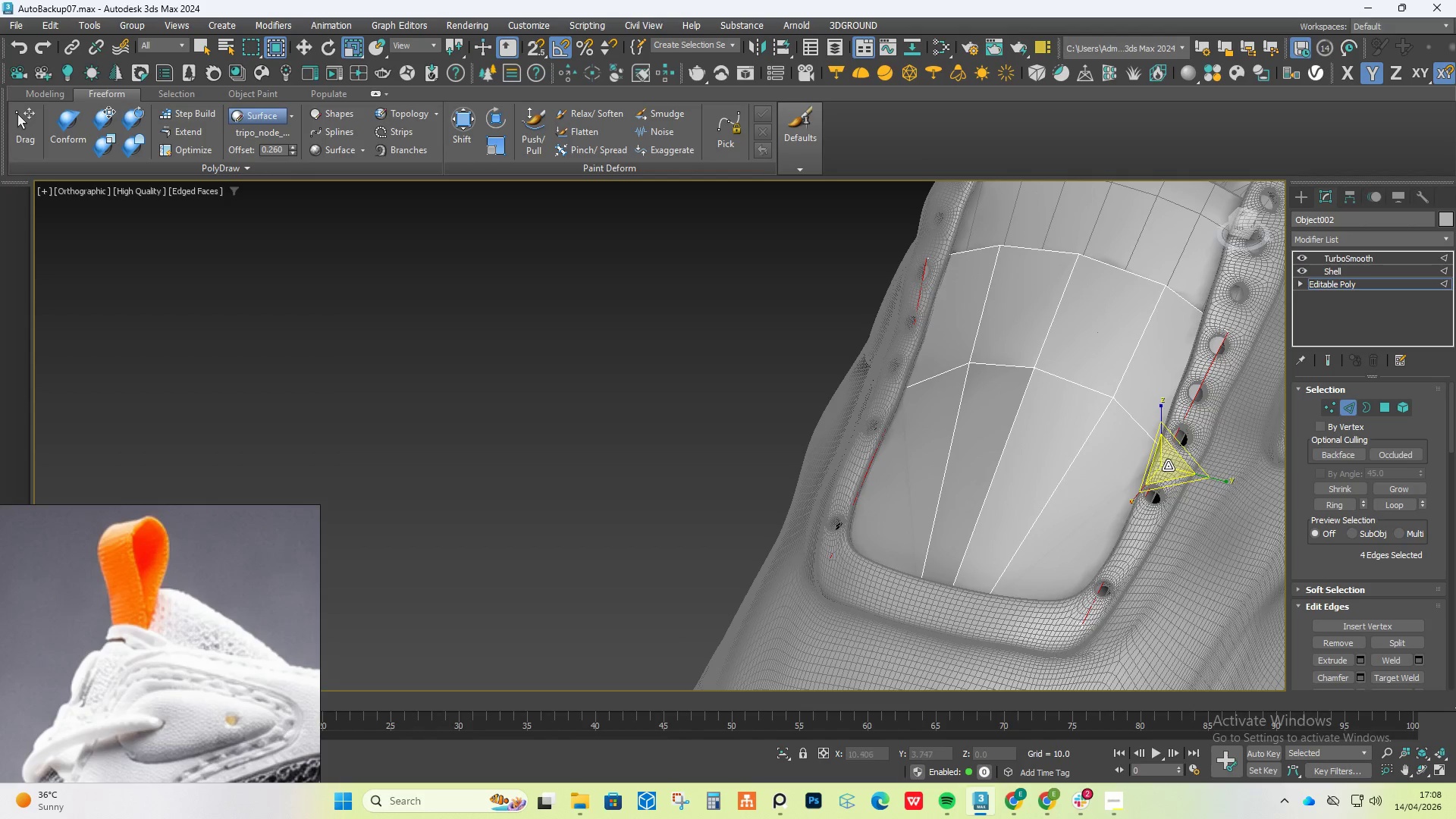 
hold_key(key=ShiftLeft, duration=0.69)
 